 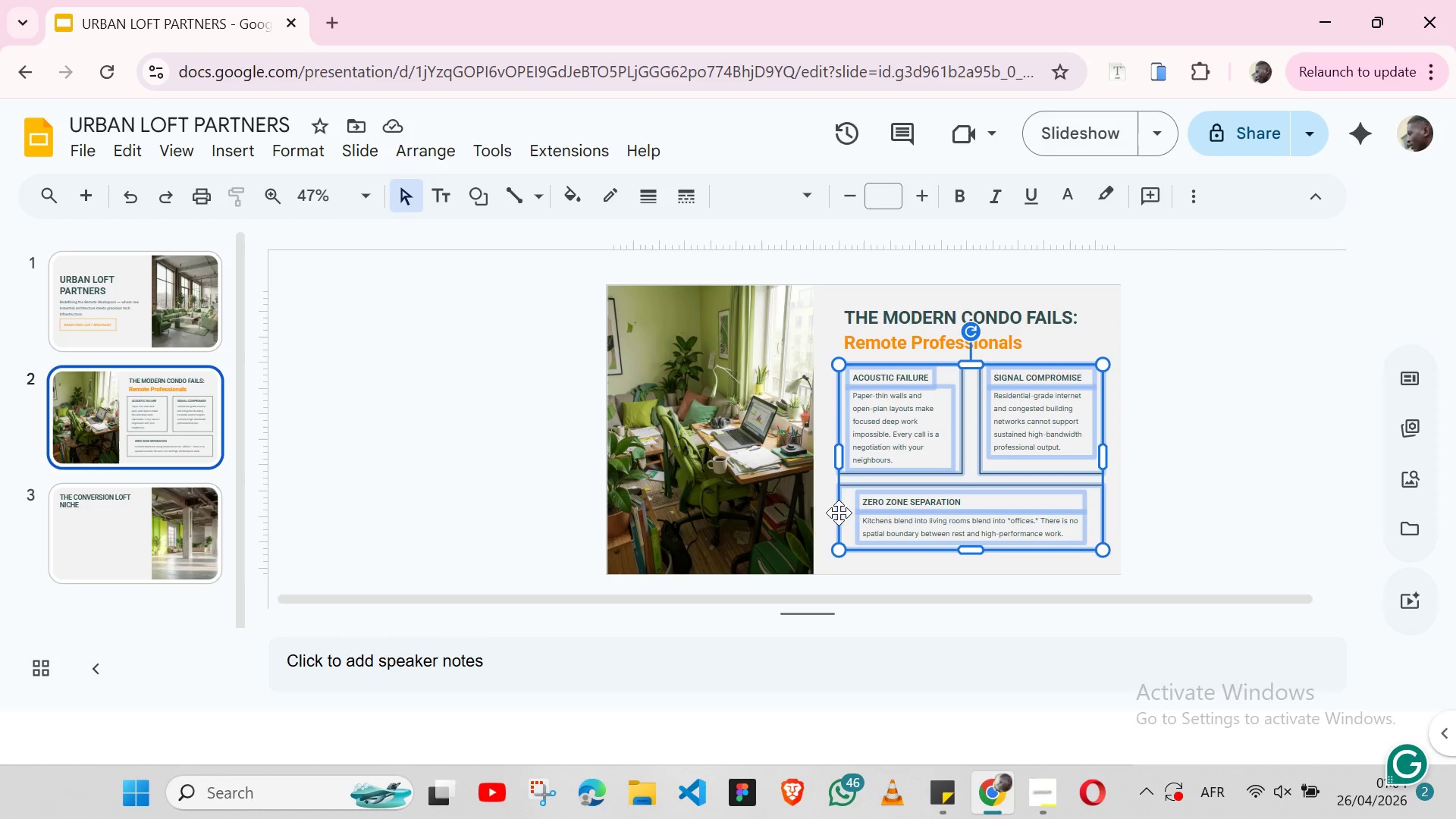 
key(Shift+ShiftLeft)
 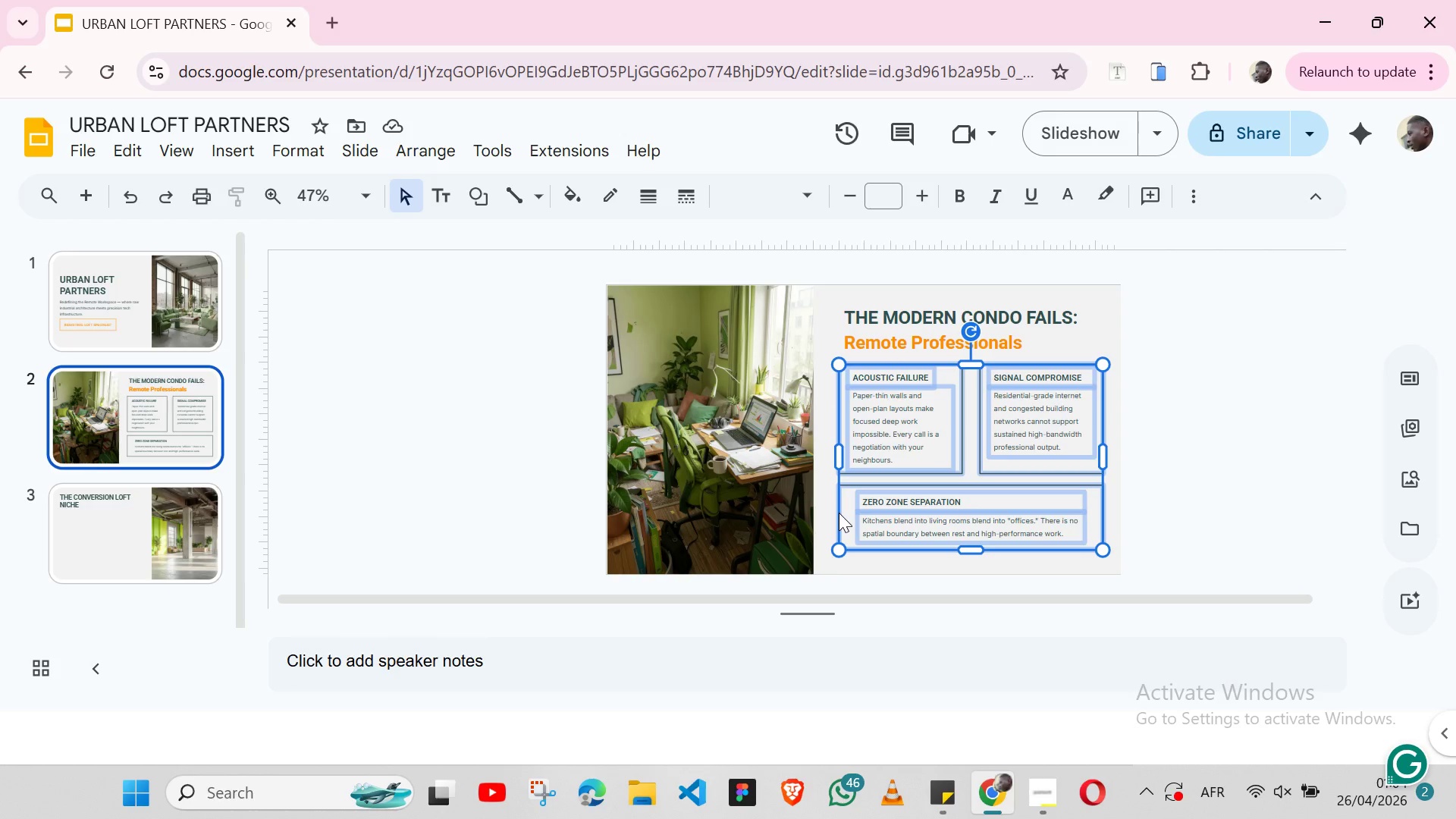 
key(Control+C)
 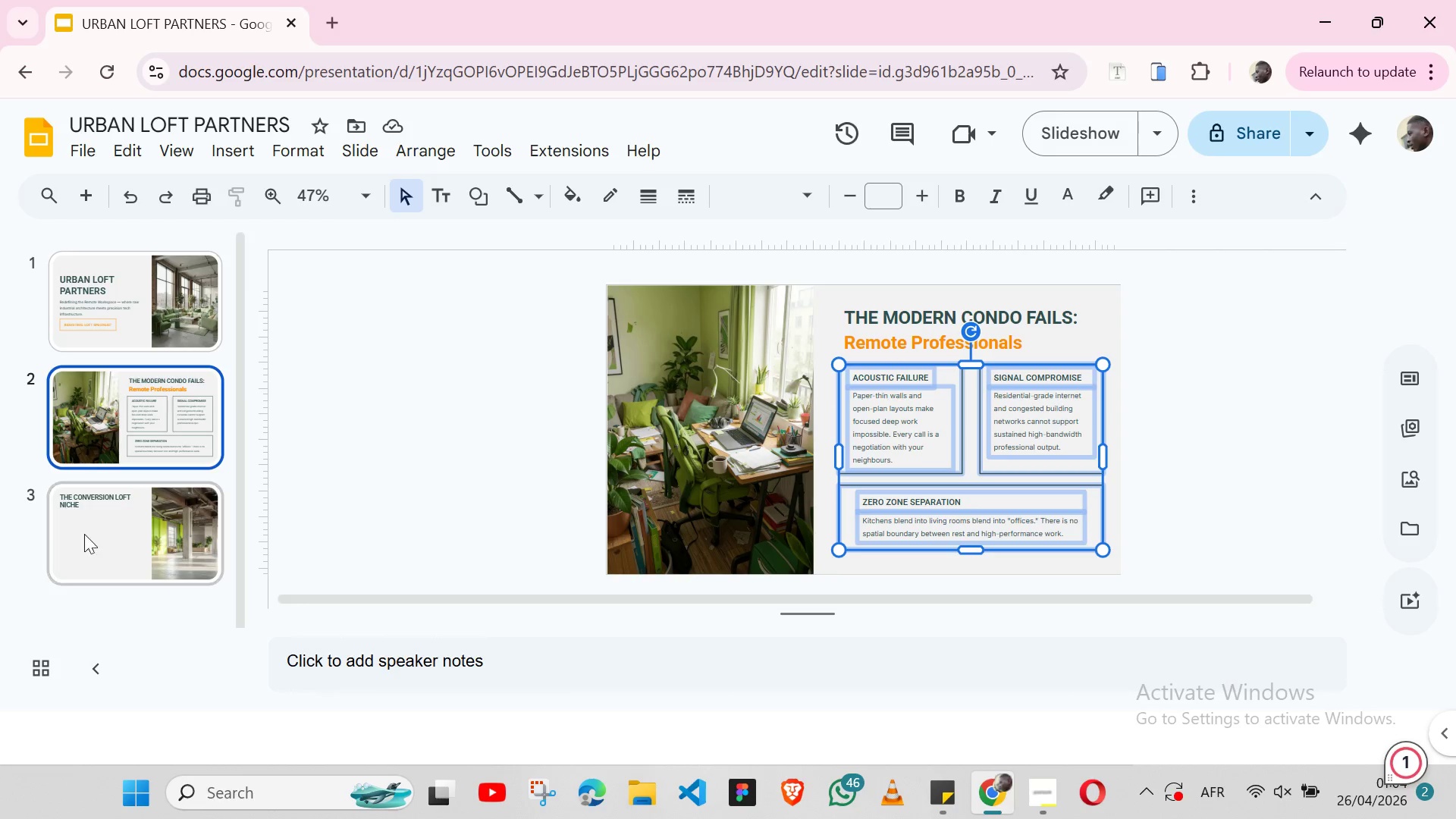 
left_click([74, 529])
 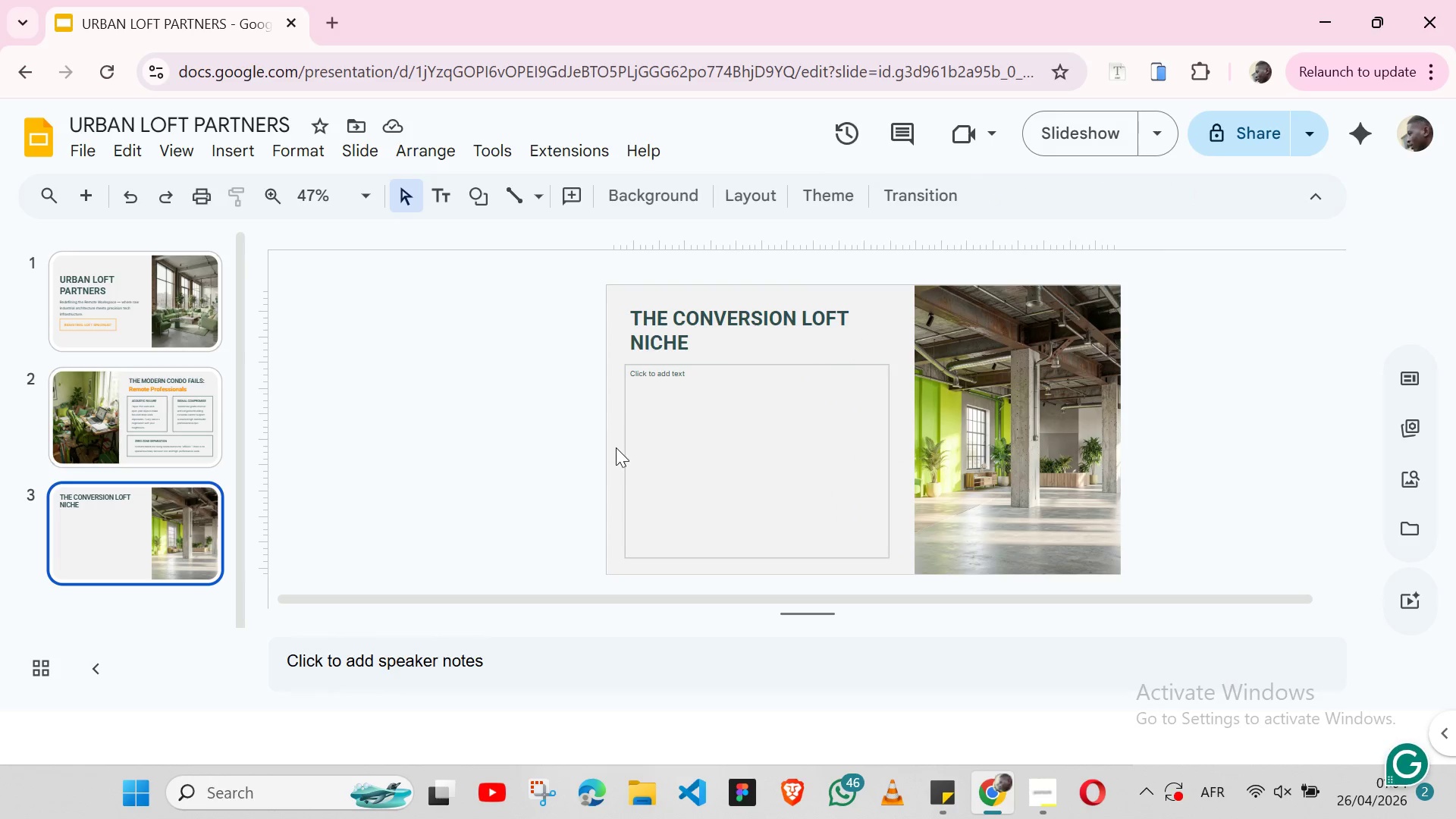 
key(Control+ControlLeft)
 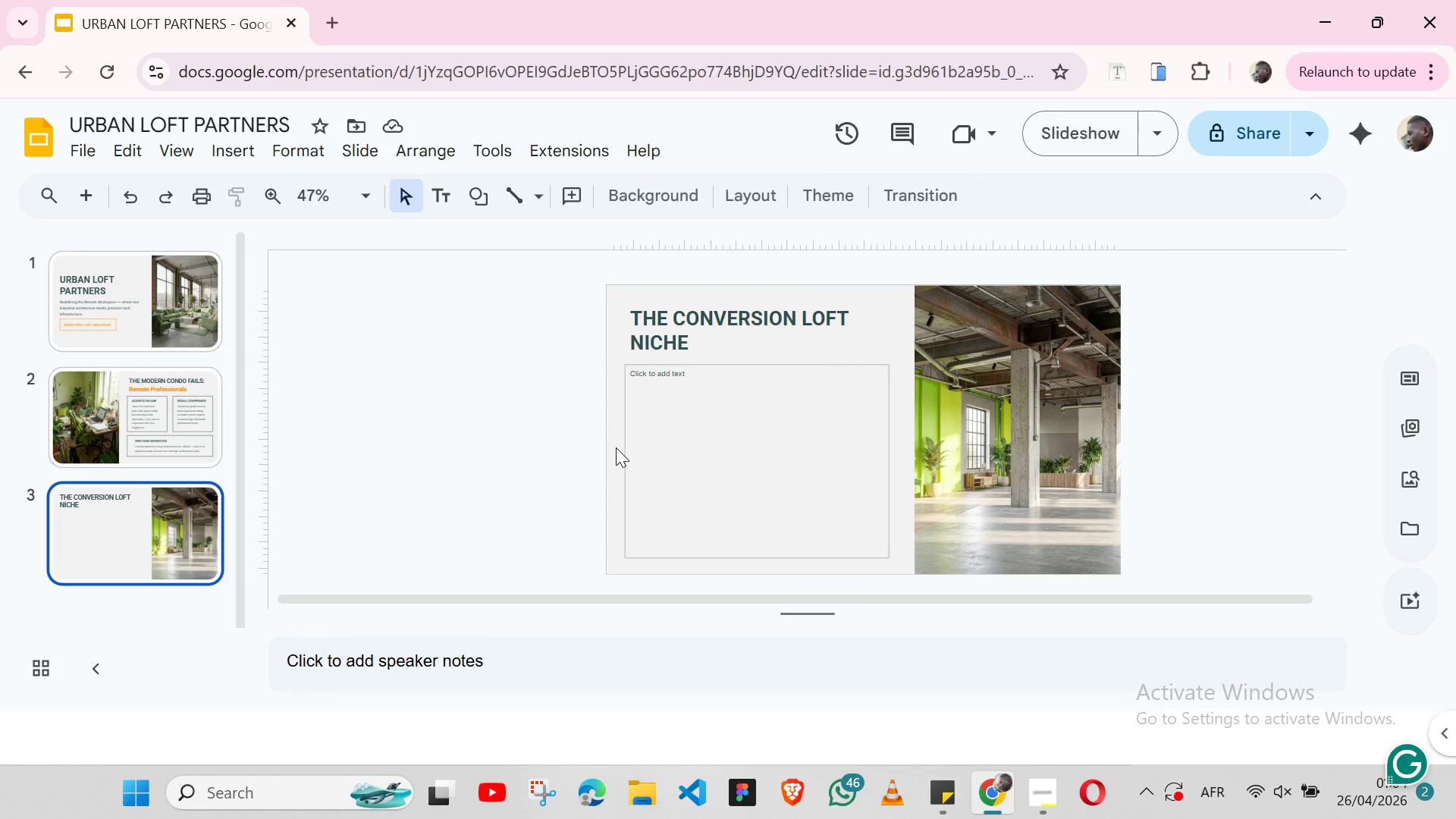 
key(Control+V)
 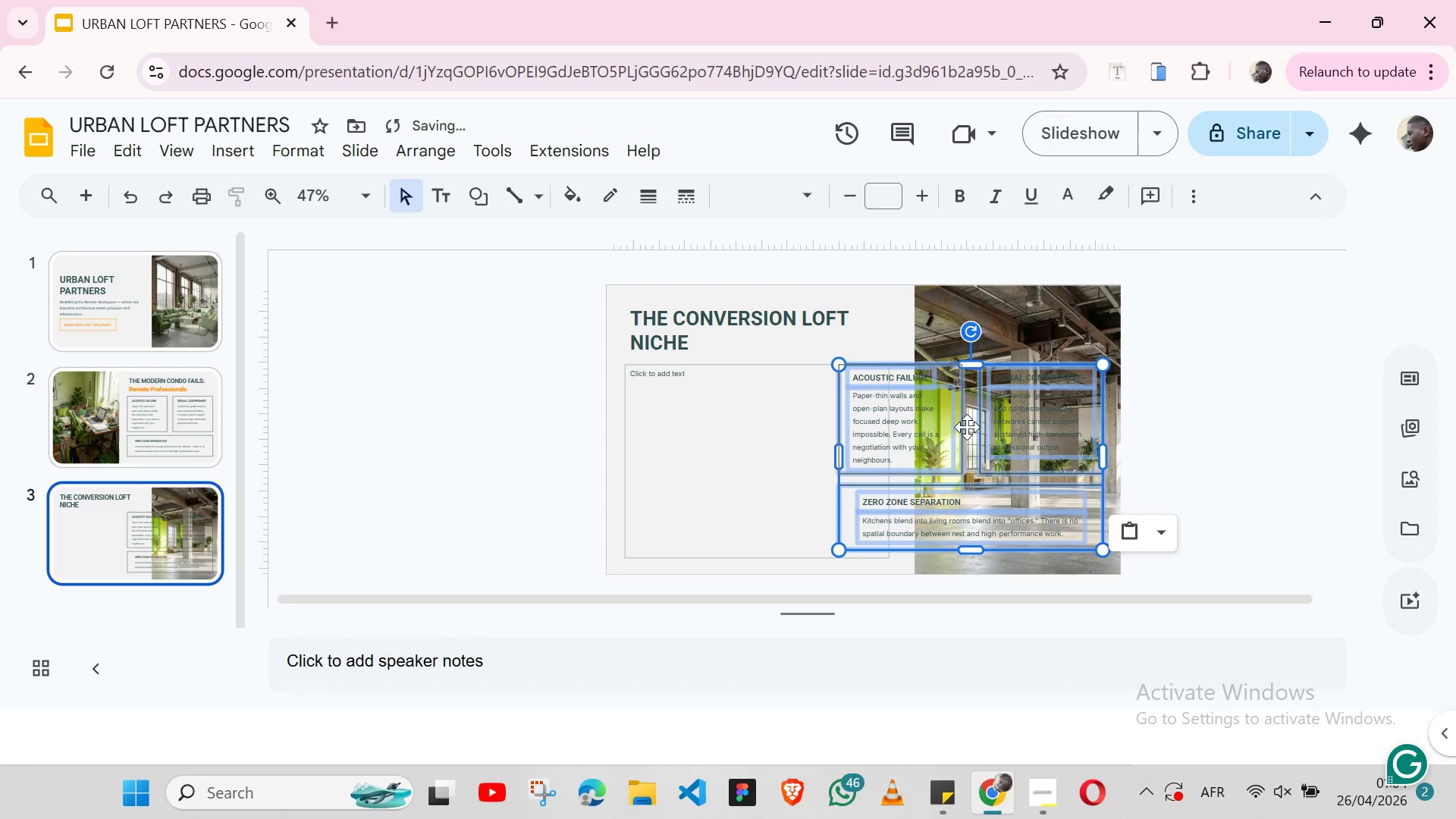 
left_click_drag(start_coordinate=[967, 427], to_coordinate=[754, 448])
 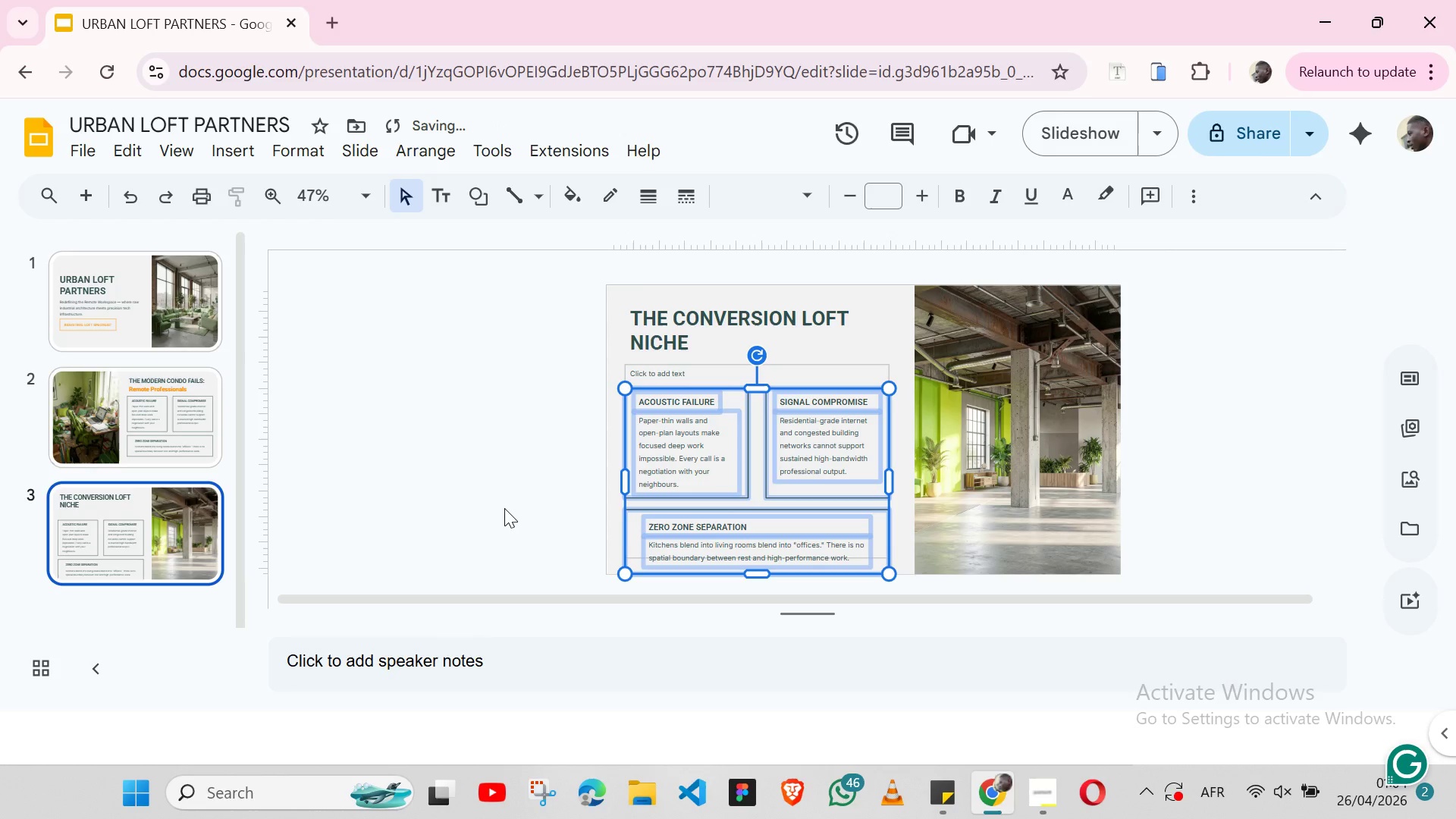 
left_click([504, 508])
 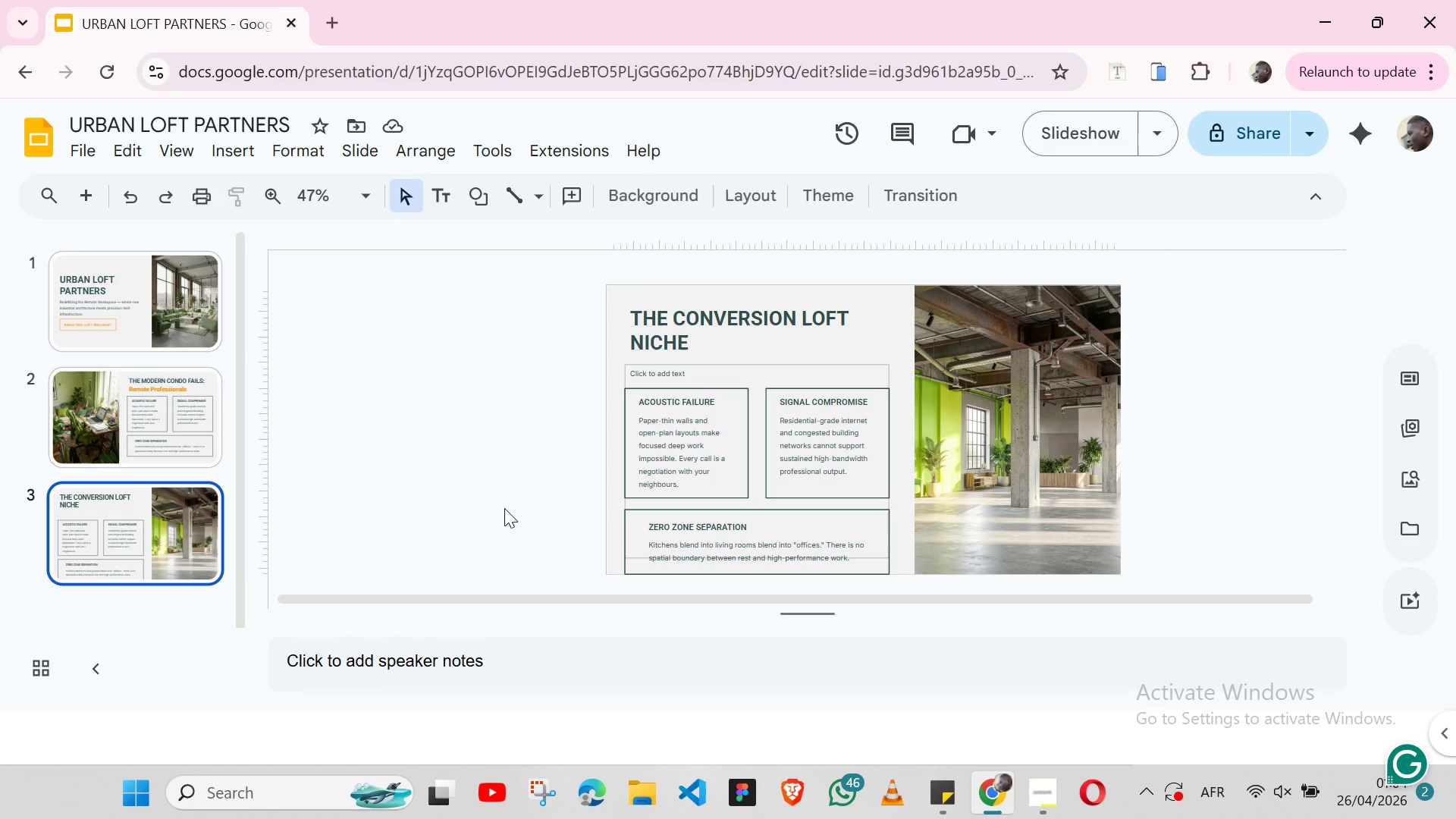 
wait(9.19)
 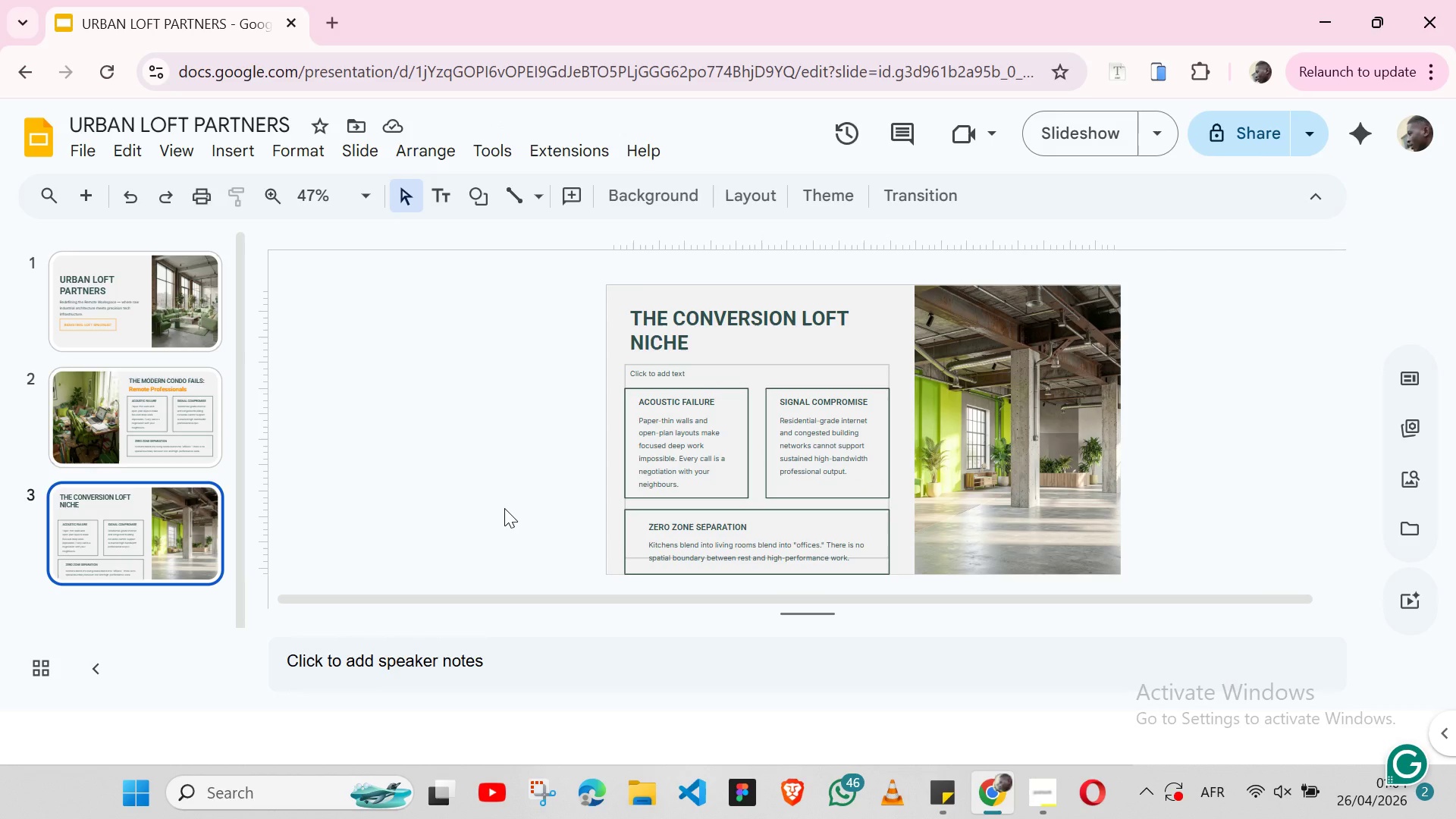 
left_click([949, 796])
 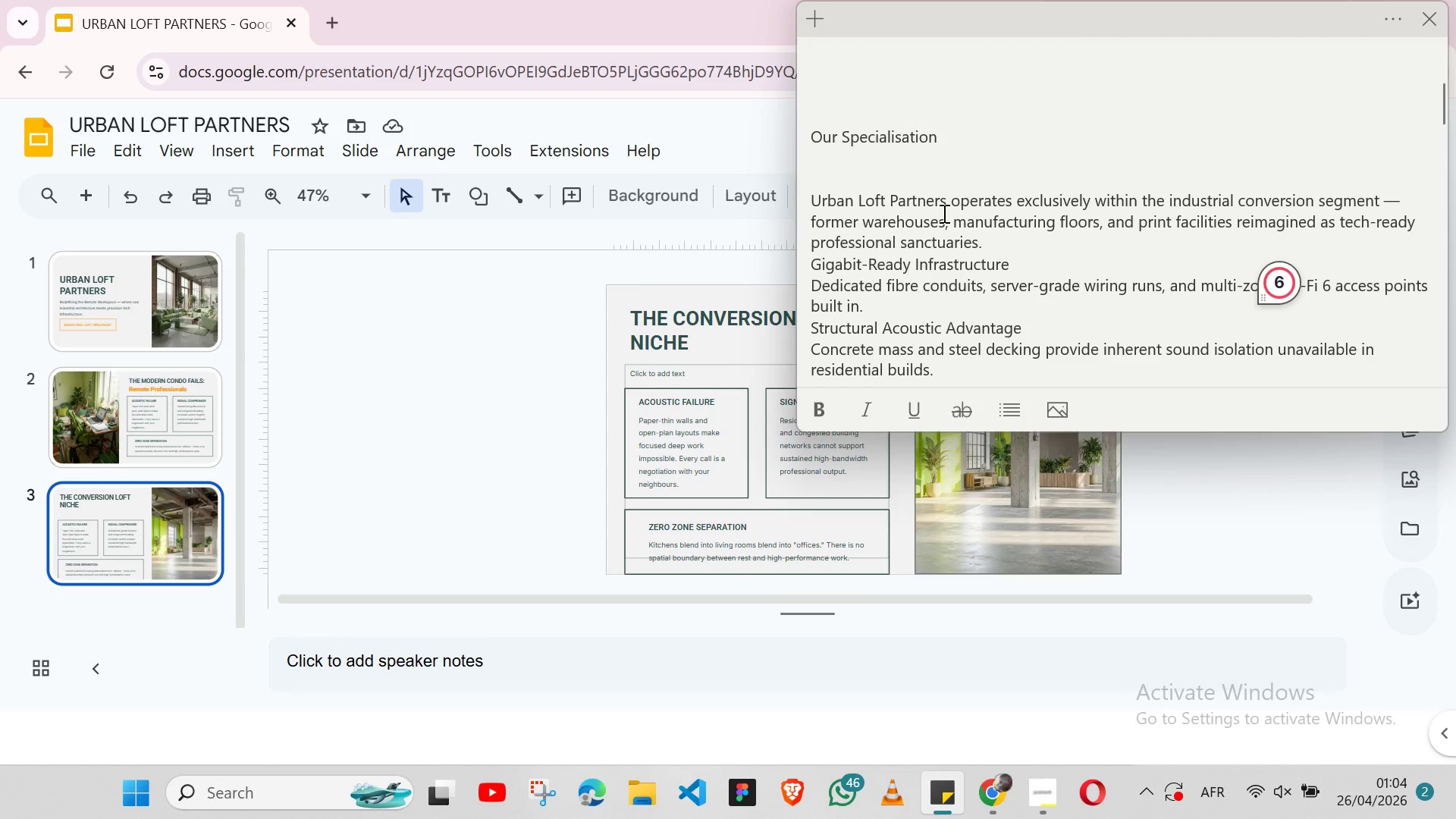 
wait(9.33)
 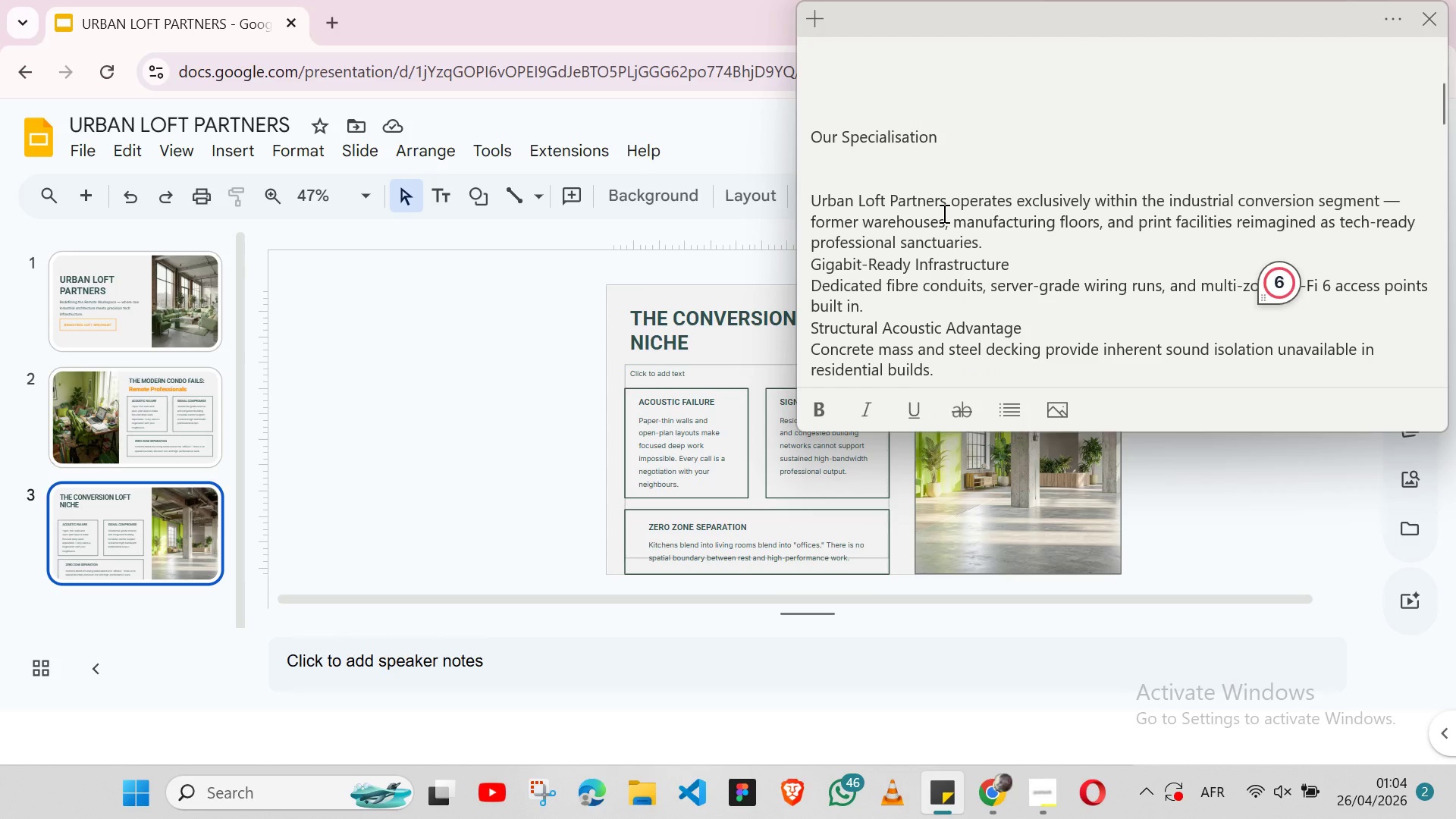 
double_click([861, 165])
 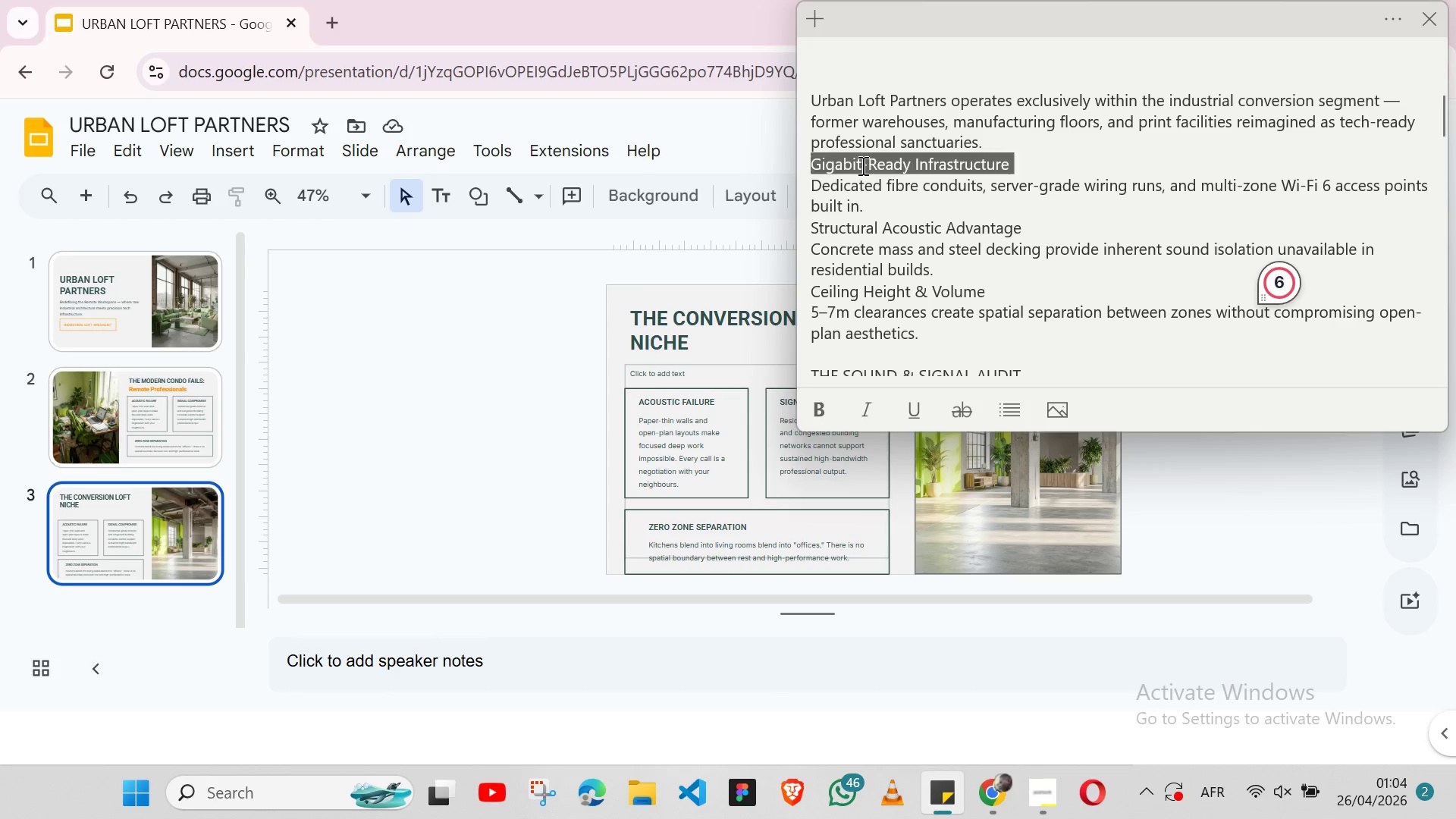 
triple_click([861, 165])
 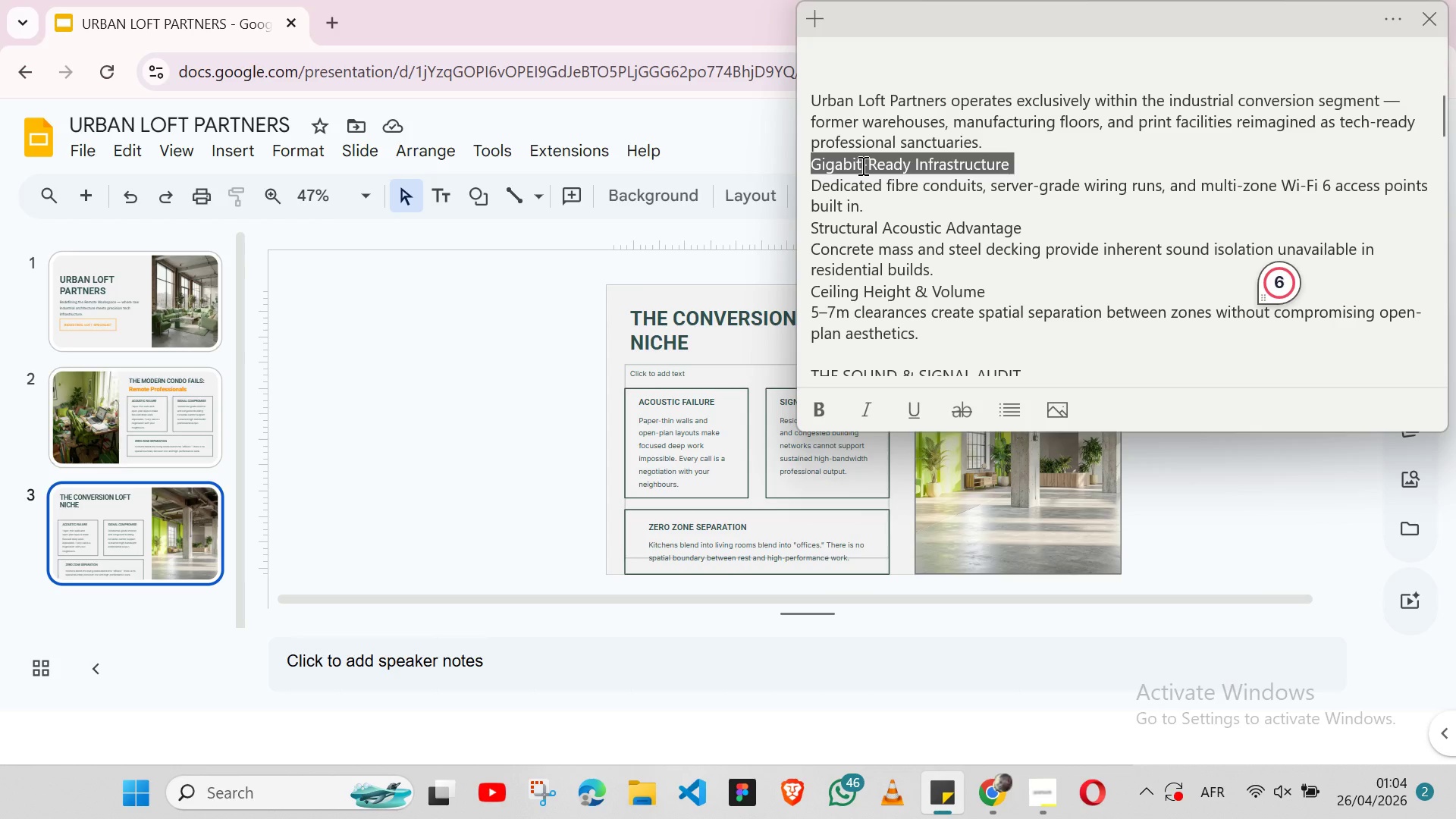 
key(Shift+ShiftLeft)
 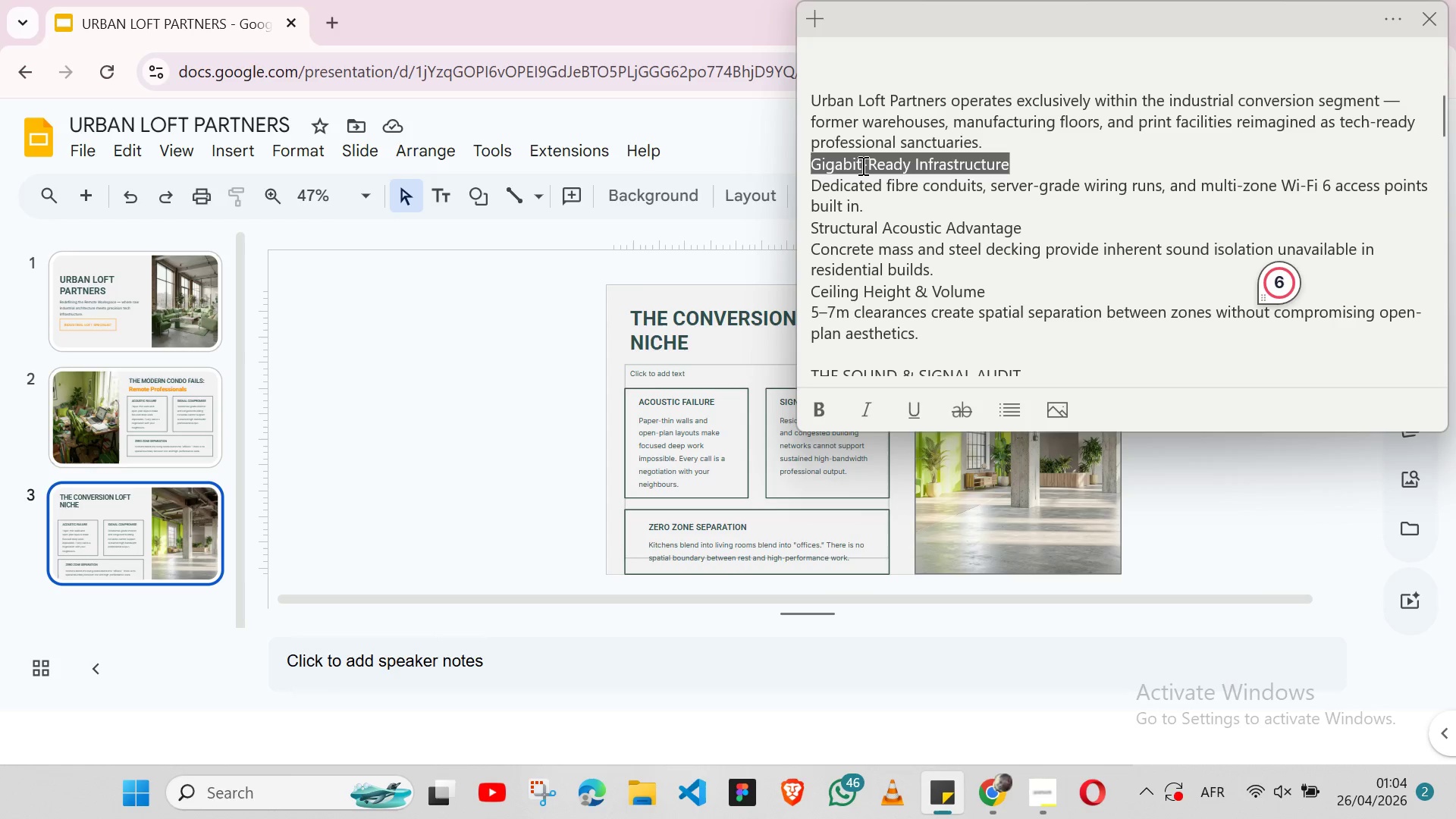 
key(Shift+ArrowLeft)
 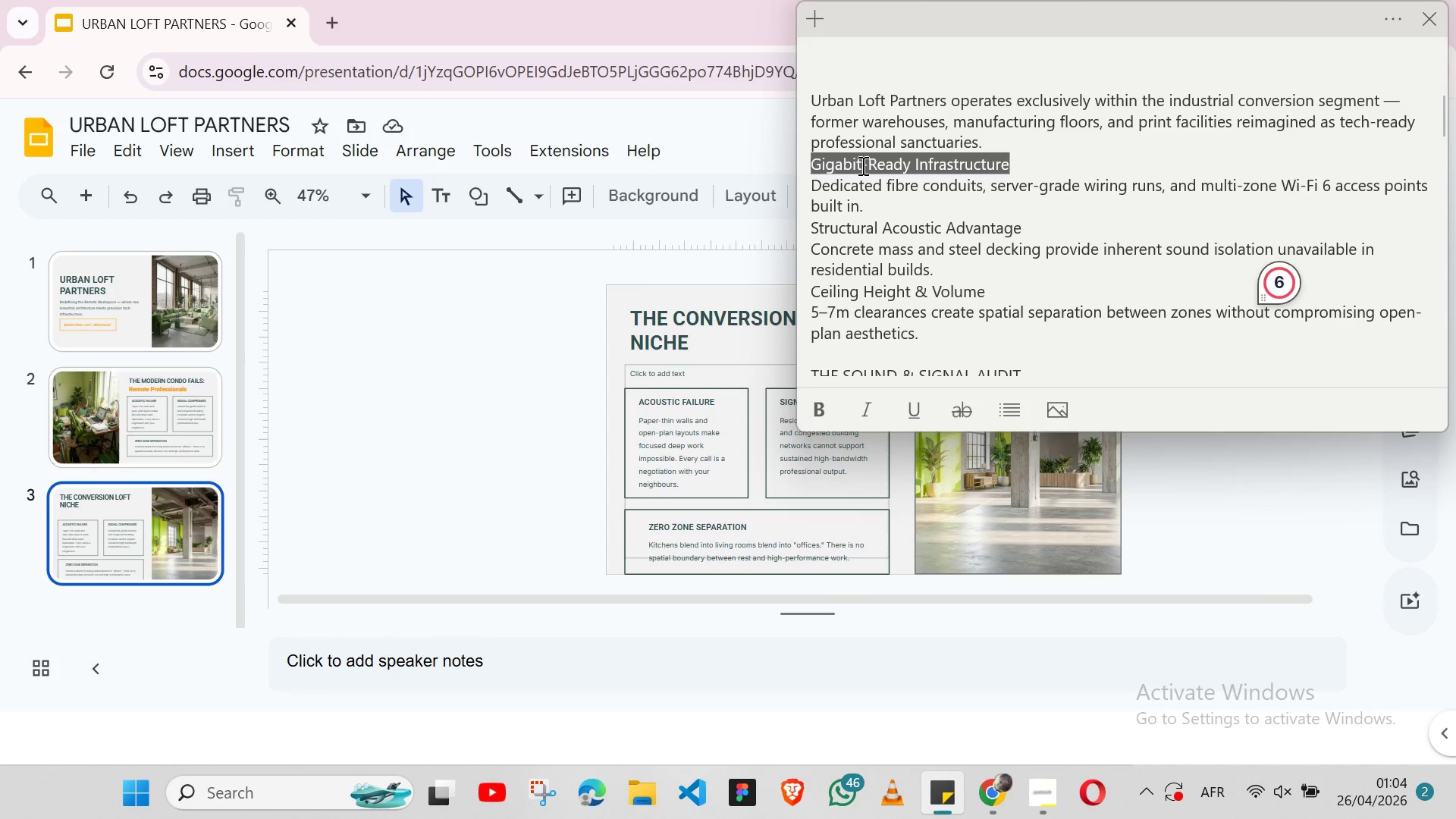 
key(Control+X)
 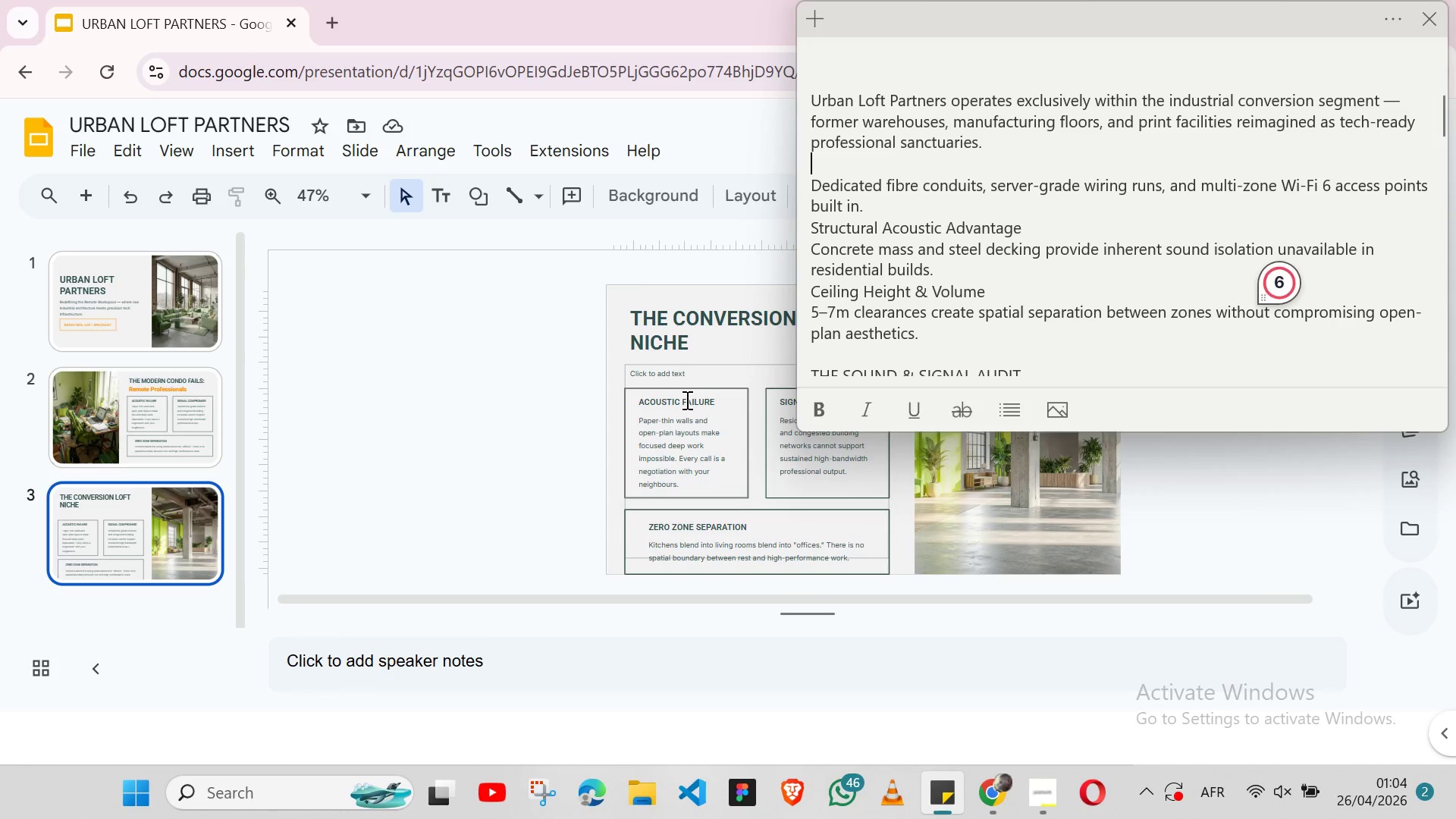 
double_click([686, 400])
 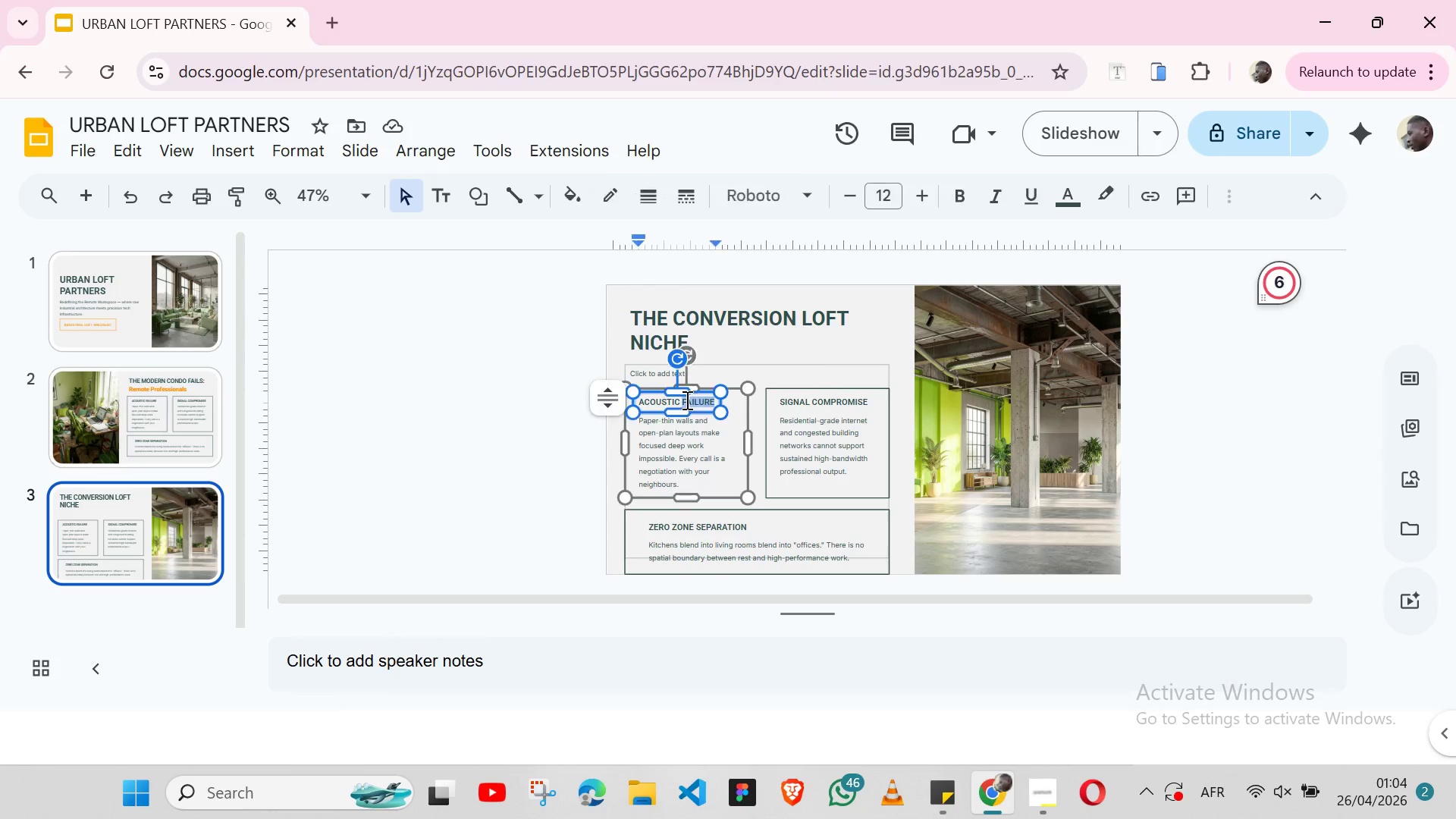 
triple_click([686, 400])
 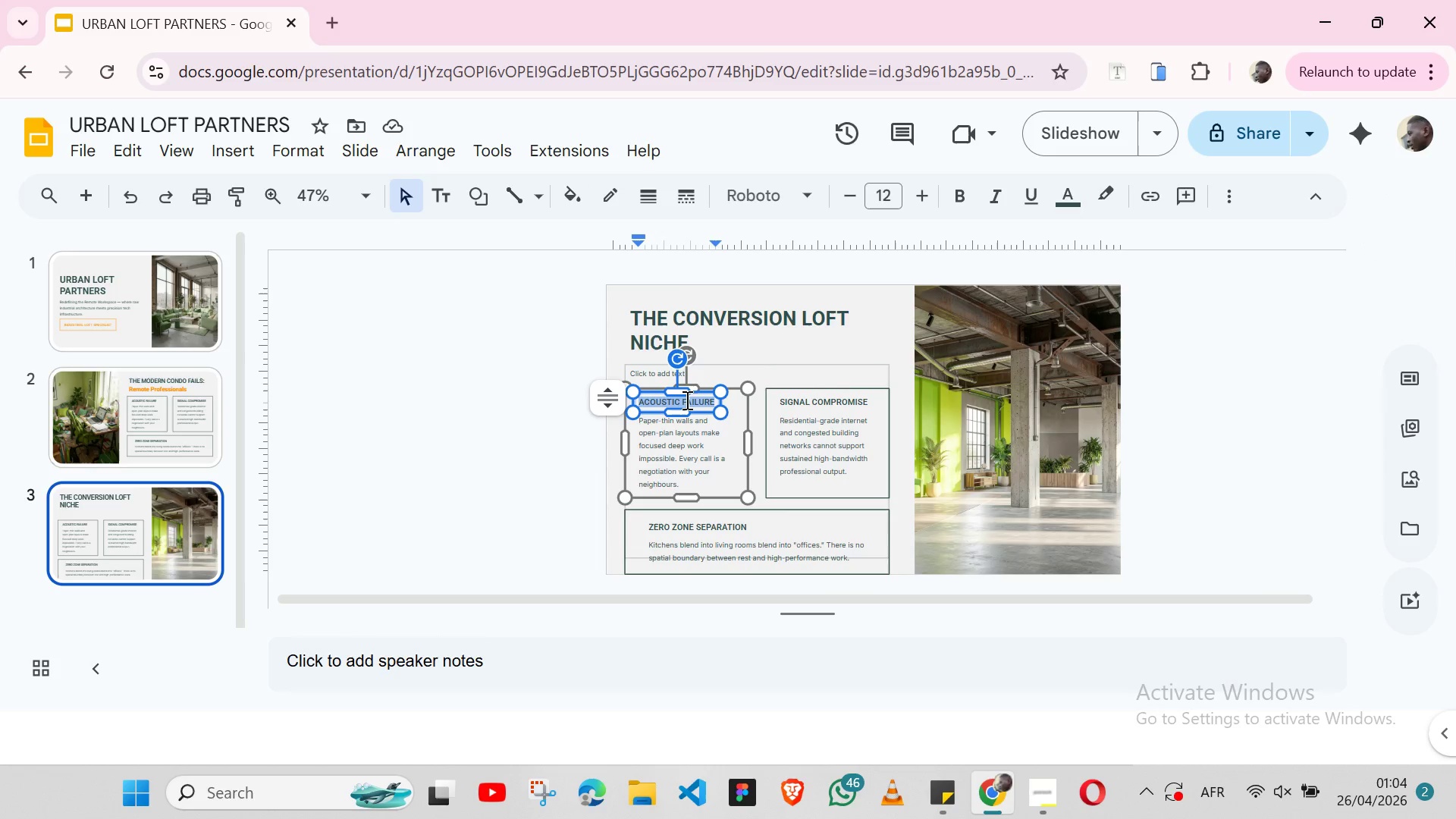 
key(Control+V)
 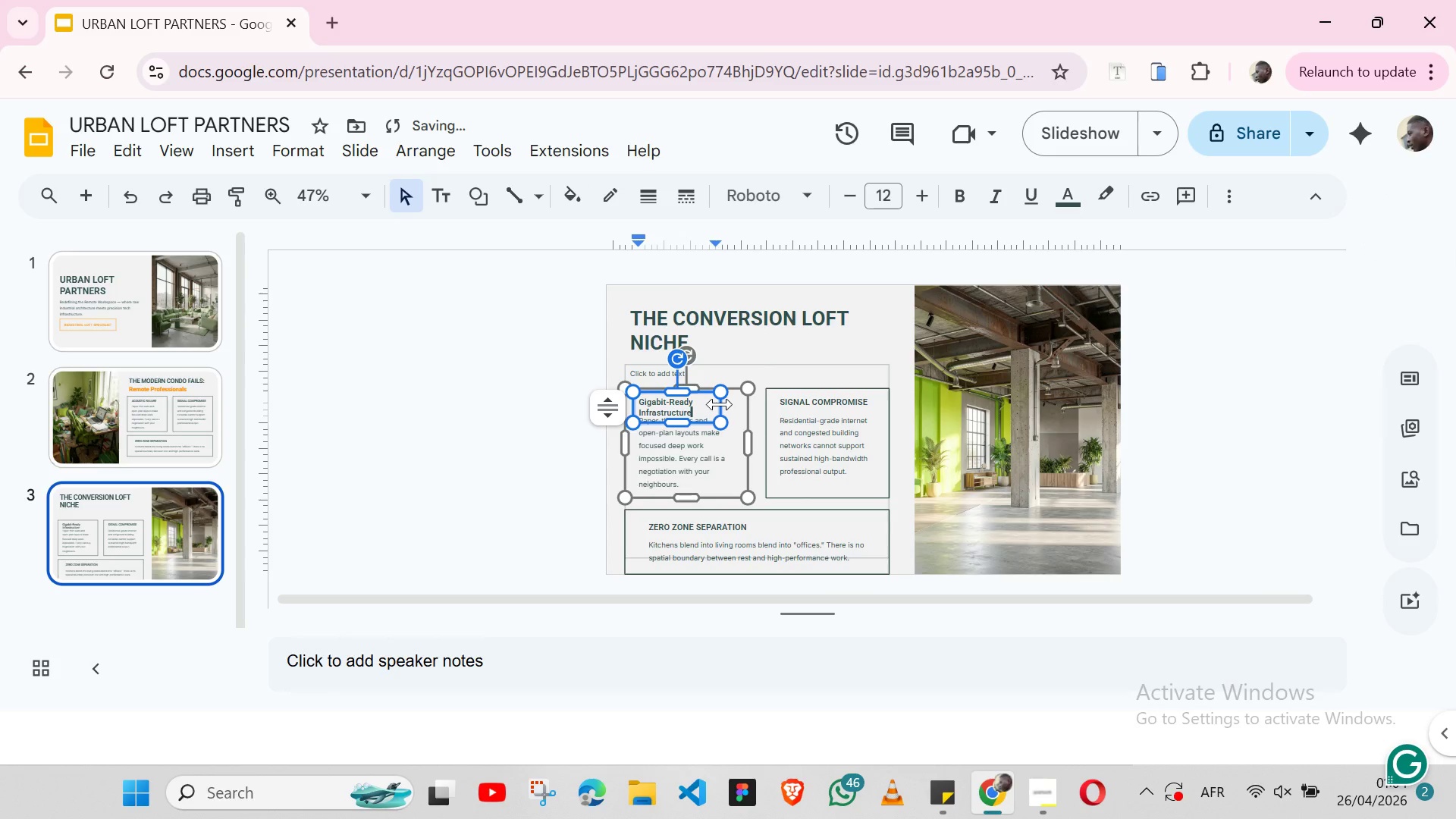 
left_click_drag(start_coordinate=[720, 404], to_coordinate=[739, 403])
 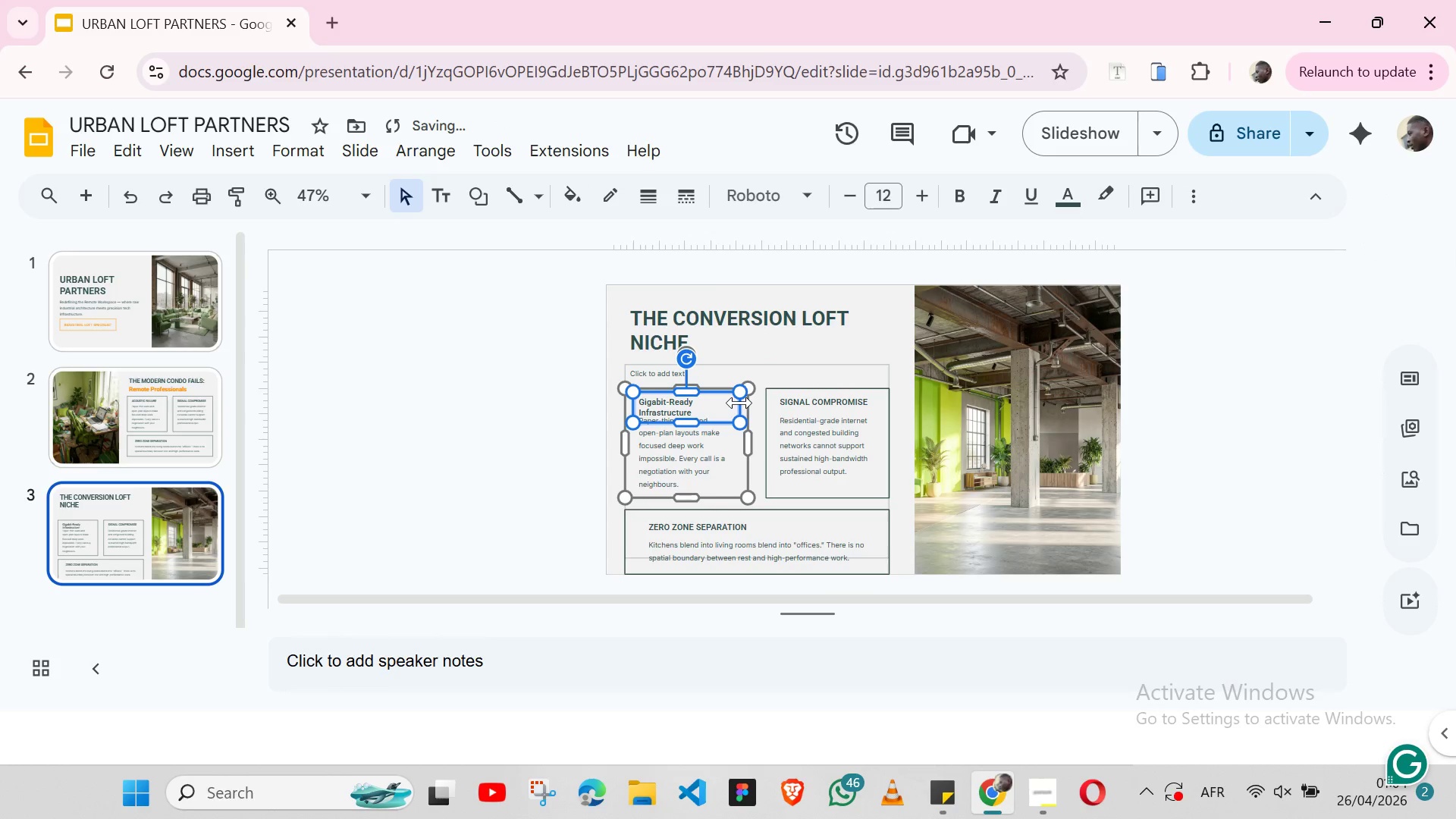 
left_click_drag(start_coordinate=[739, 403], to_coordinate=[744, 400])
 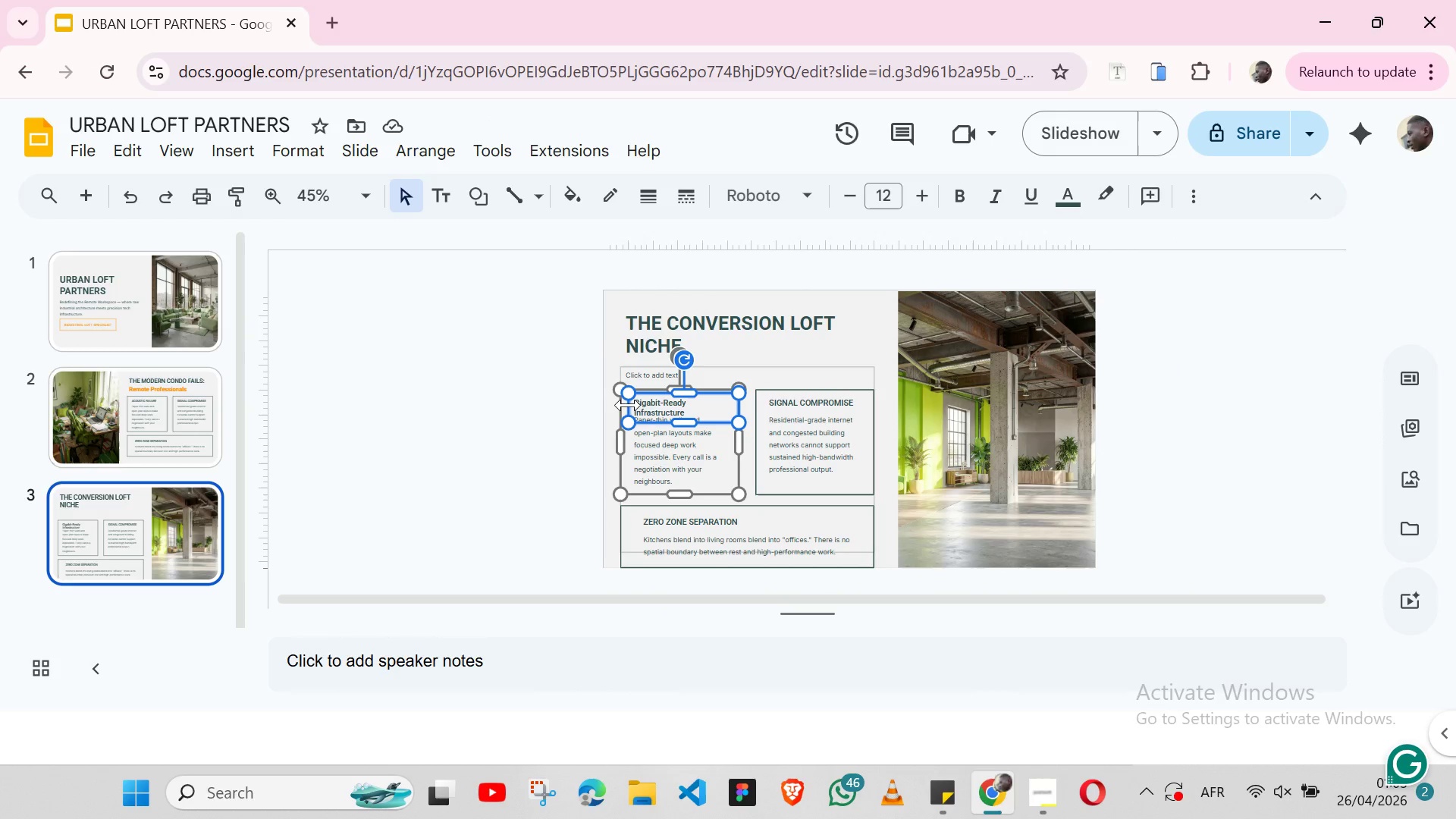 
wait(11.59)
 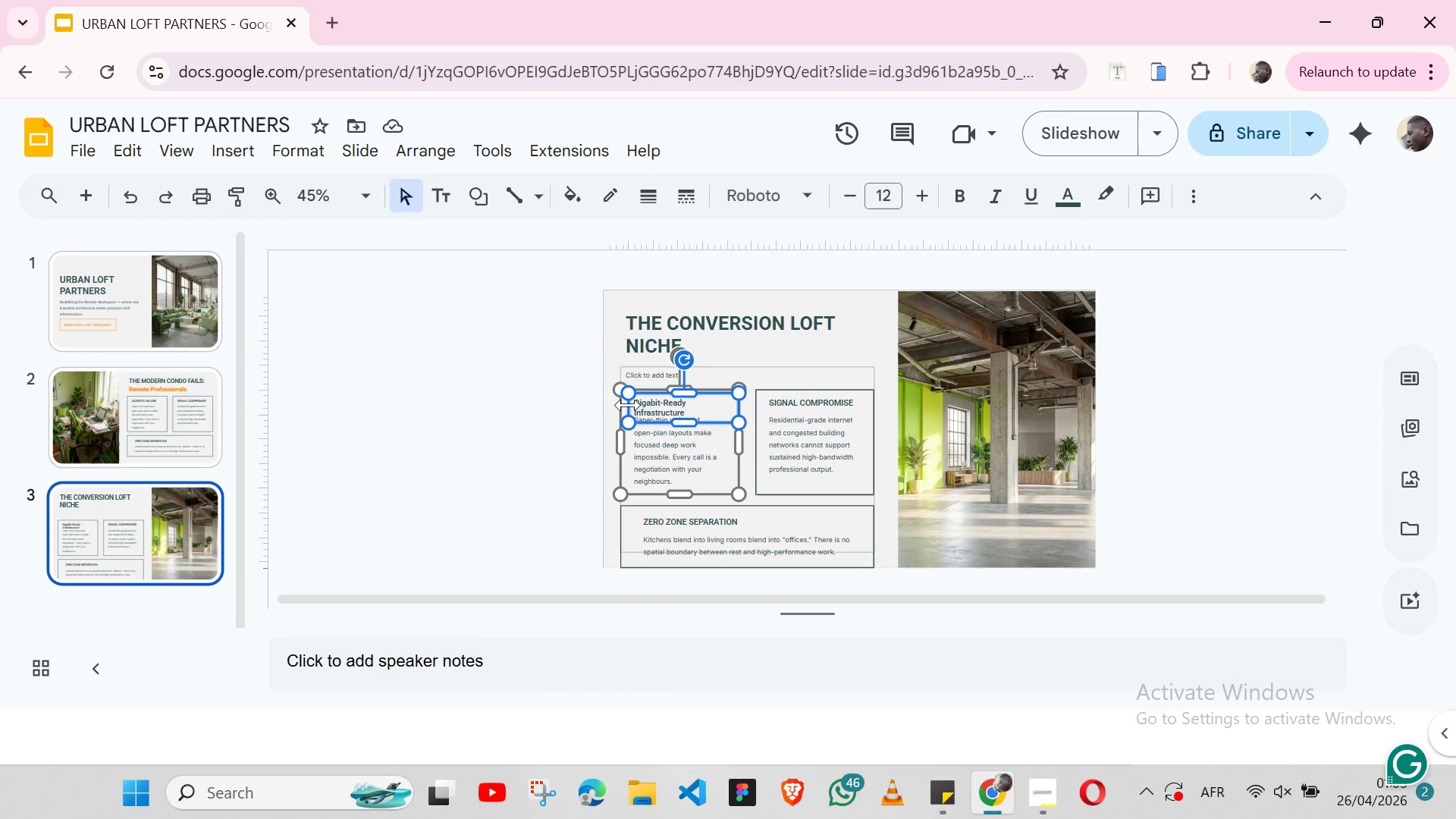 
left_click([855, 196])
 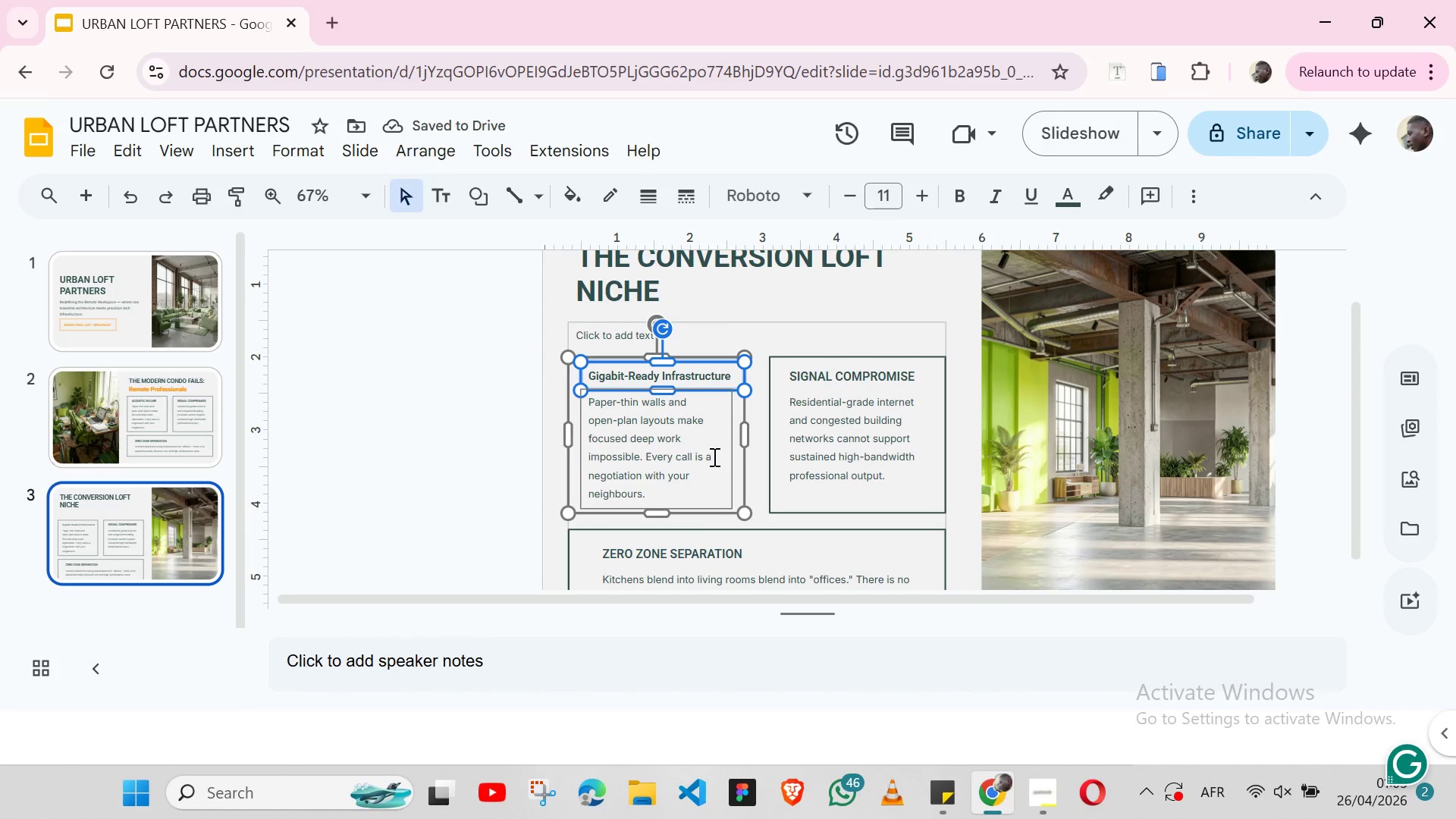 
wait(5.81)
 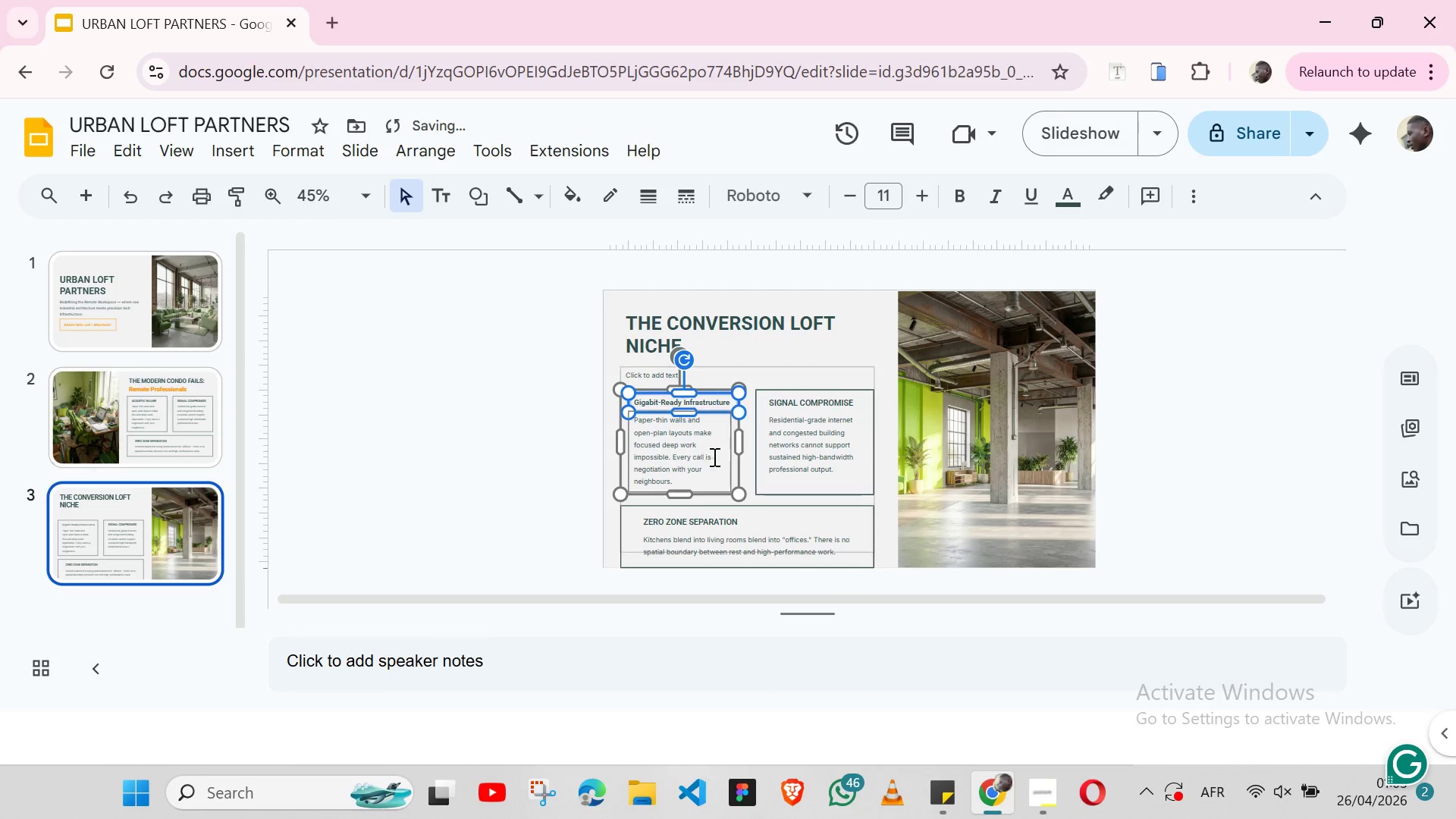 
key(Control+Z)
 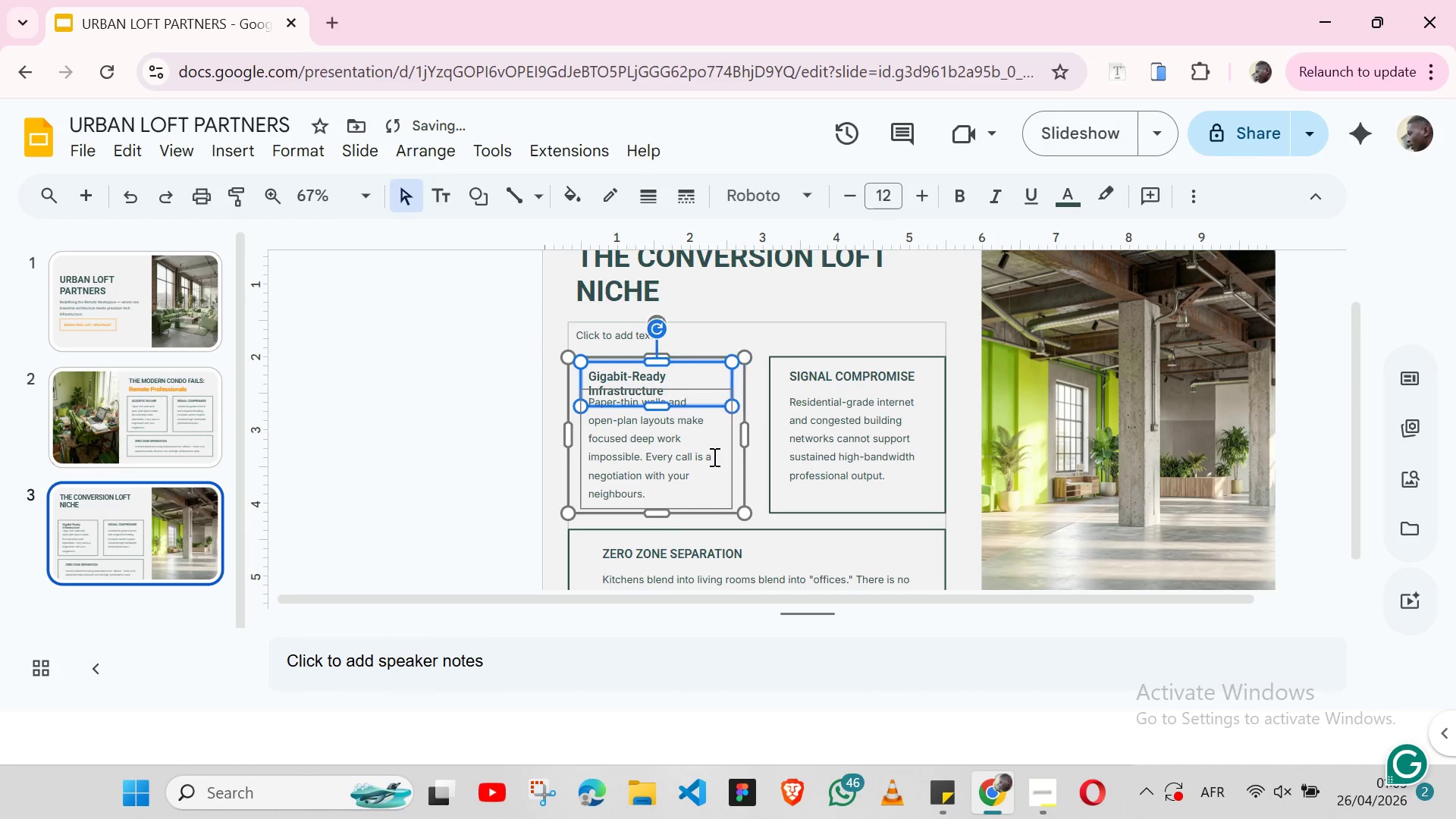 
key(Control+Z)
 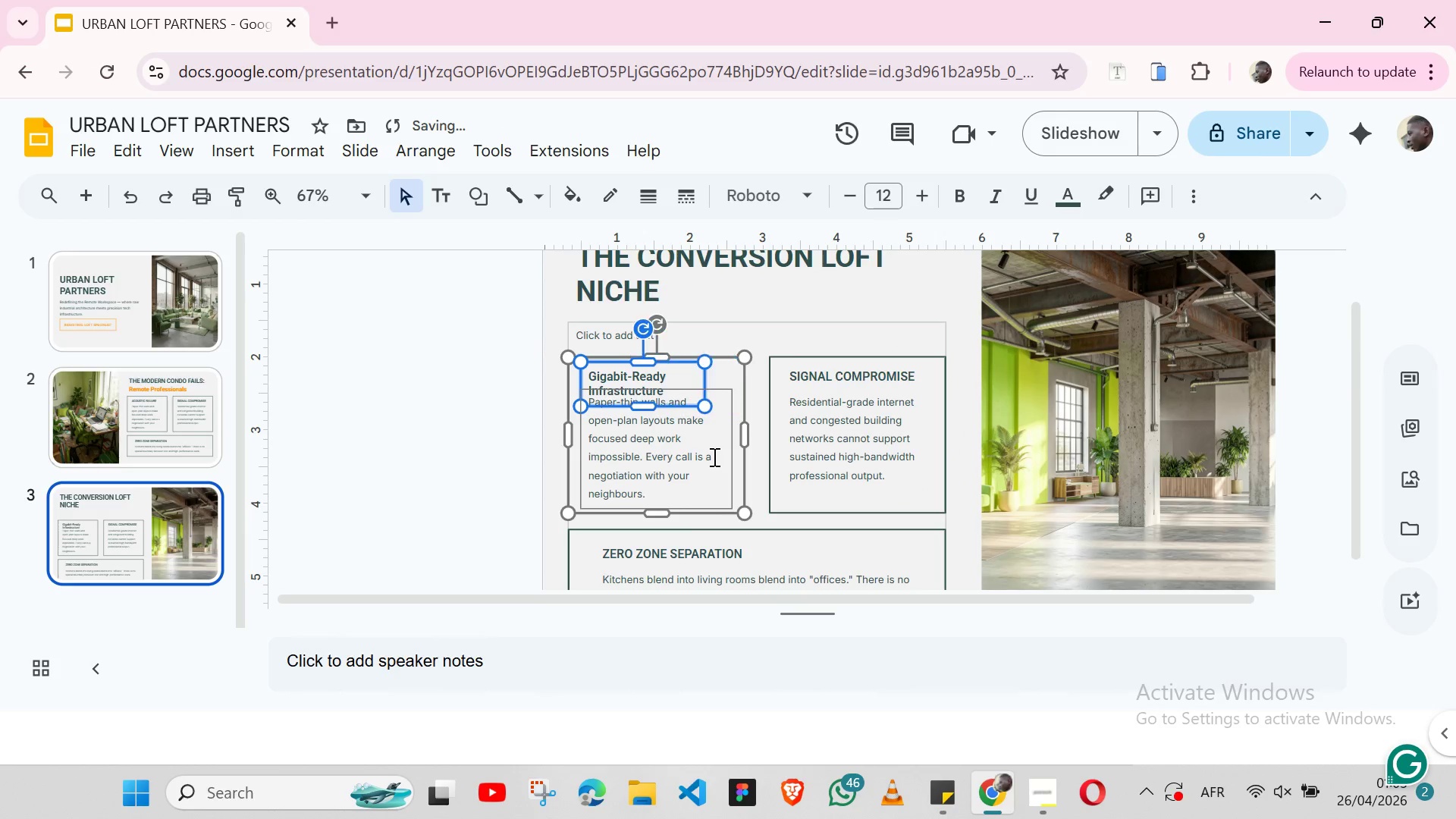 
key(Control+Z)
 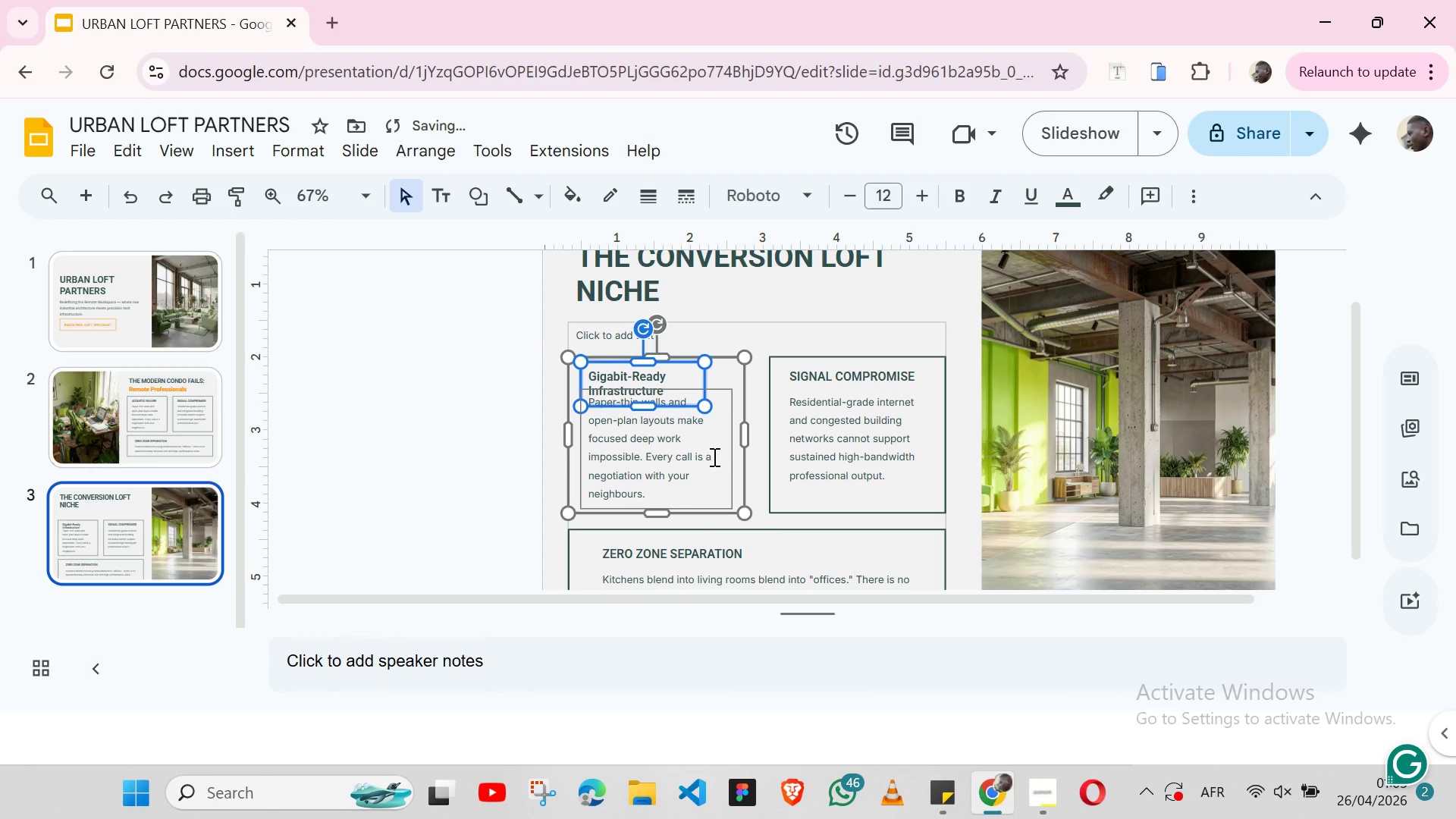 
key(Control+J)
 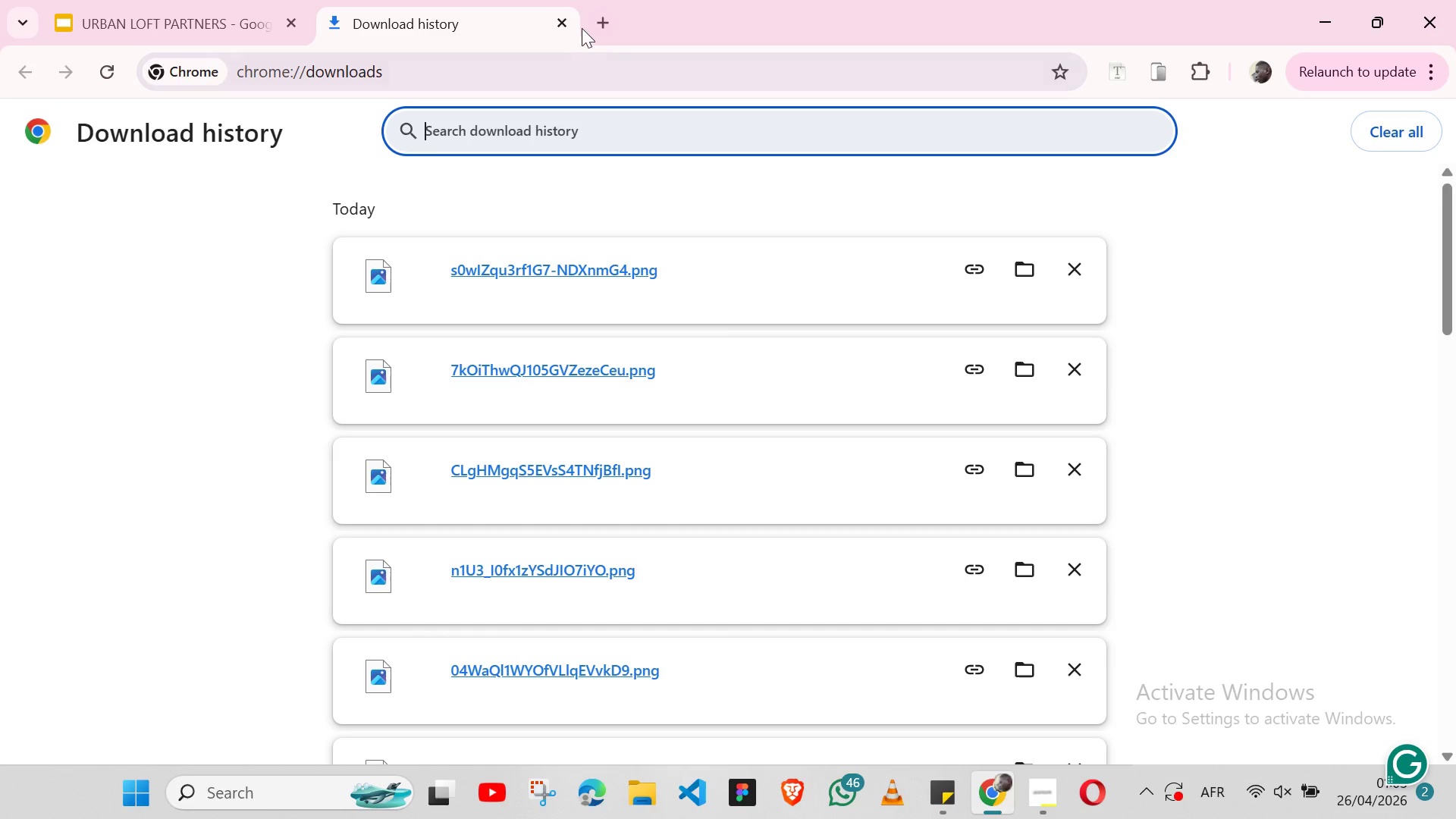 
left_click([563, 16])
 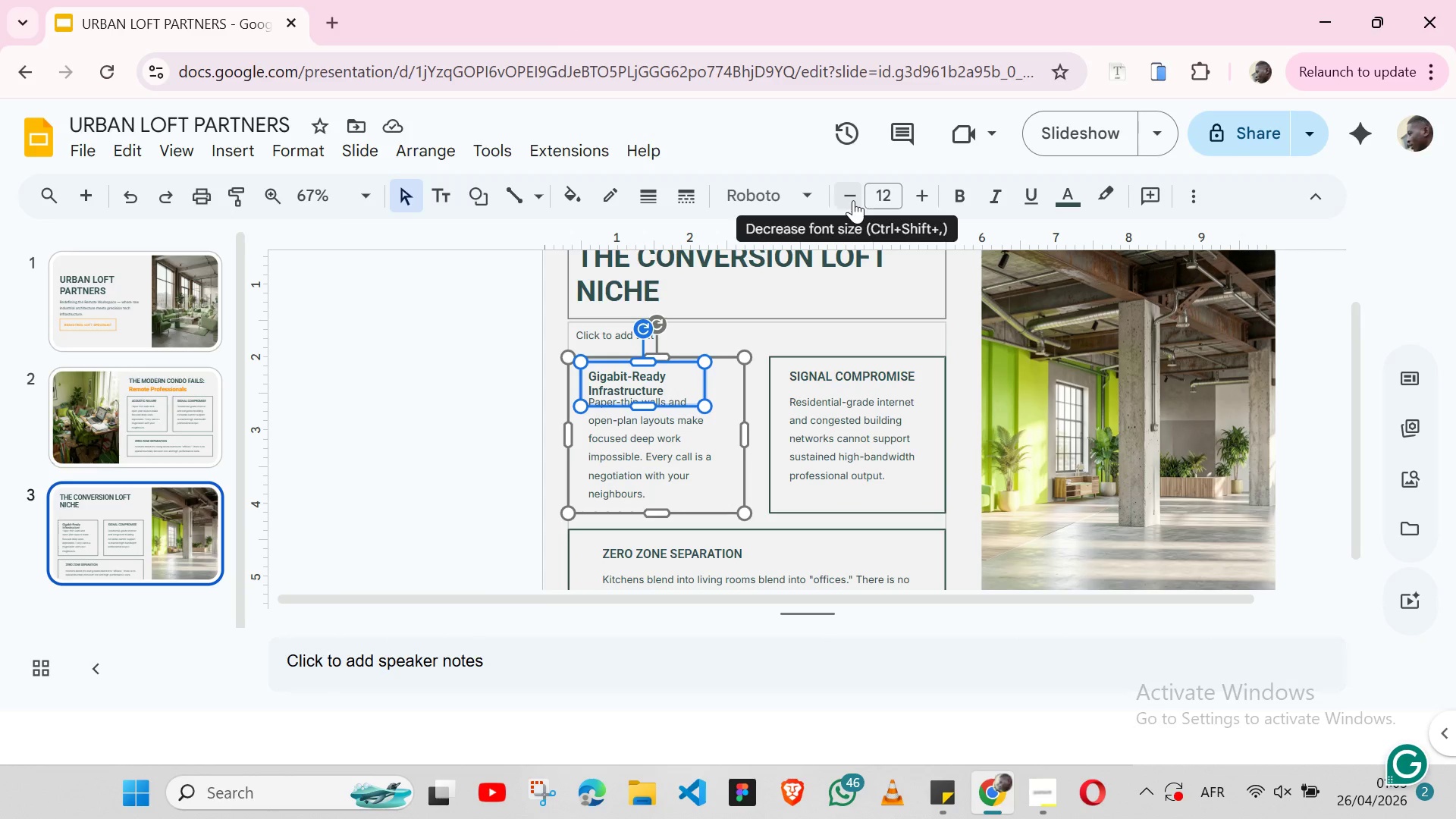 
wait(6.47)
 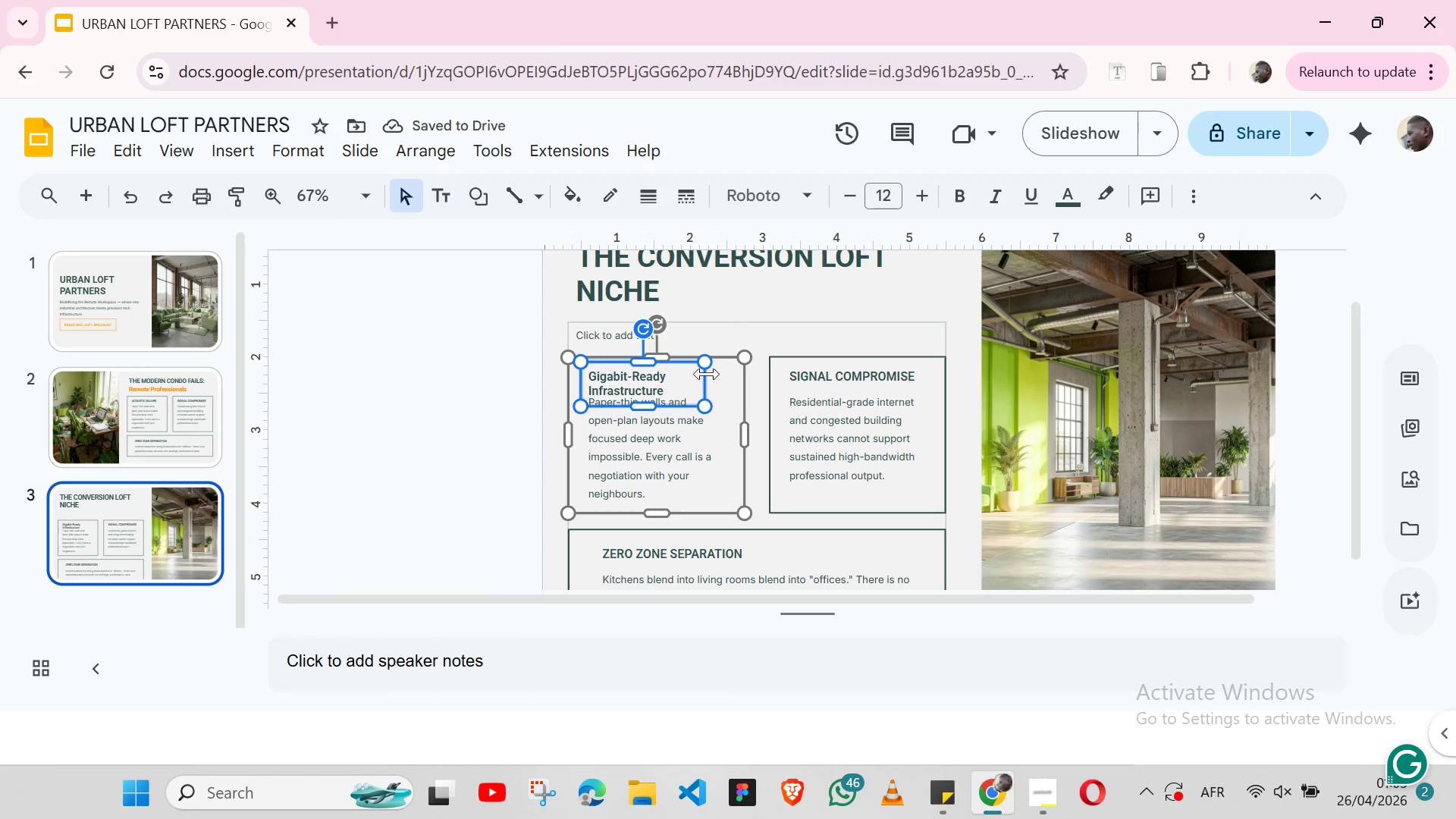 
left_click([853, 200])
 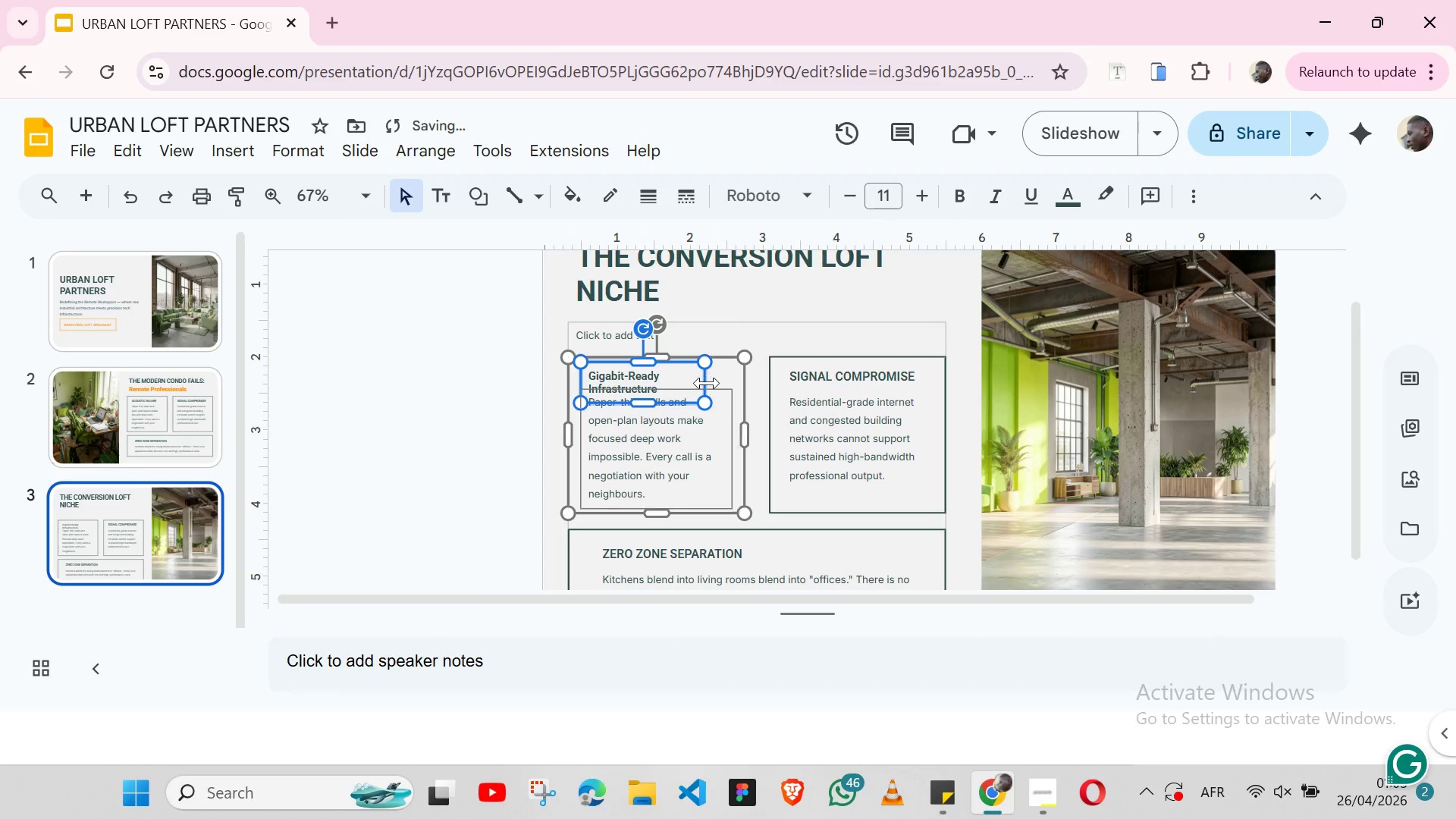 
left_click_drag(start_coordinate=[707, 383], to_coordinate=[735, 380])
 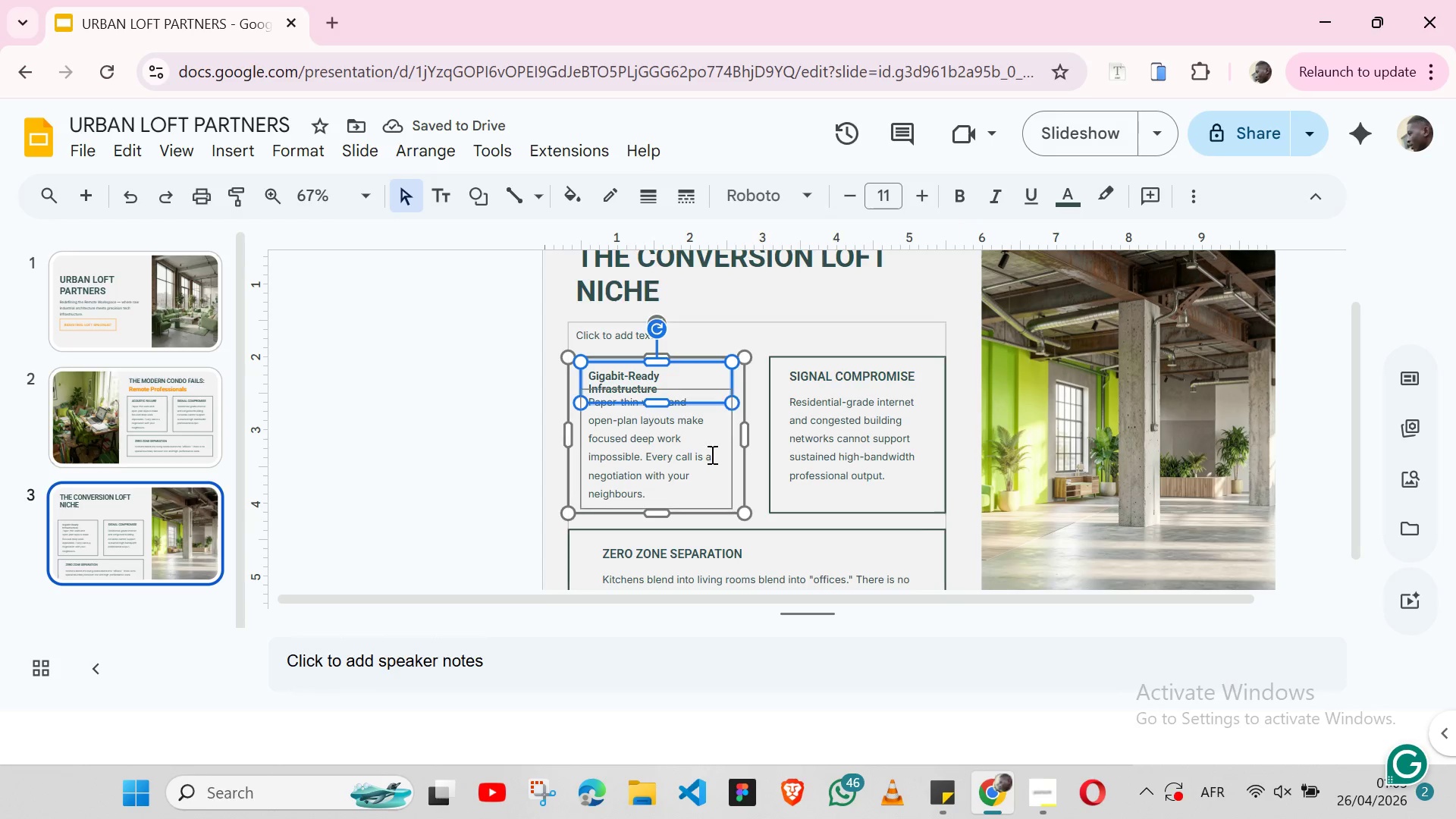 
left_click_drag(start_coordinate=[734, 385], to_coordinate=[739, 384])
 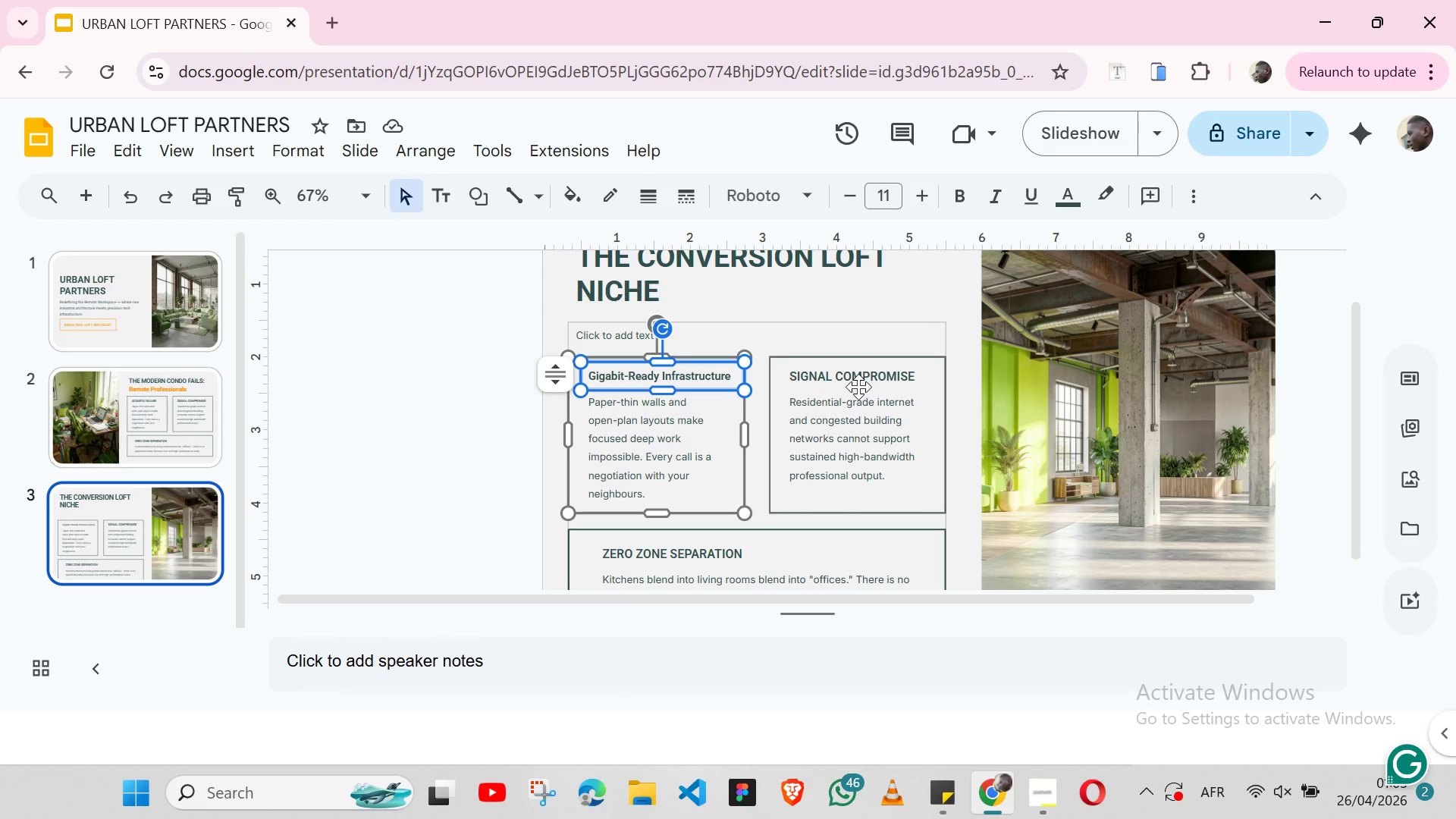 
wait(15.05)
 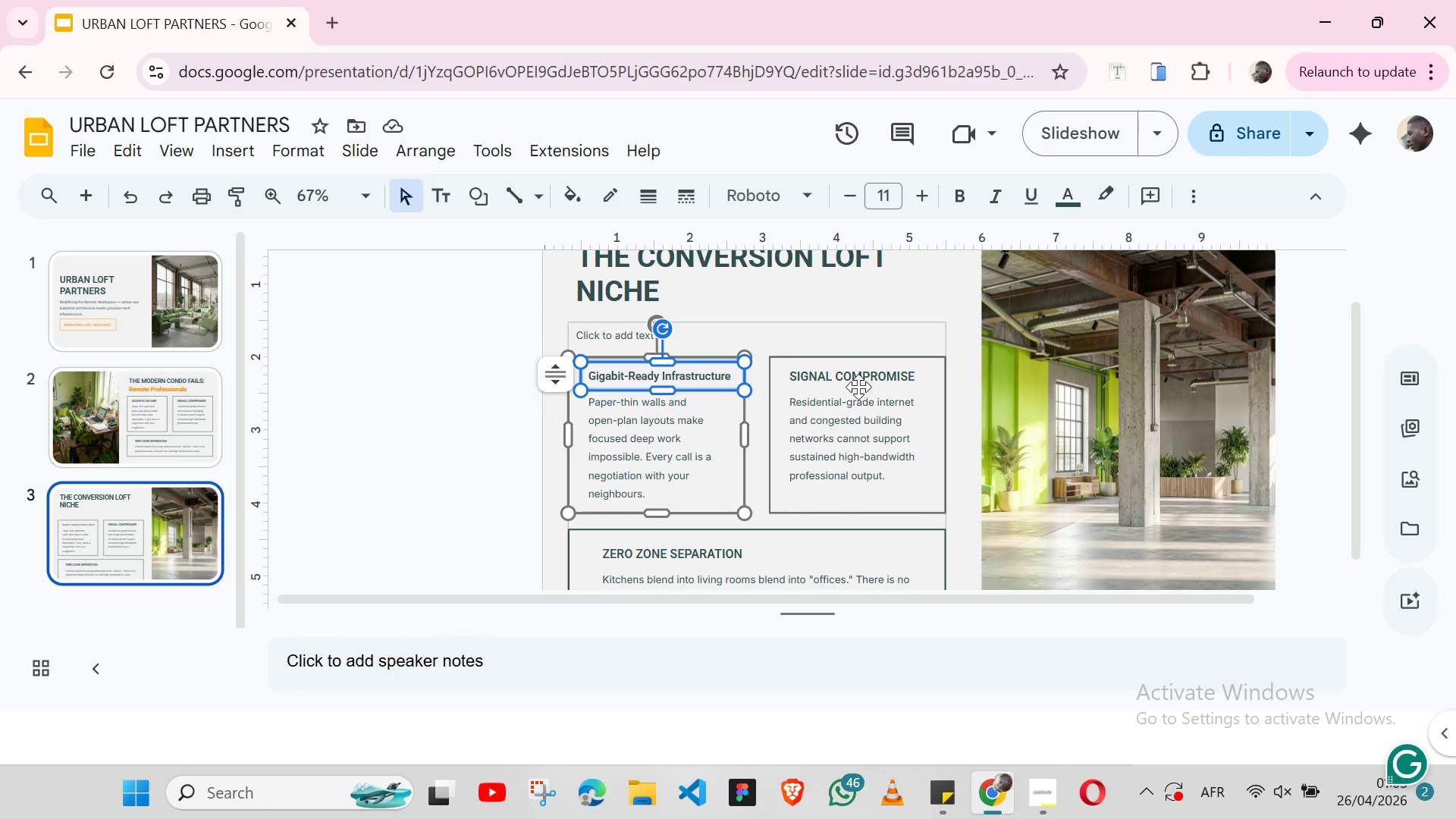 
left_click([484, 542])
 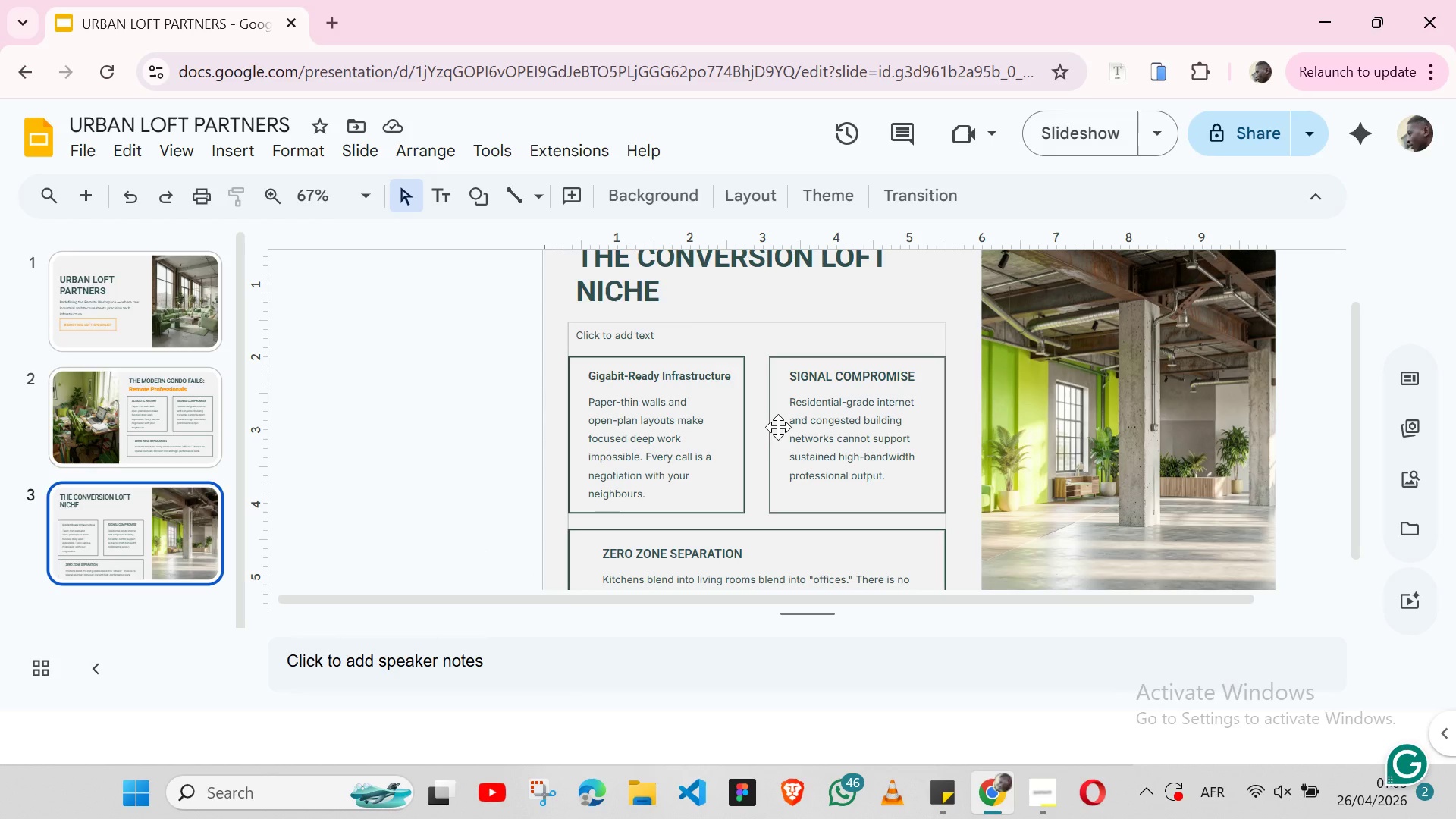 
left_click([772, 427])
 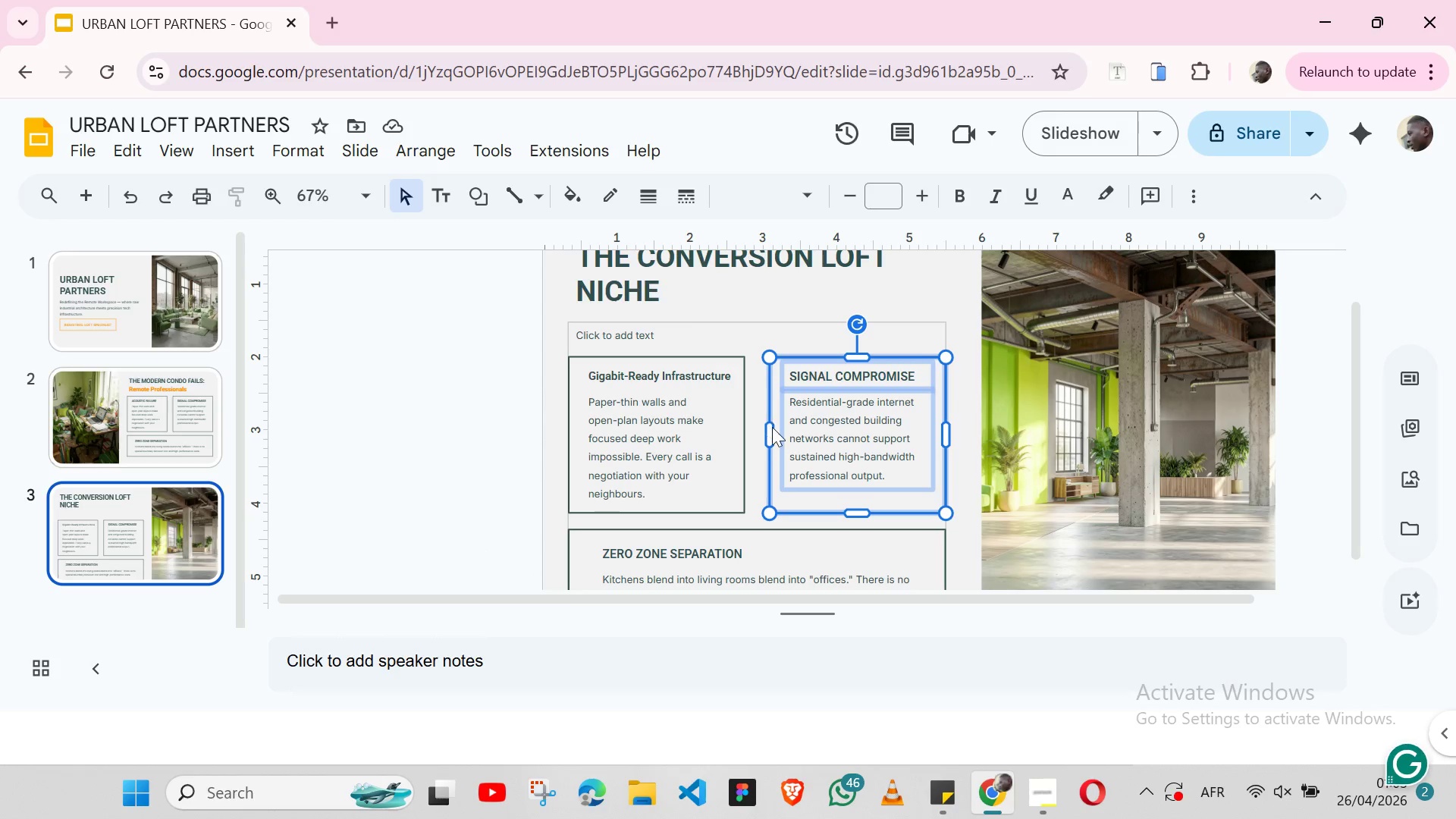 
key(Backspace)
 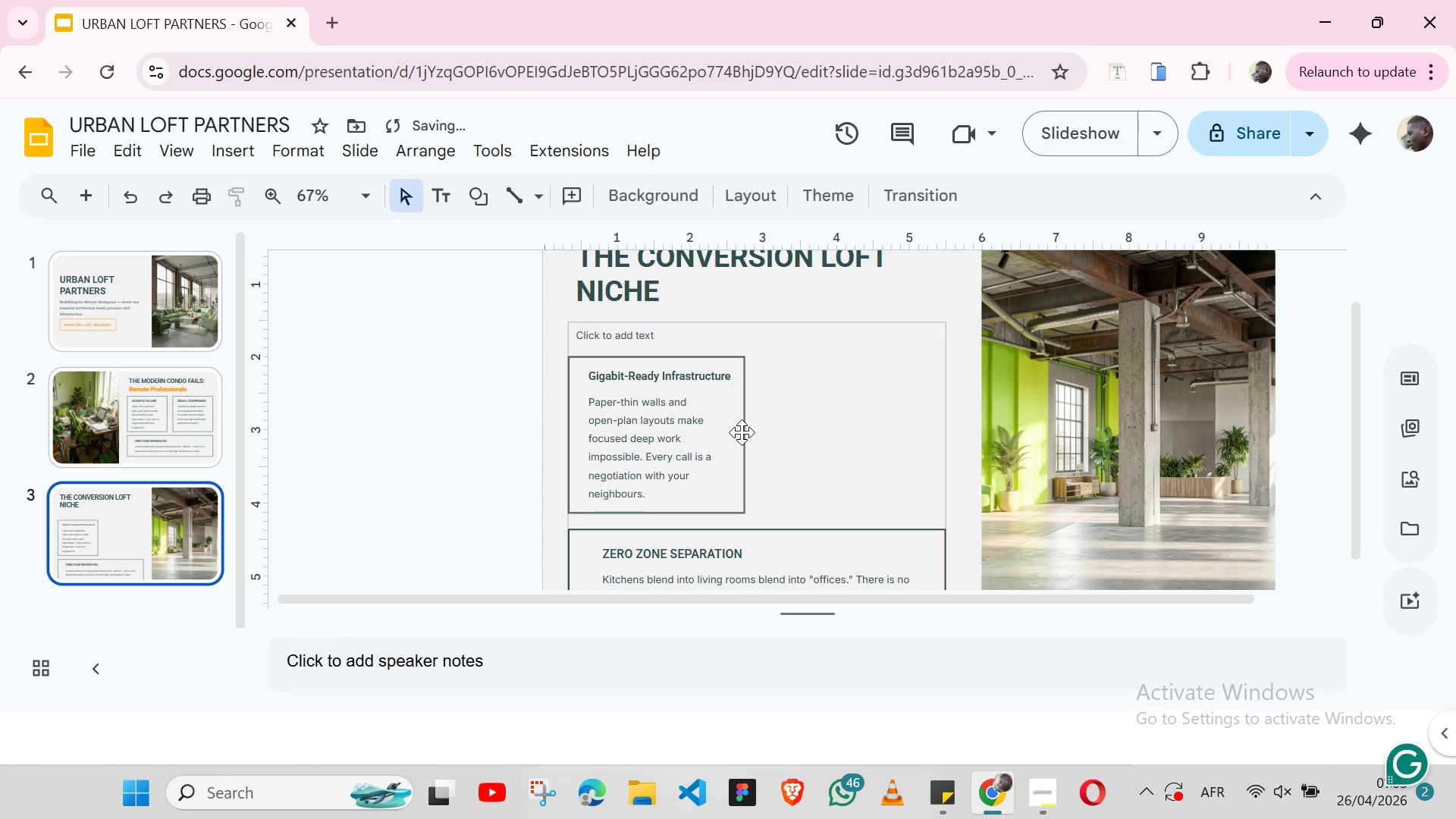 
left_click([742, 432])
 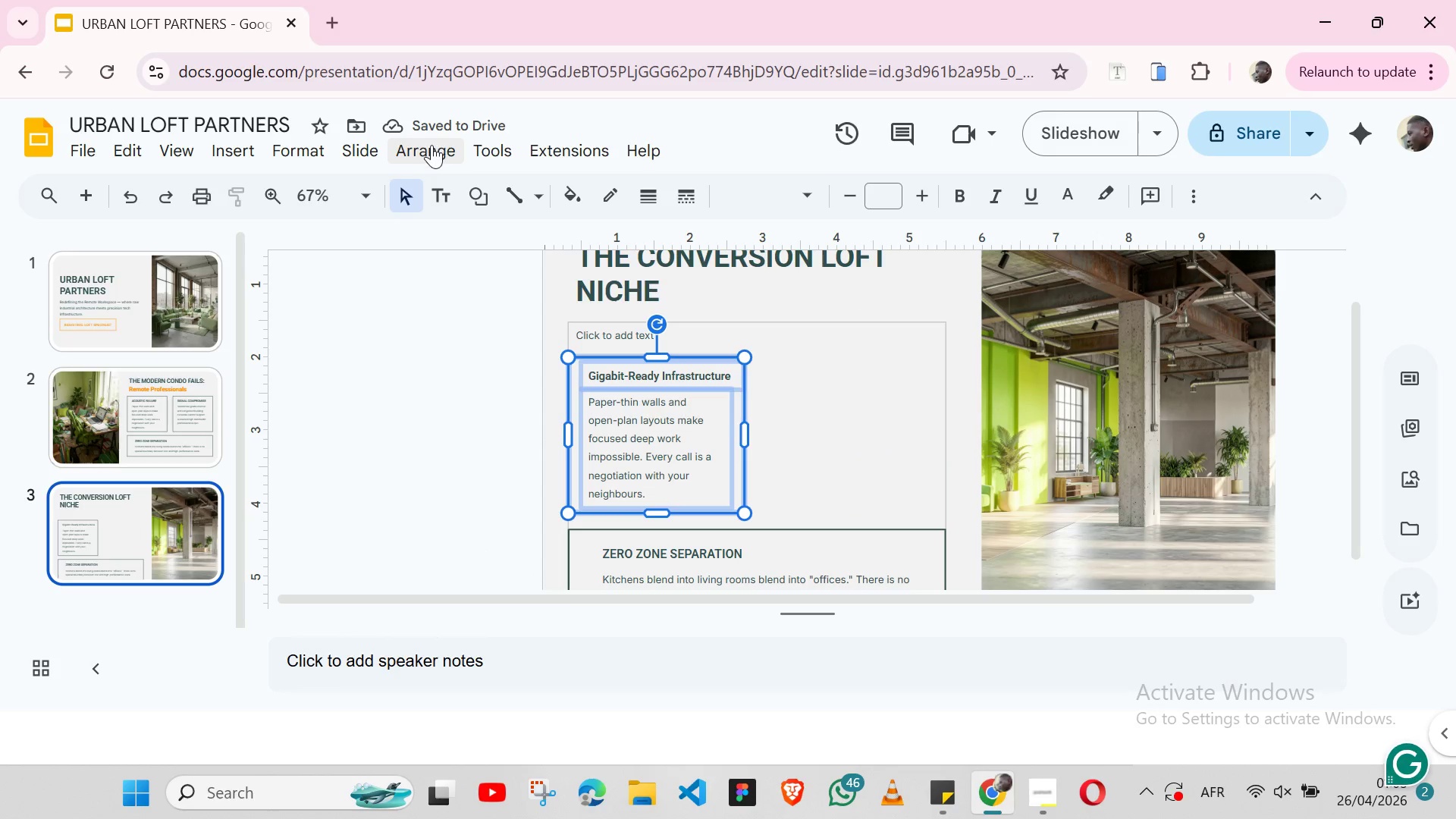 
left_click([431, 145])
 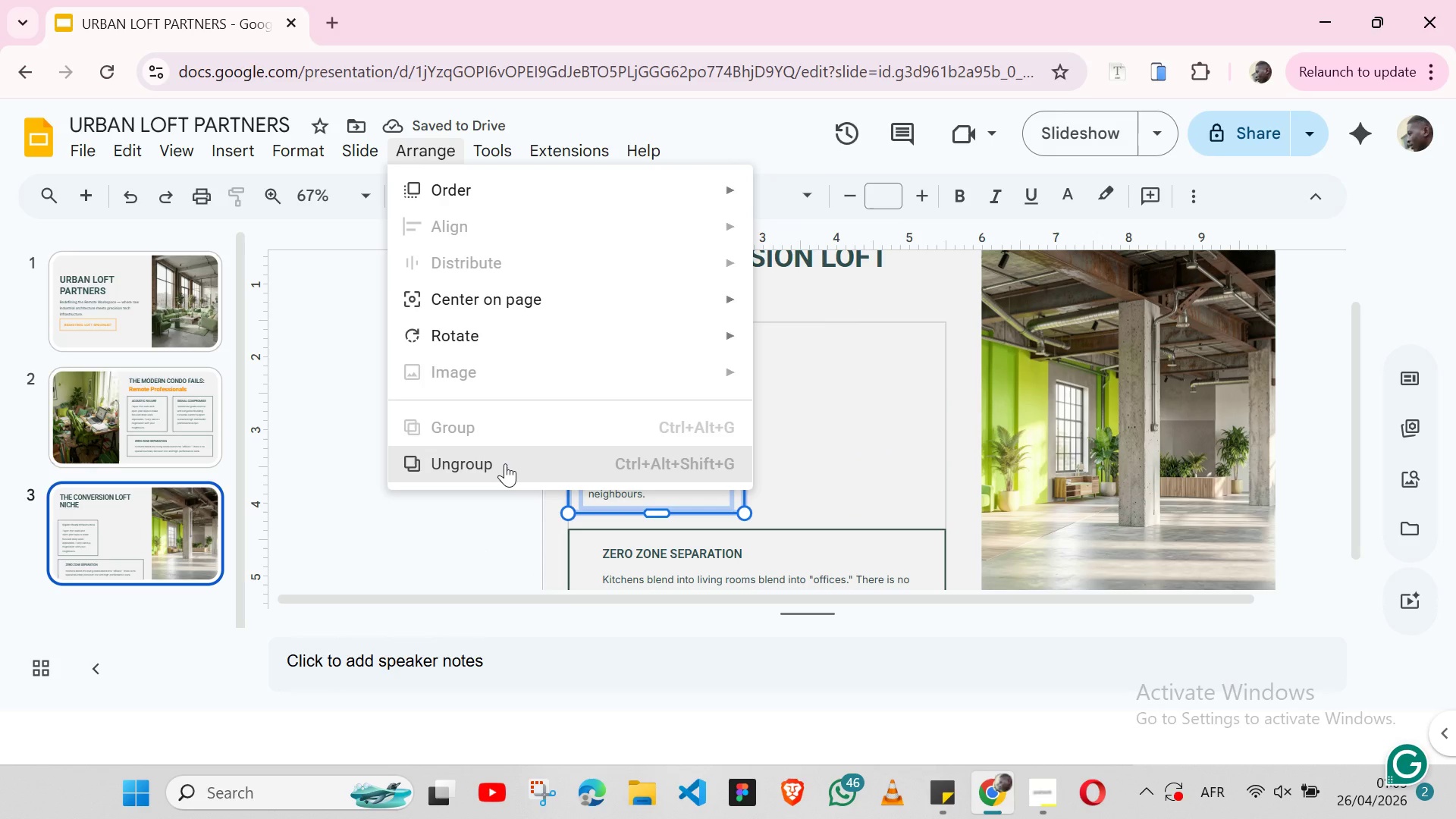 
left_click([505, 463])
 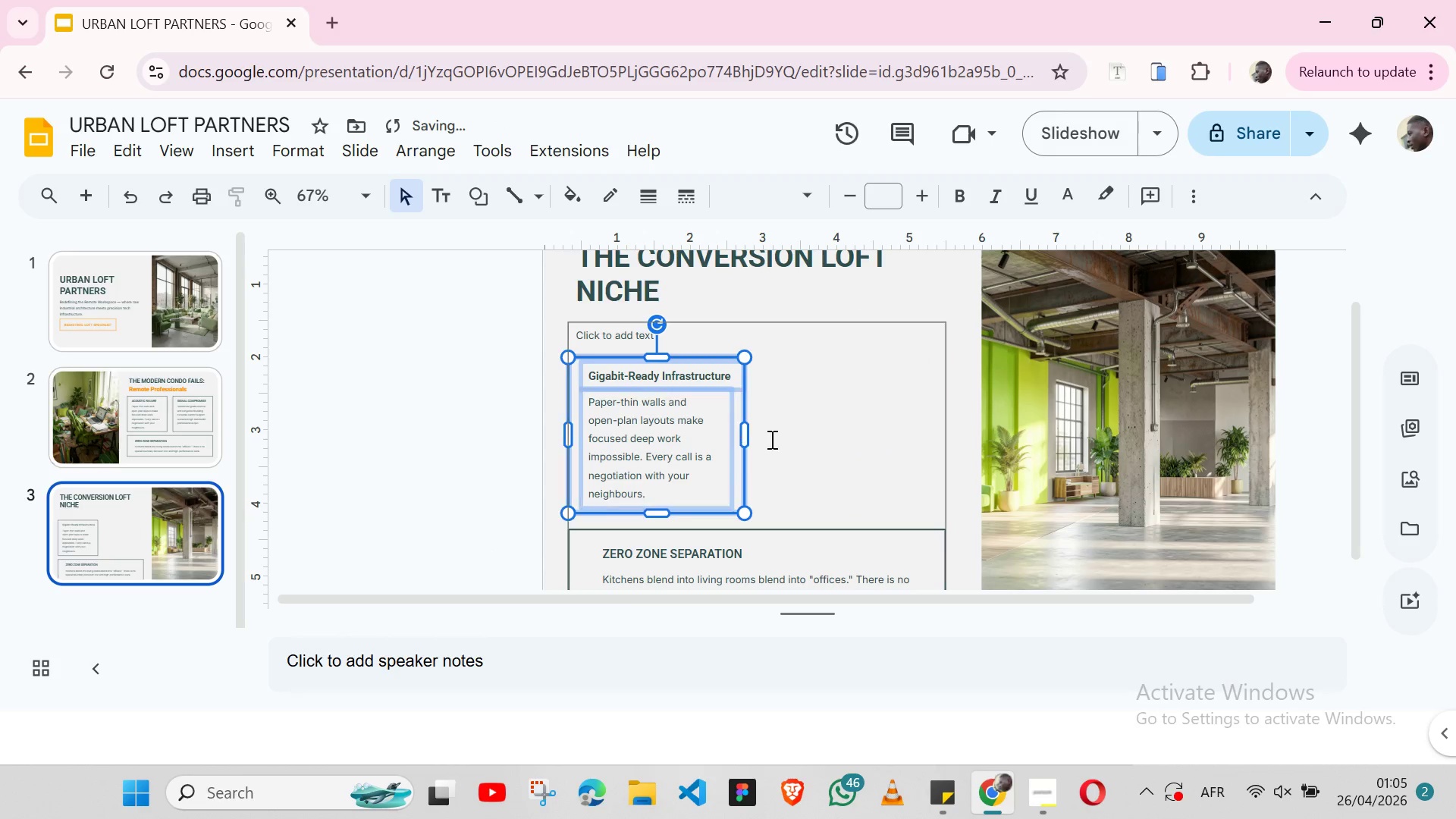 
left_click([770, 439])
 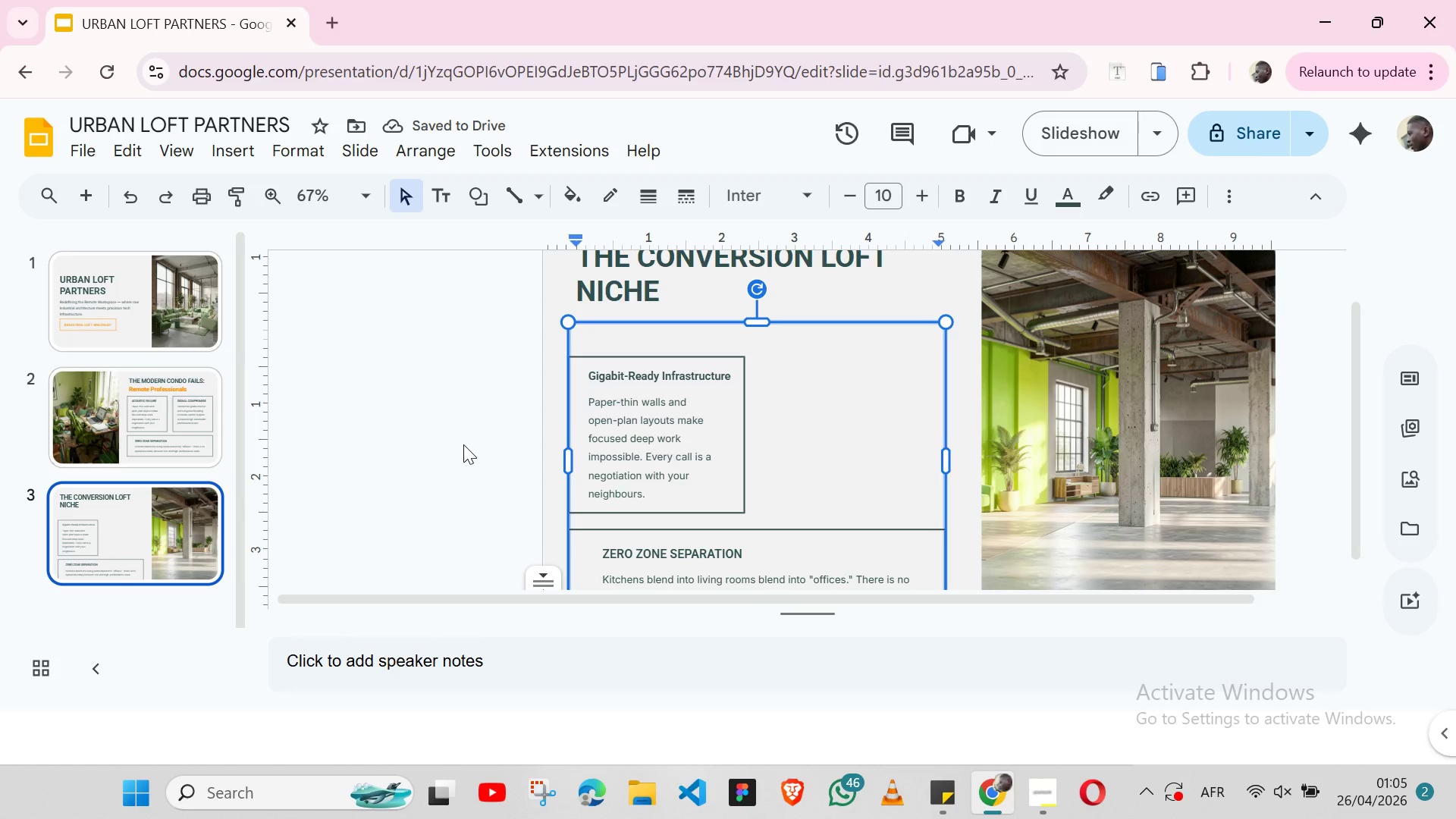 
left_click([463, 444])
 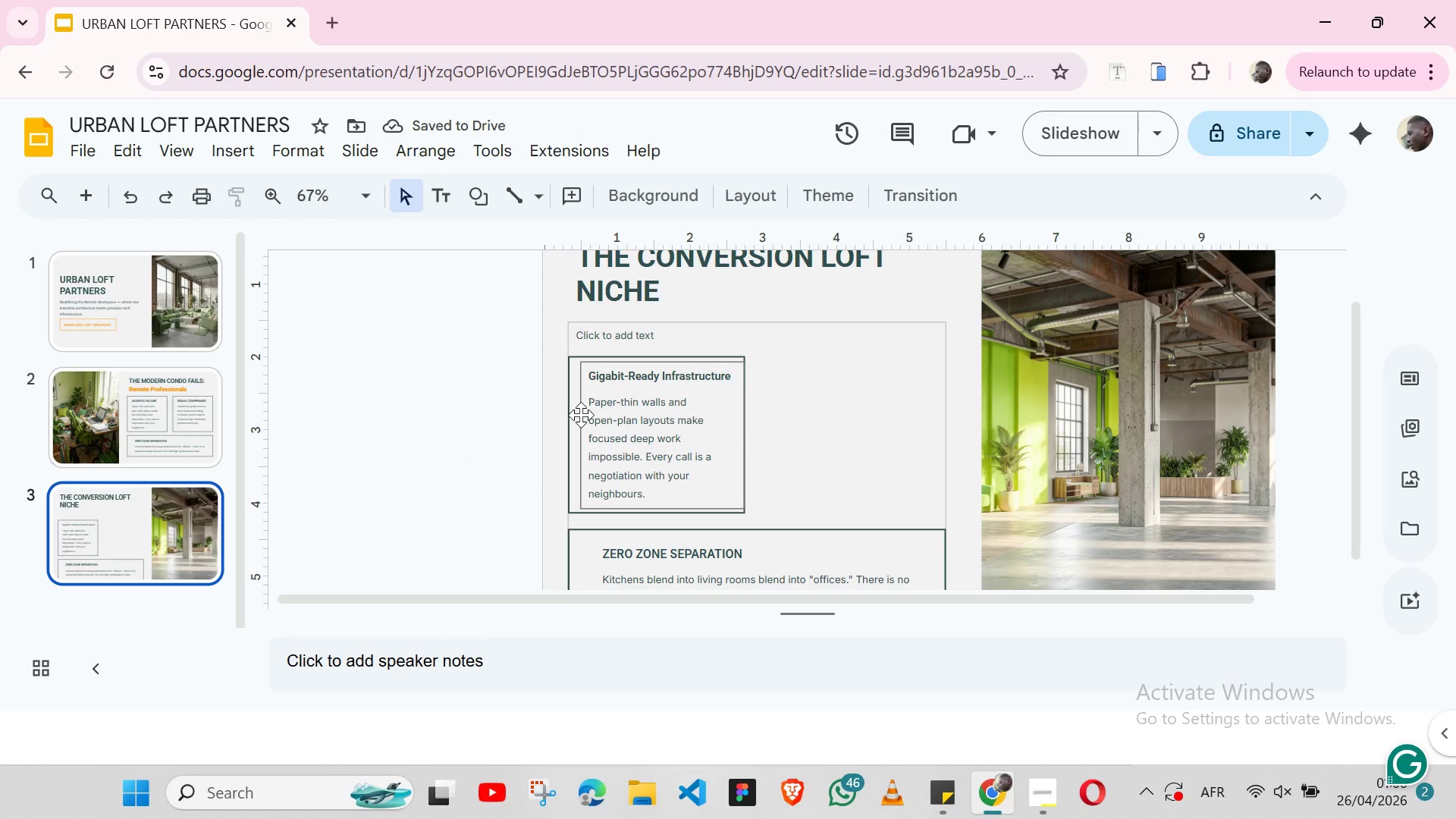 
left_click([571, 415])
 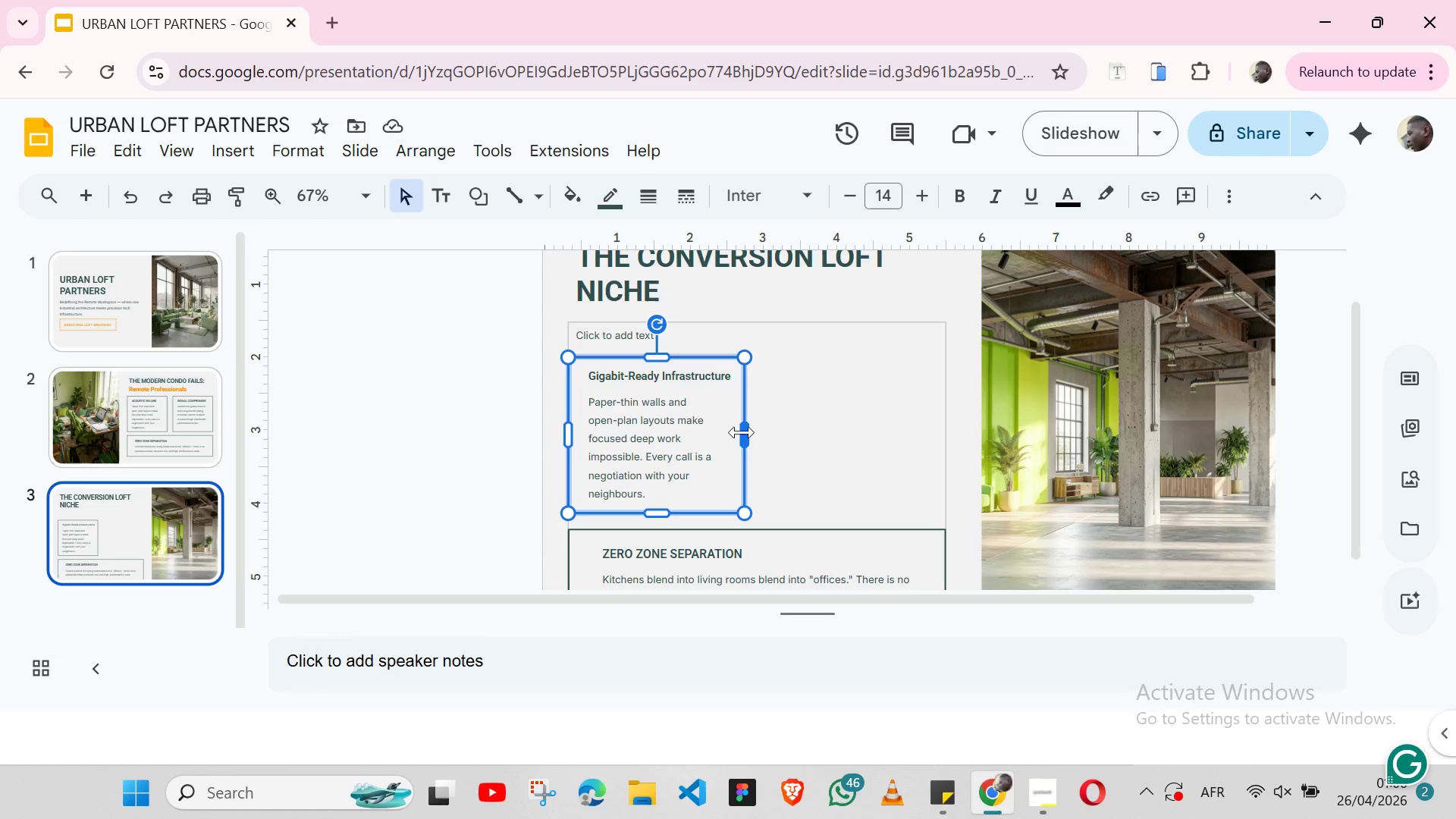 
left_click_drag(start_coordinate=[742, 432], to_coordinate=[752, 431])
 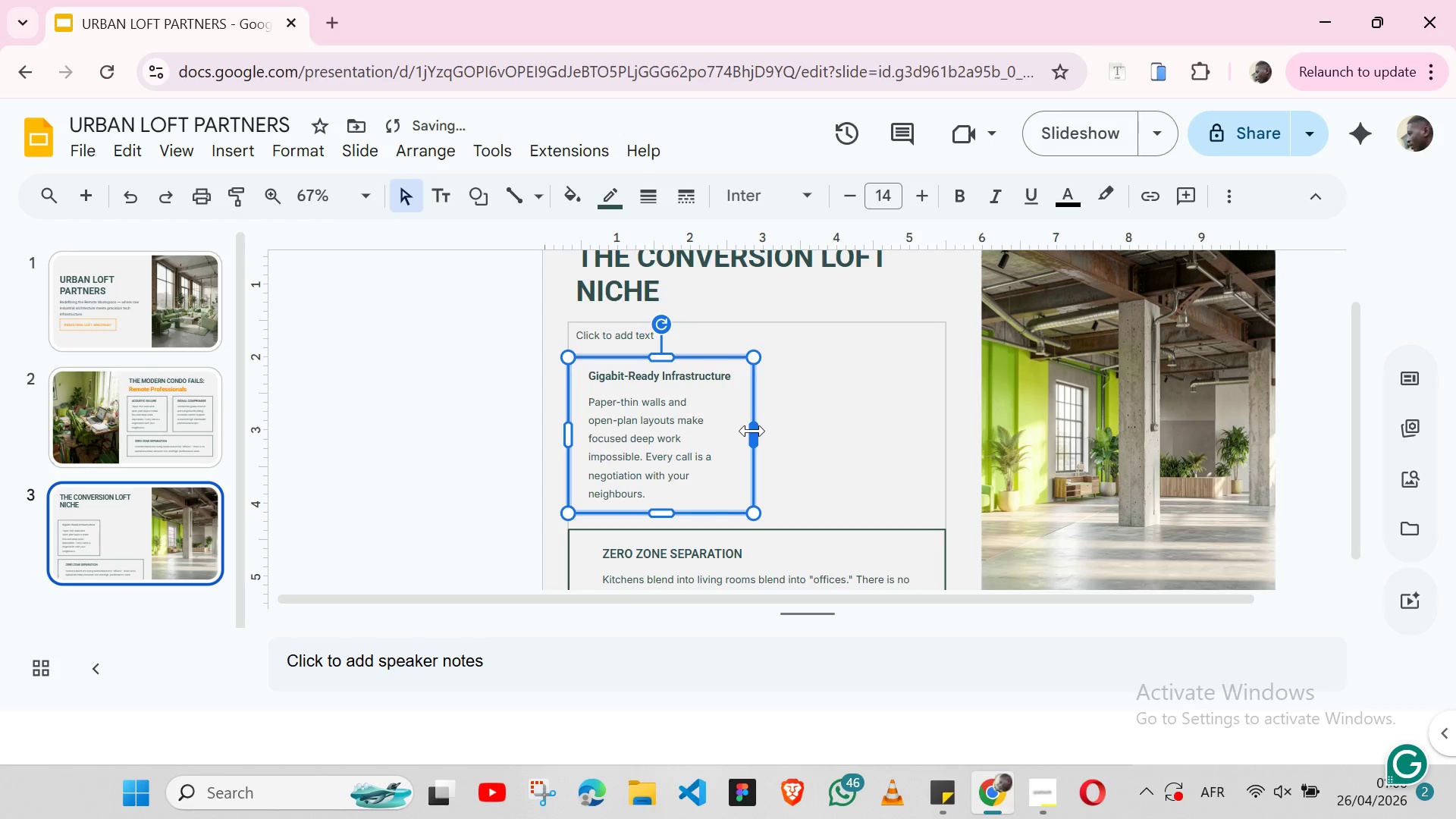 
key(Control+C)
 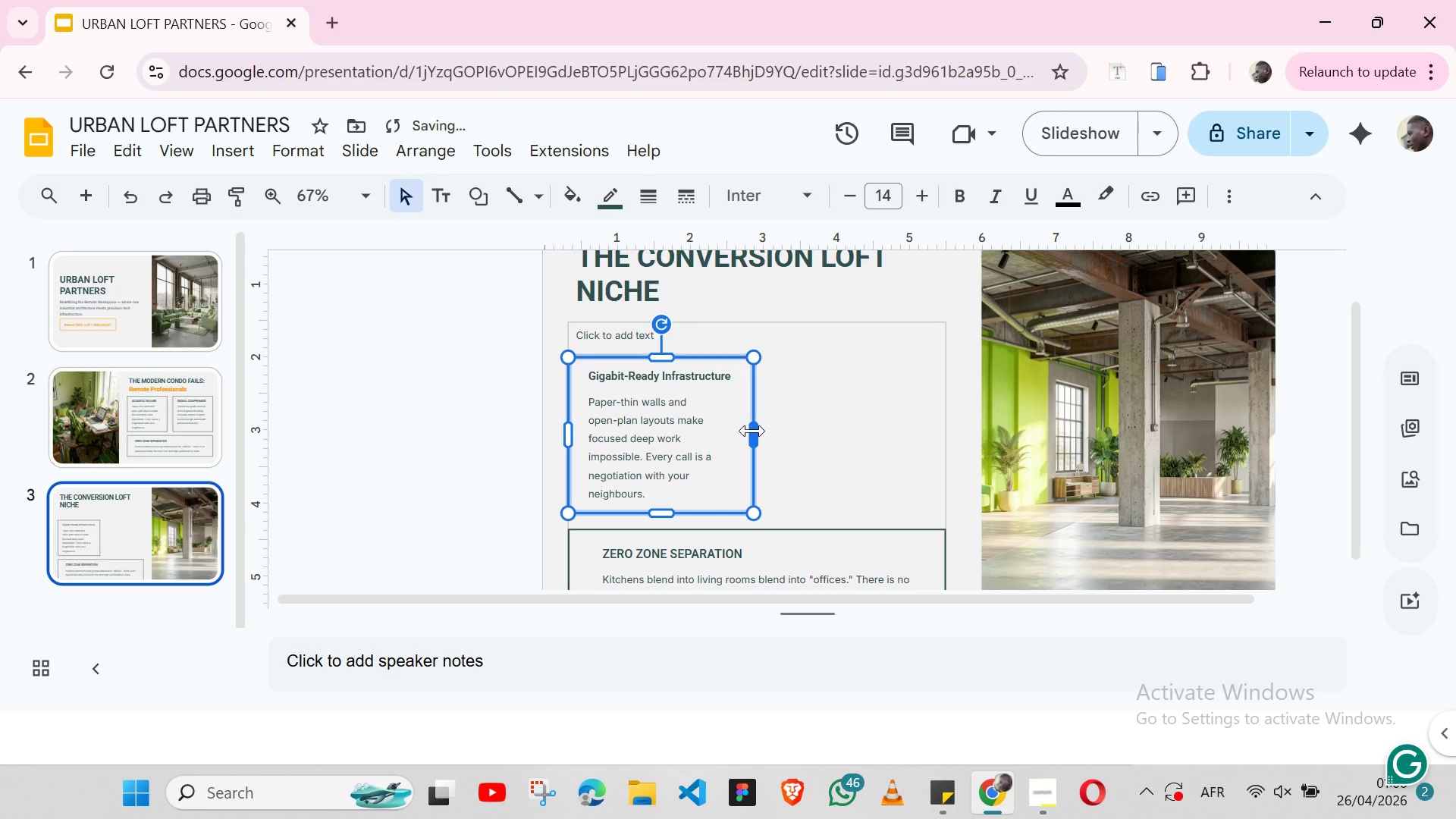 
key(Control+V)
 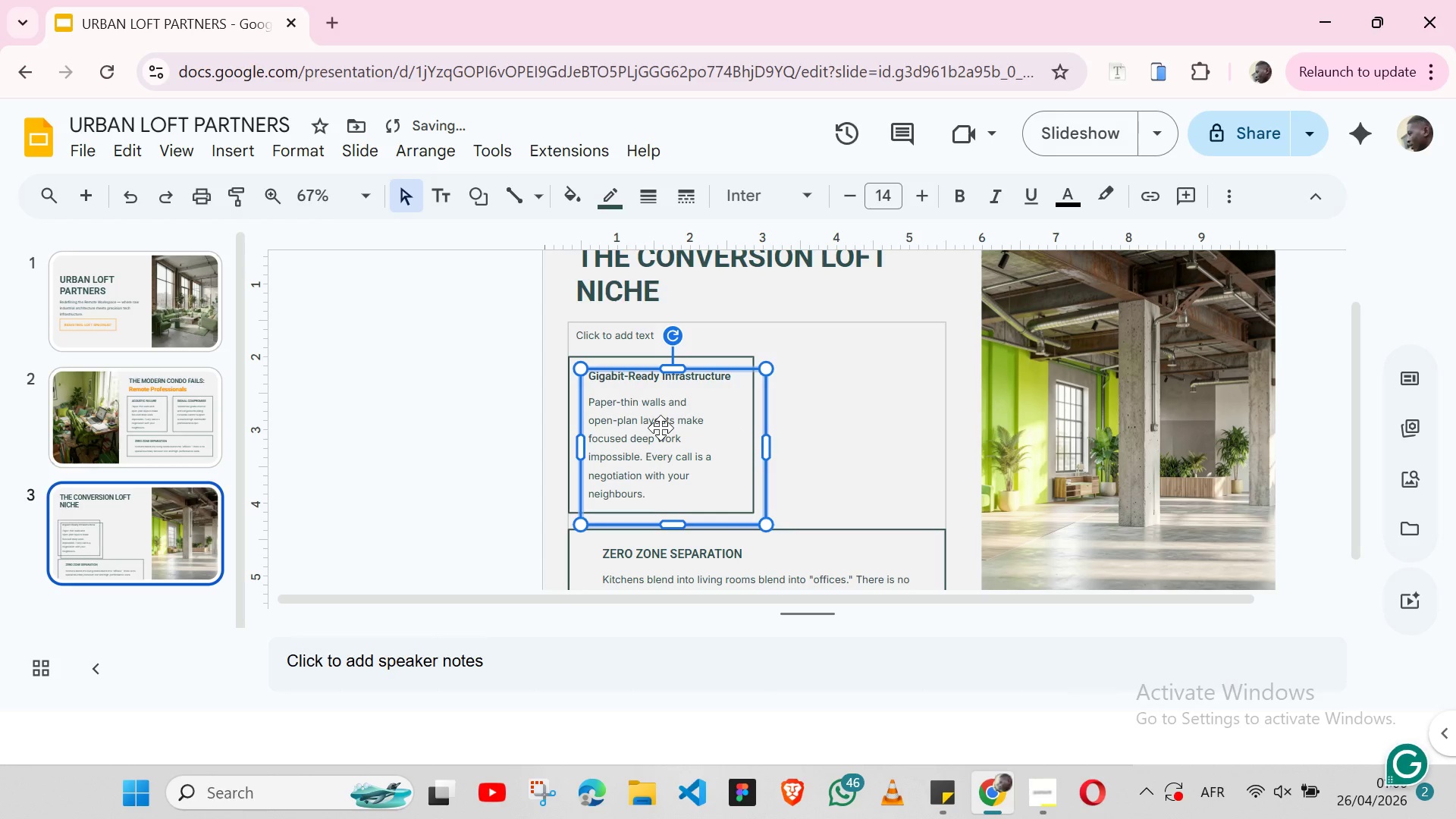 
left_click_drag(start_coordinate=[661, 428], to_coordinate=[839, 415])
 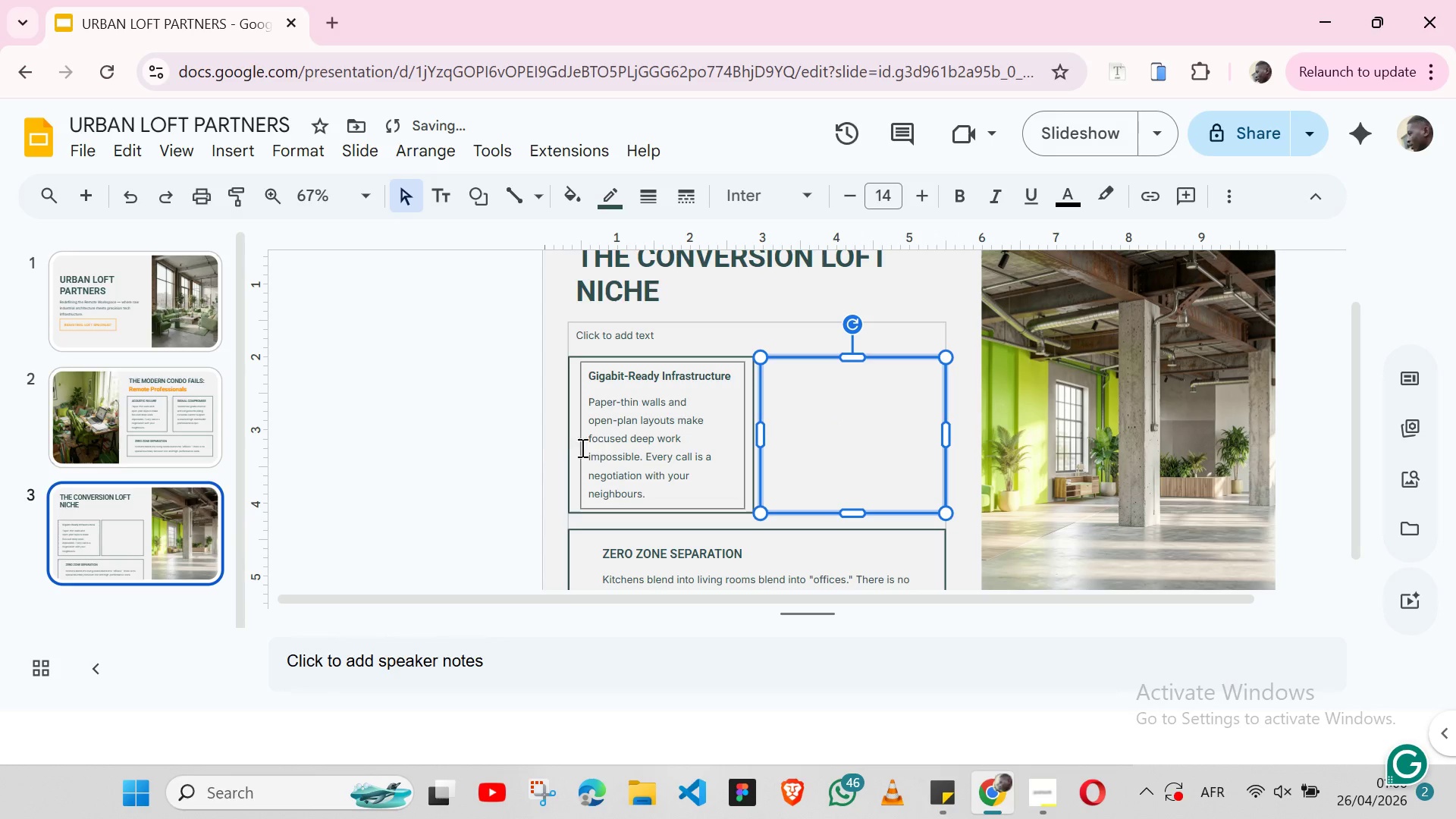 
left_click([457, 452])
 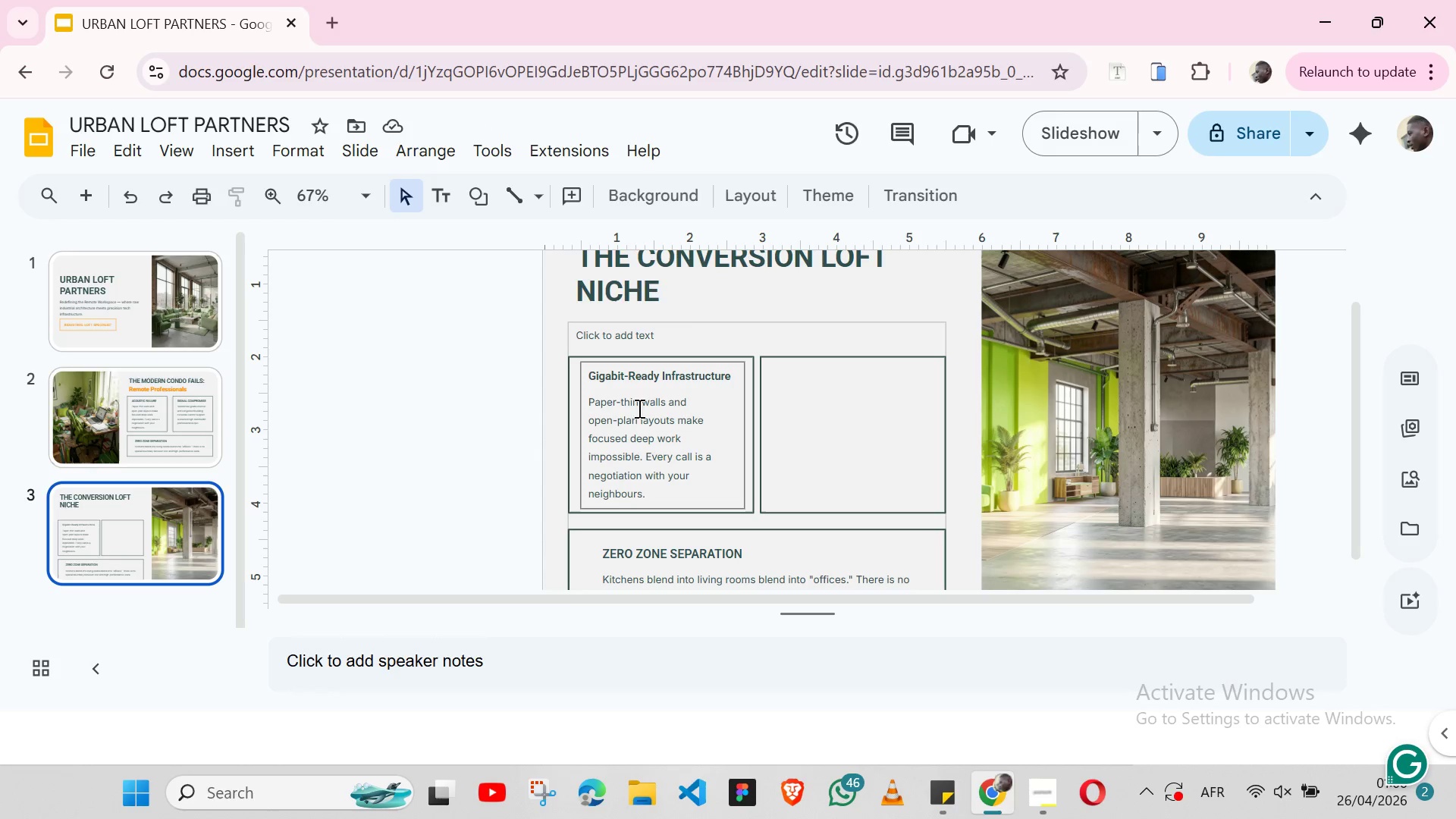 
wait(6.56)
 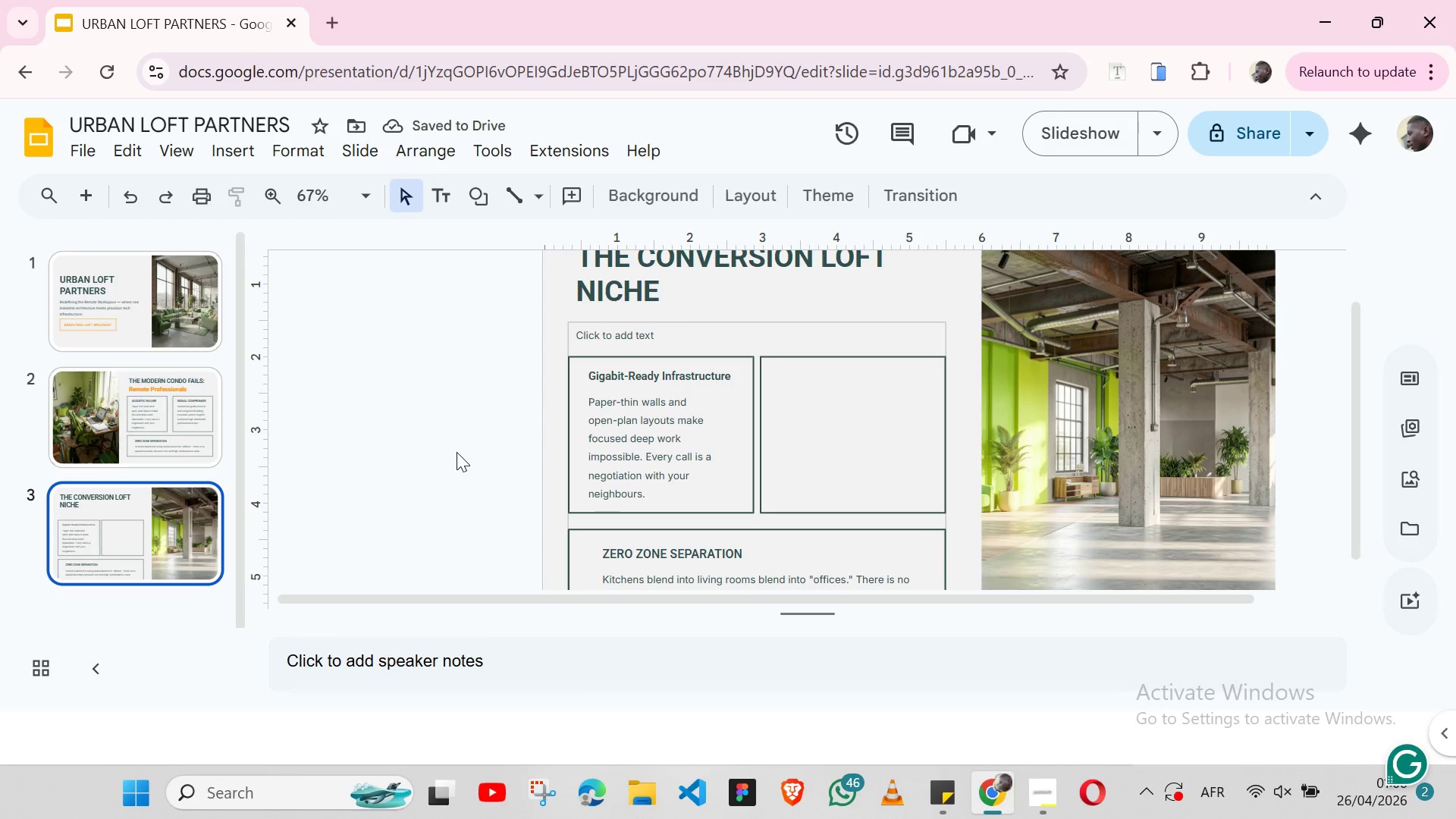 
left_click([946, 786])
 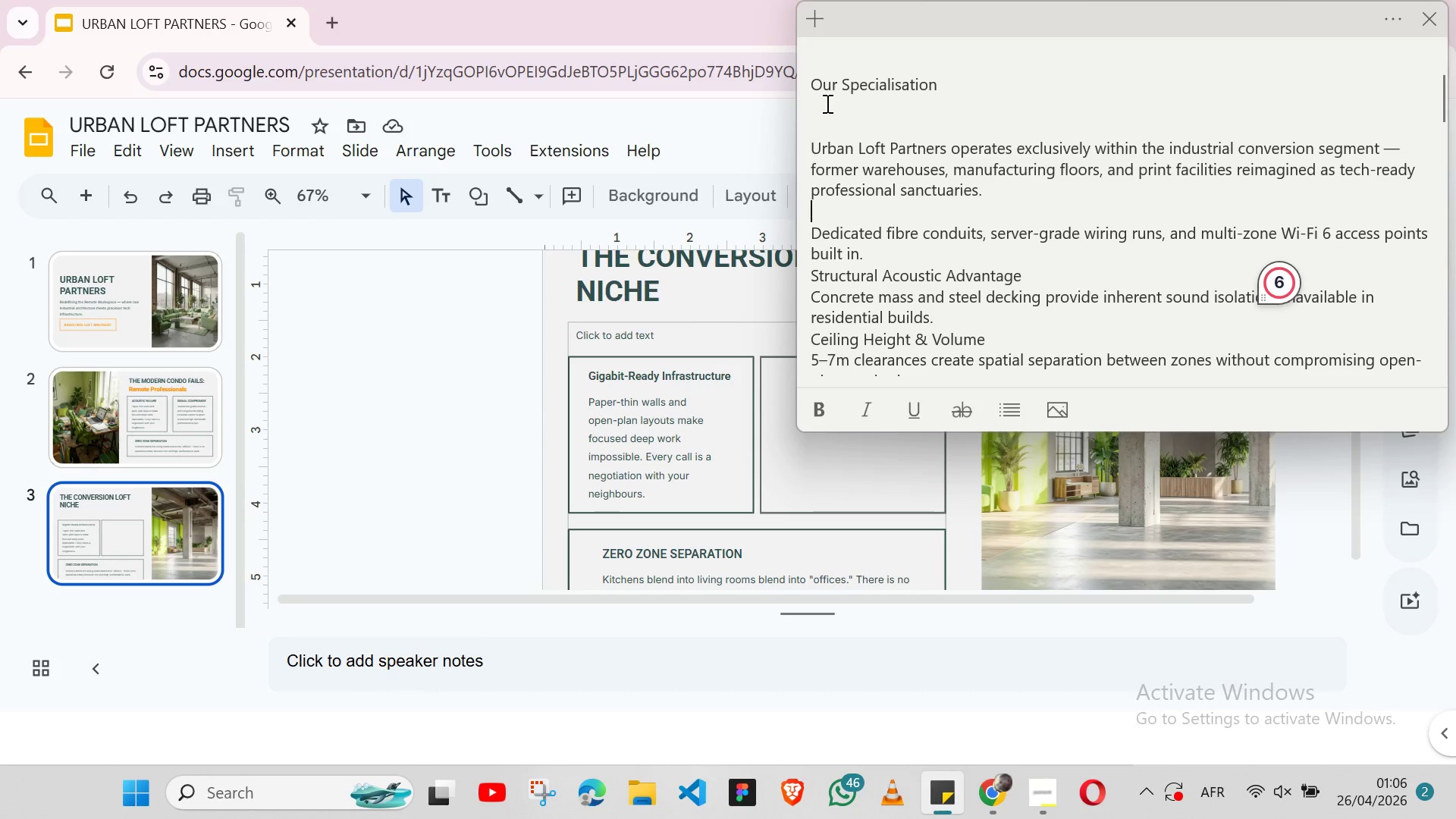 
wait(7.98)
 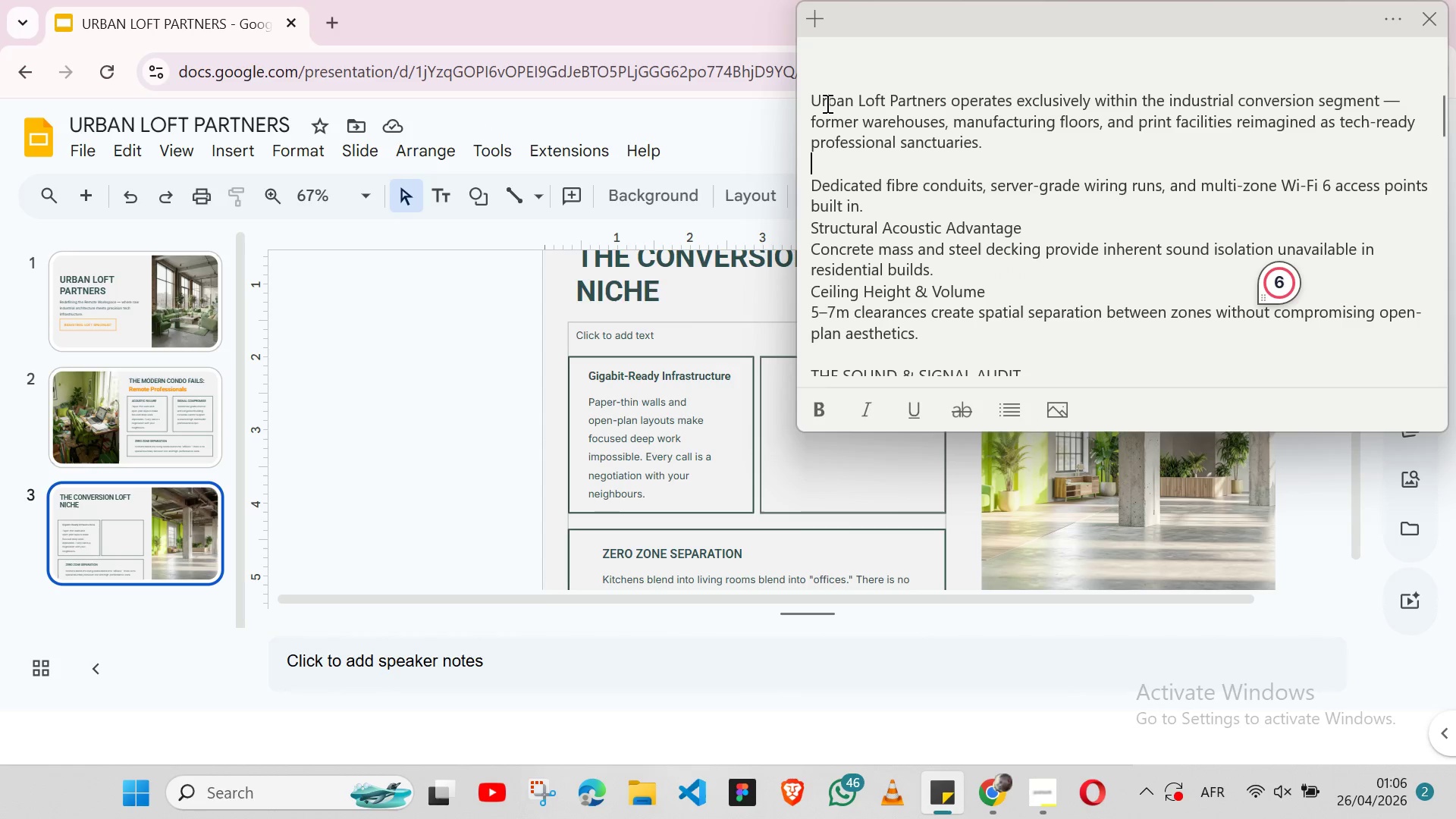 
double_click([815, 231])
 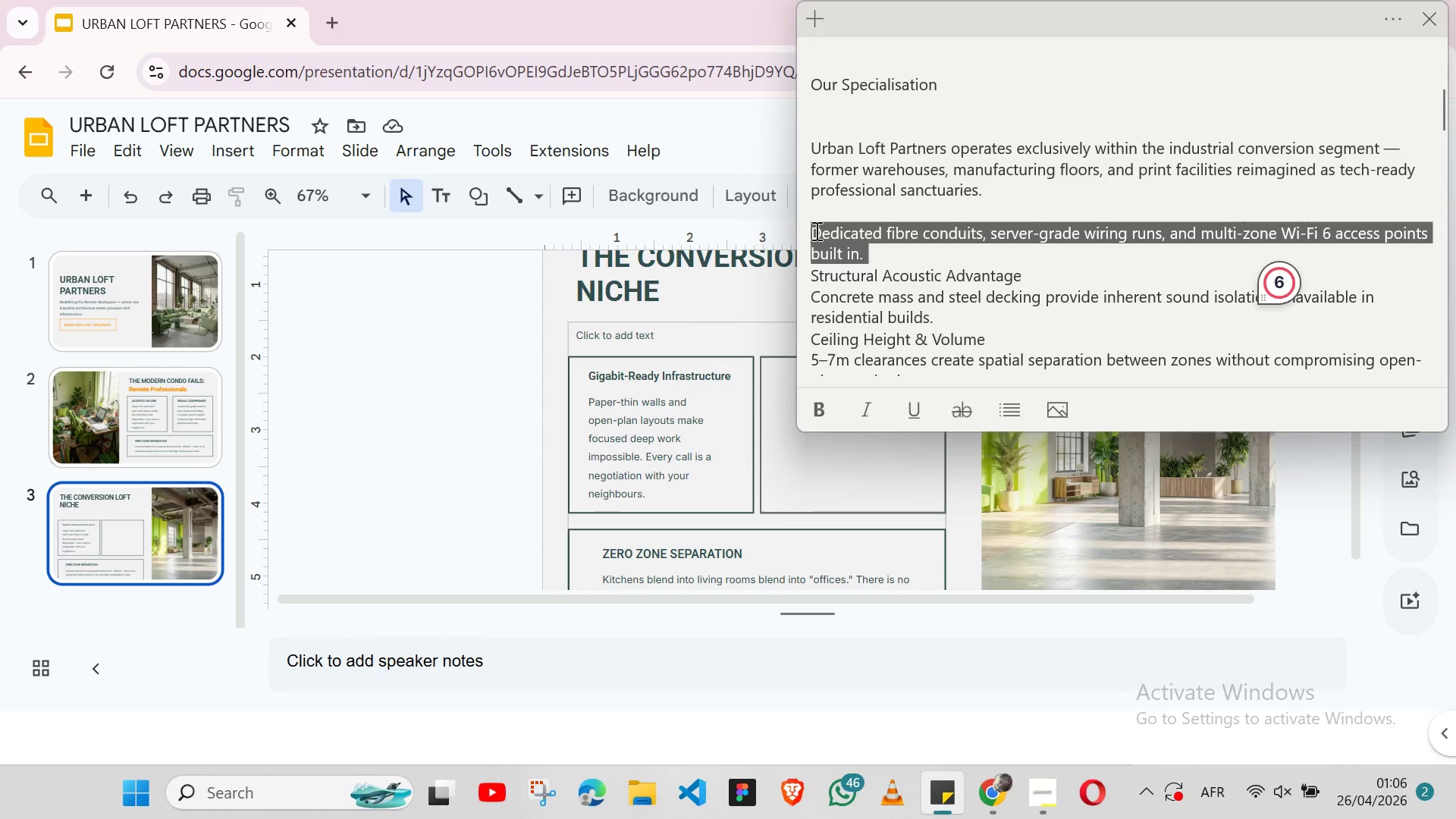 
triple_click([815, 231])
 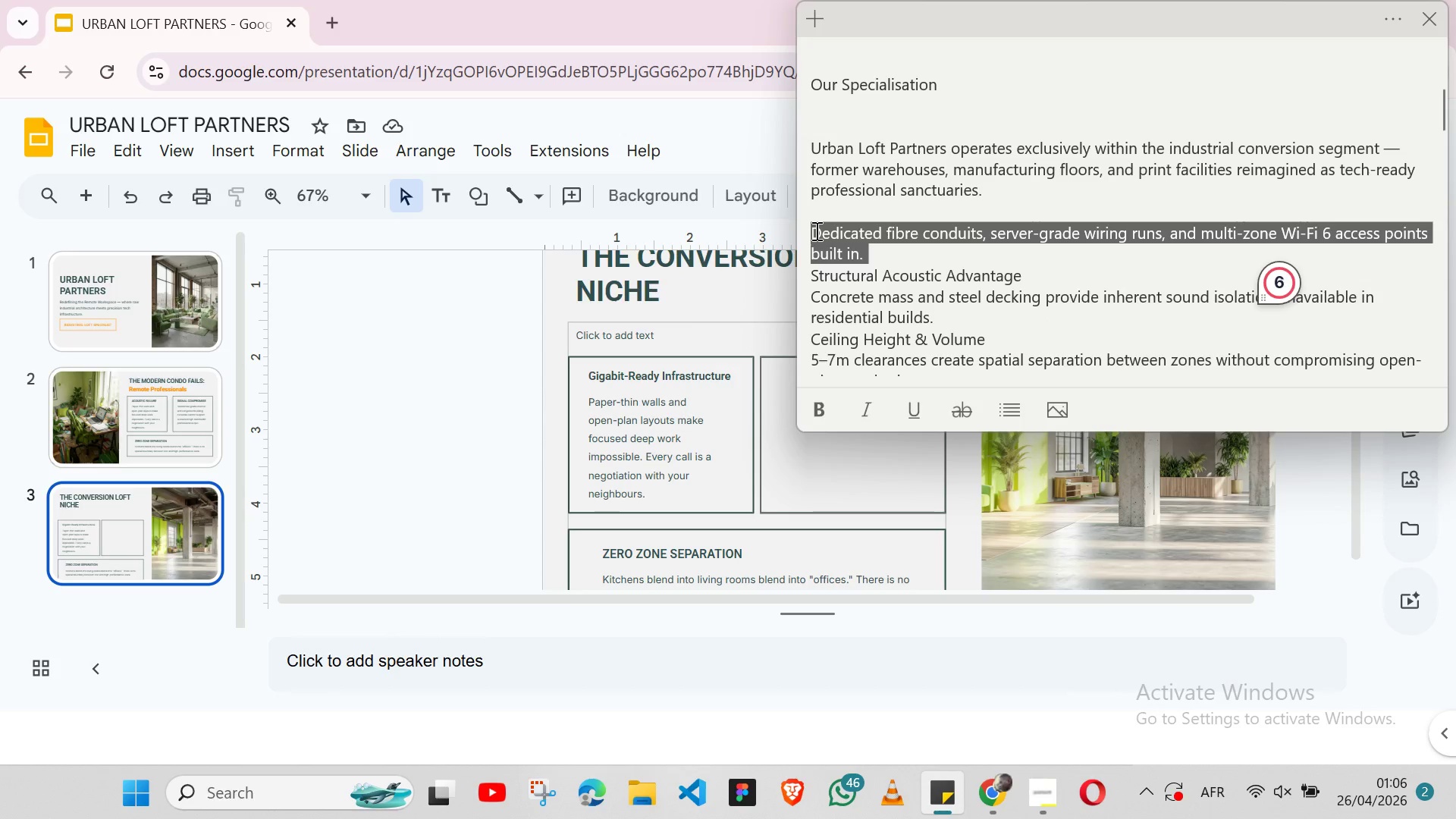 
key(Shift+ArrowLeft)
 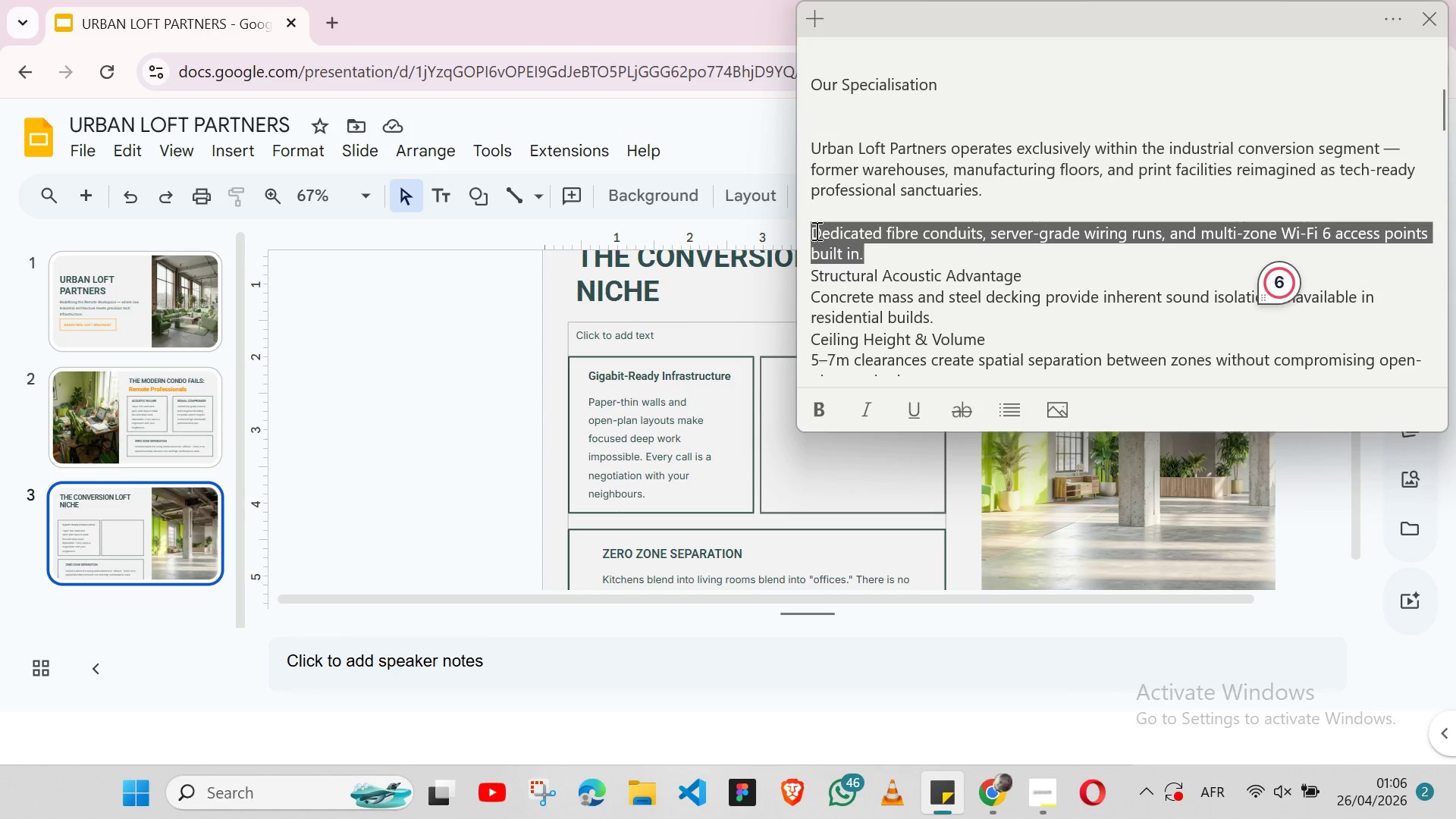 
key(Control+X)
 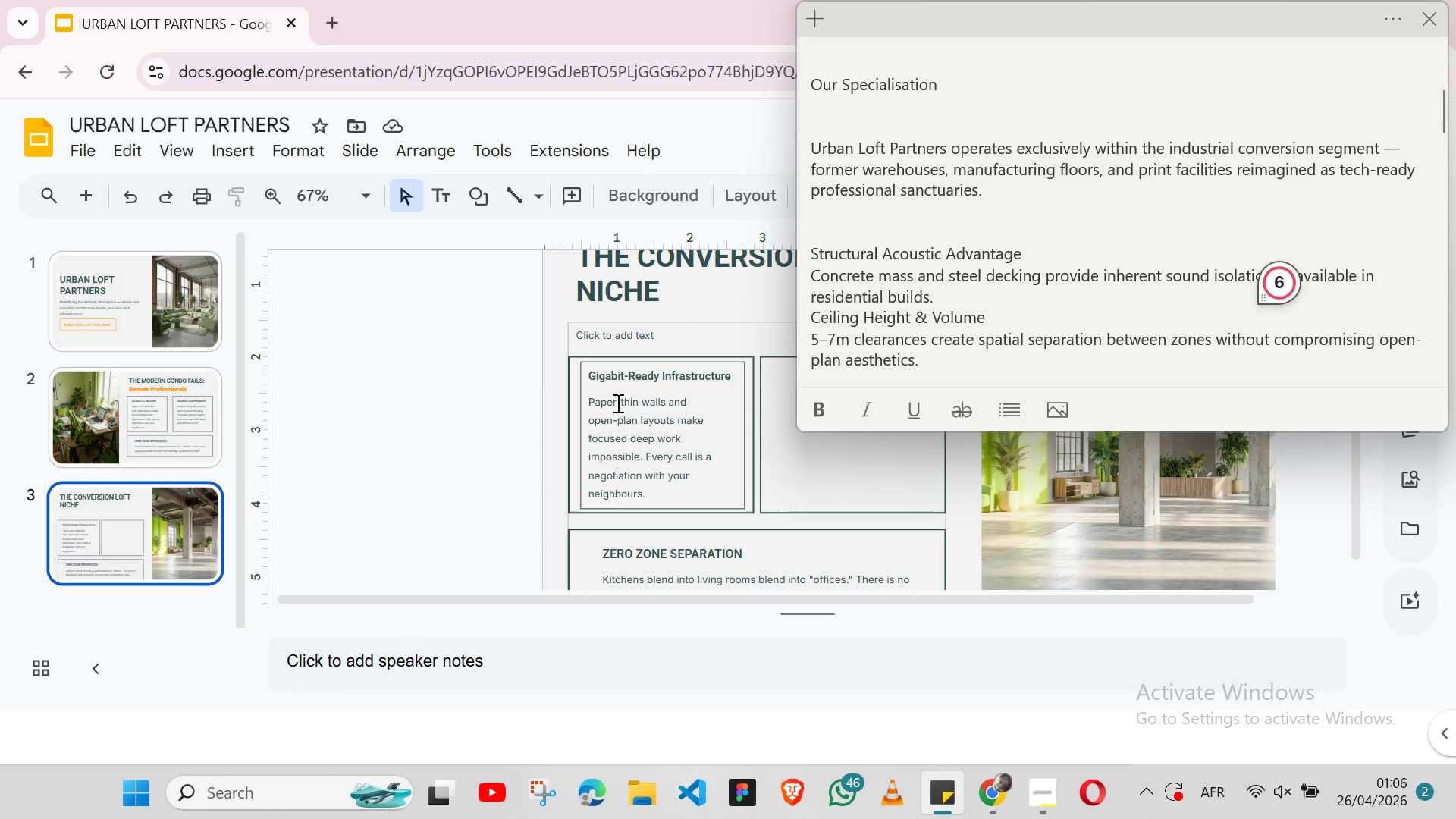 
double_click([617, 403])
 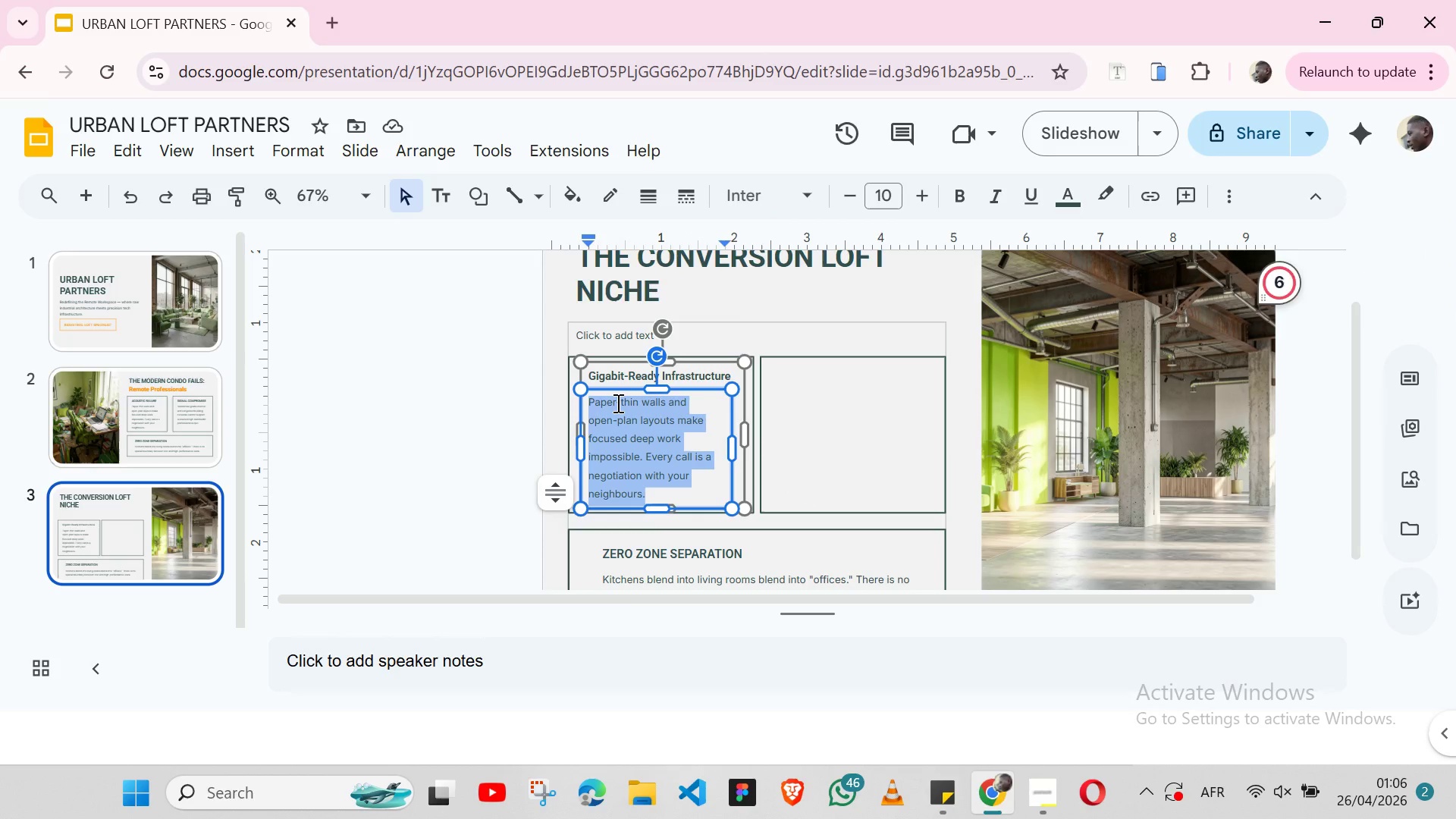 
triple_click([617, 403])
 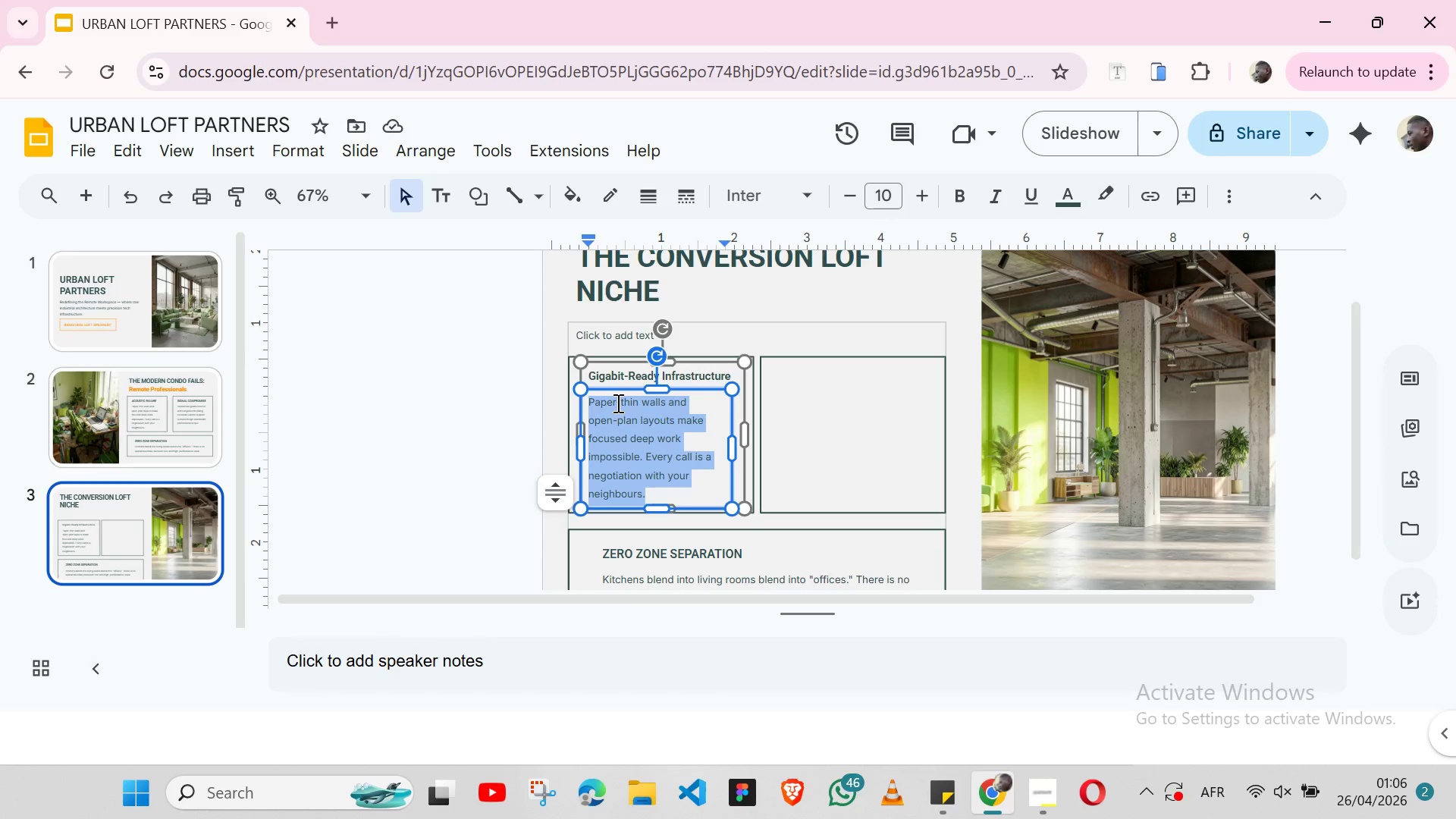 
key(Control+V)
 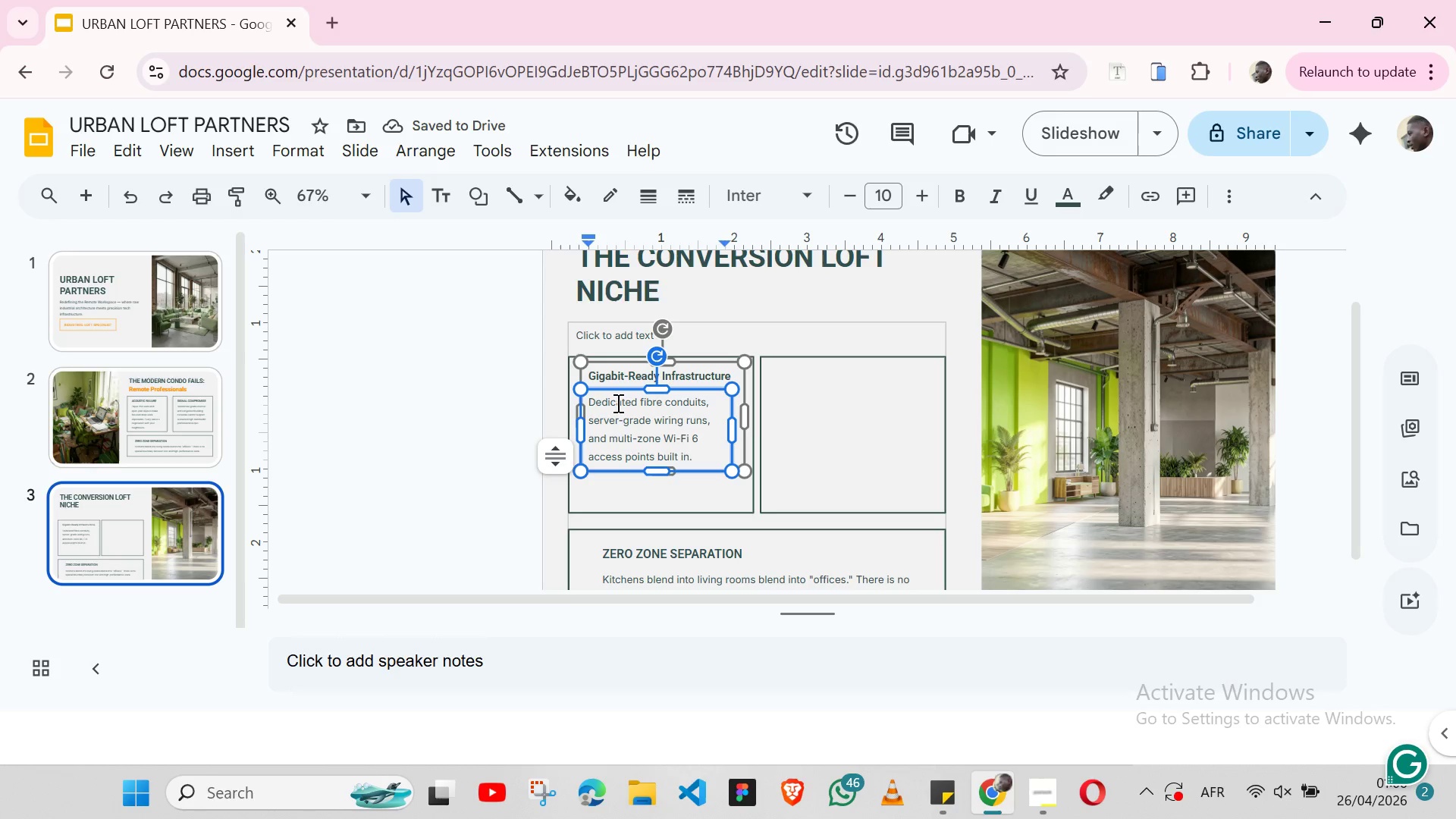 
wait(9.8)
 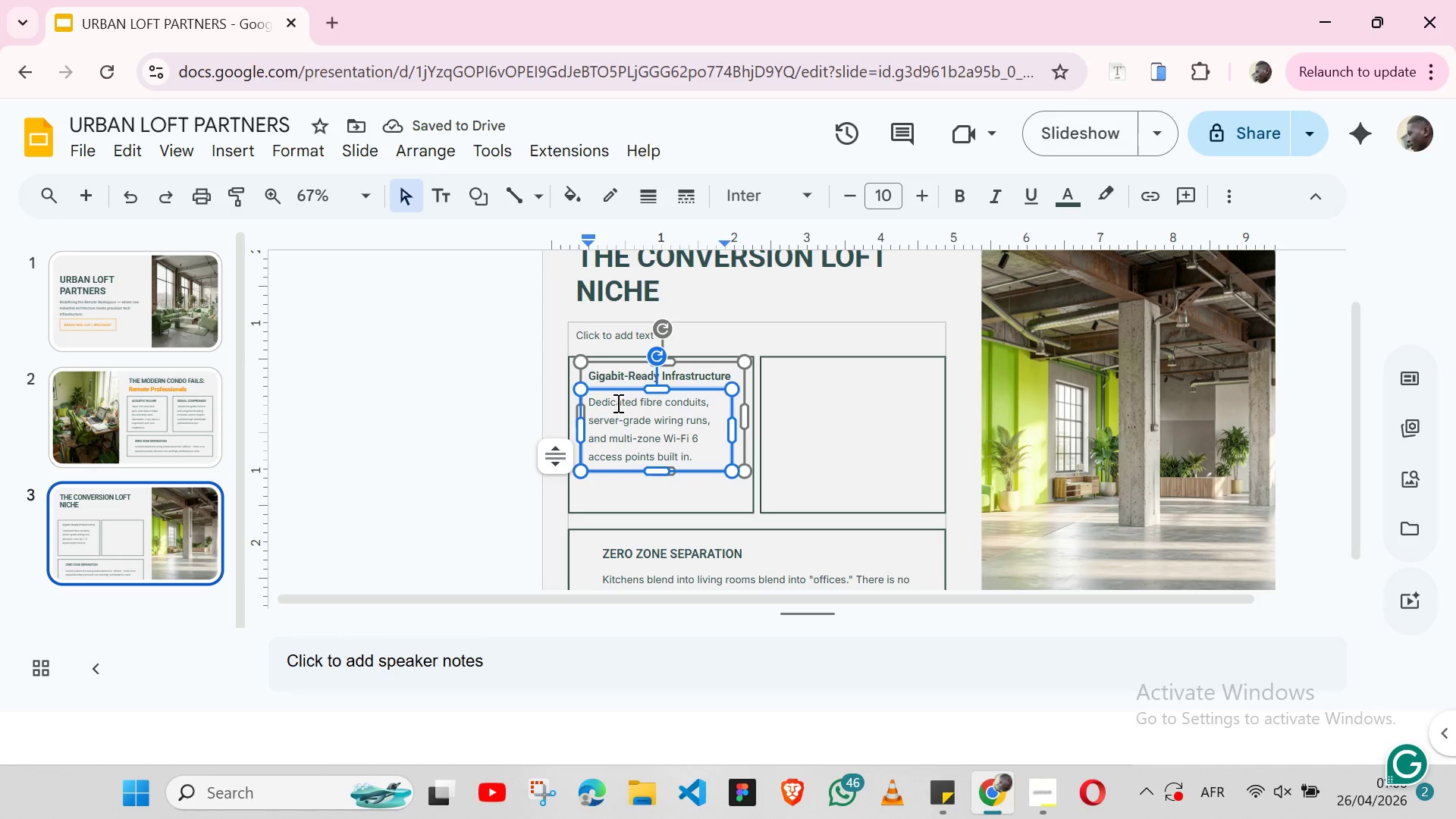 
left_click([416, 471])
 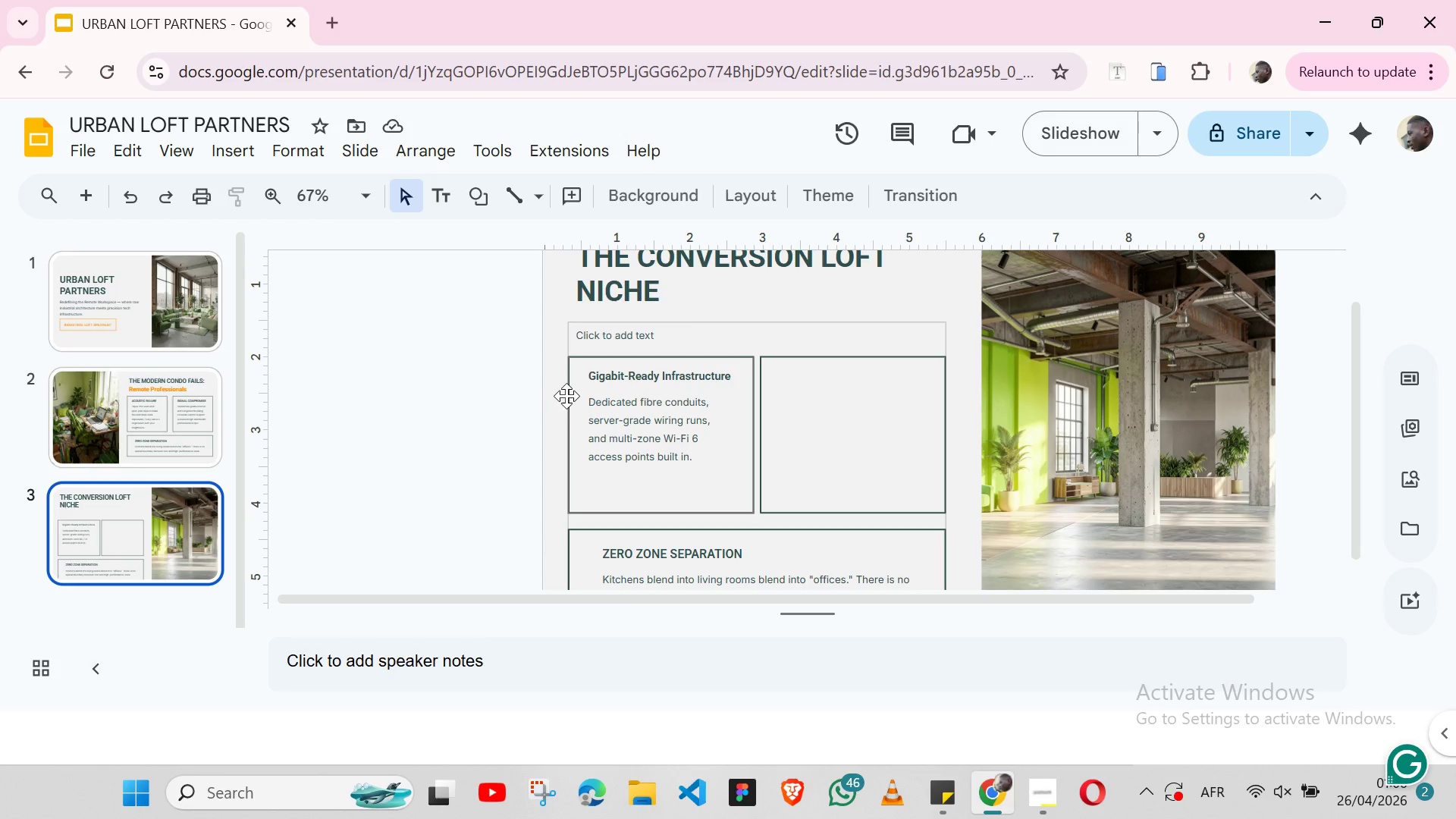 
left_click([566, 396])
 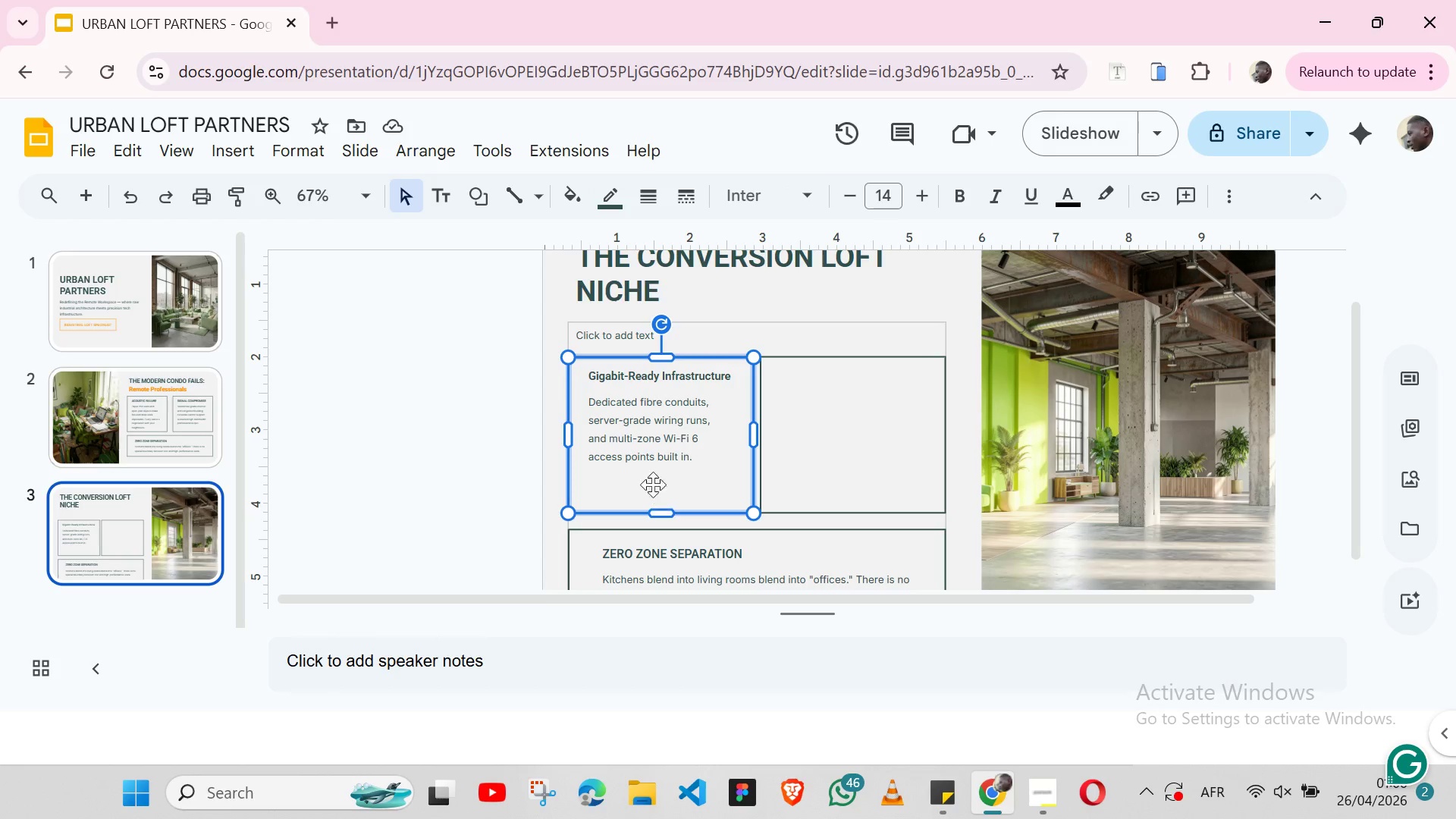 
left_click_drag(start_coordinate=[661, 516], to_coordinate=[662, 478])
 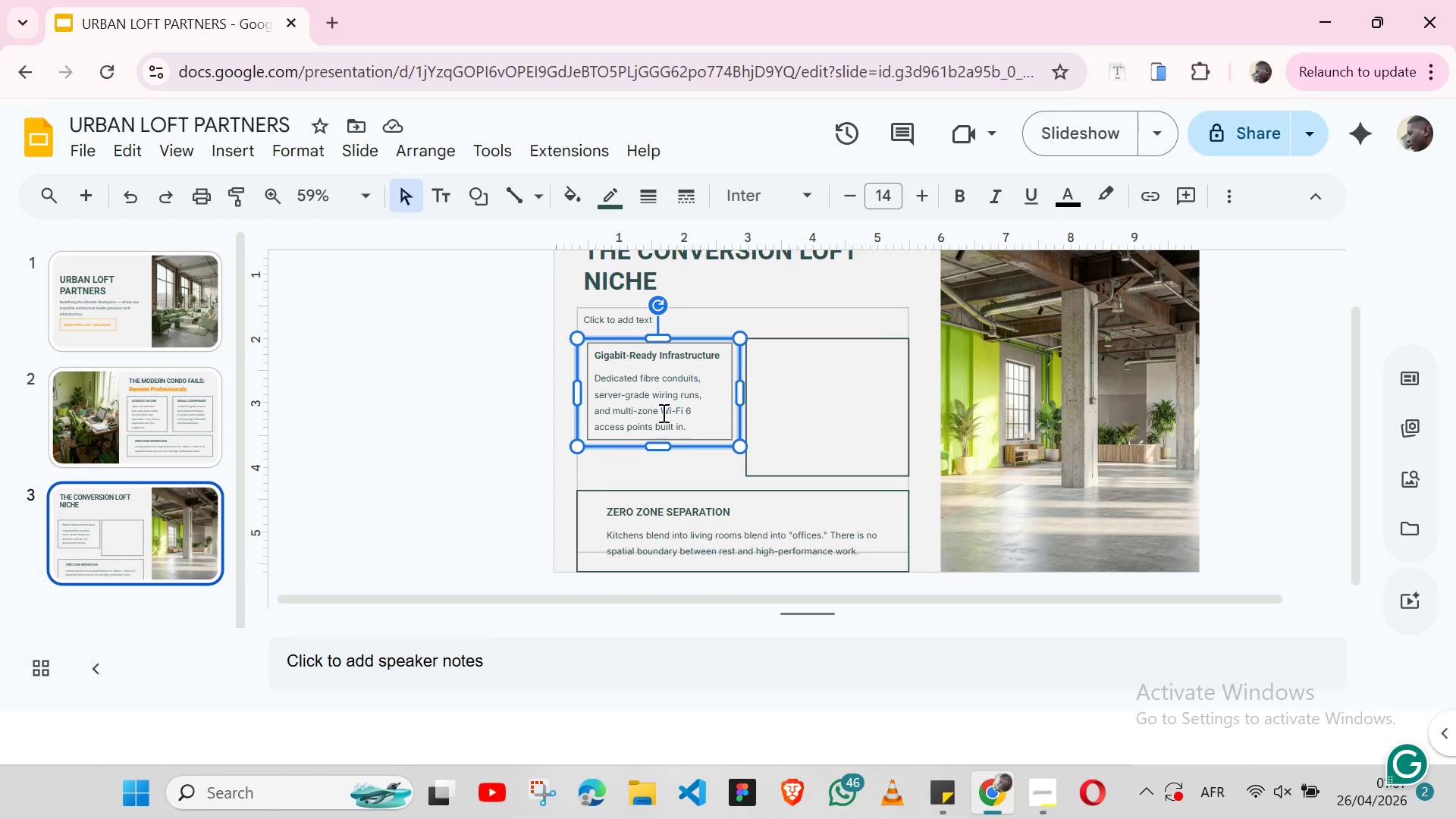 
wait(13.69)
 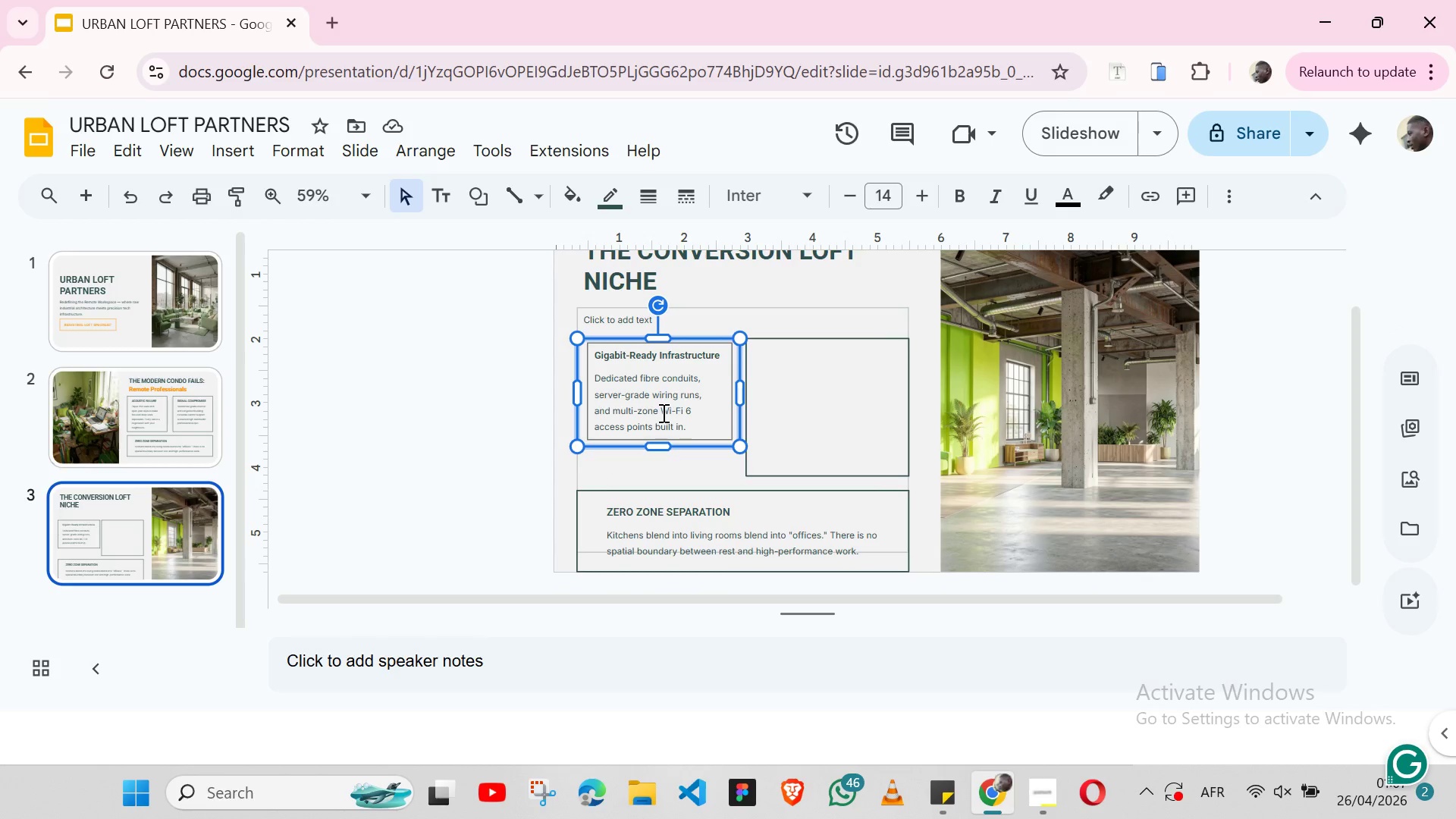 
left_click([786, 441])
 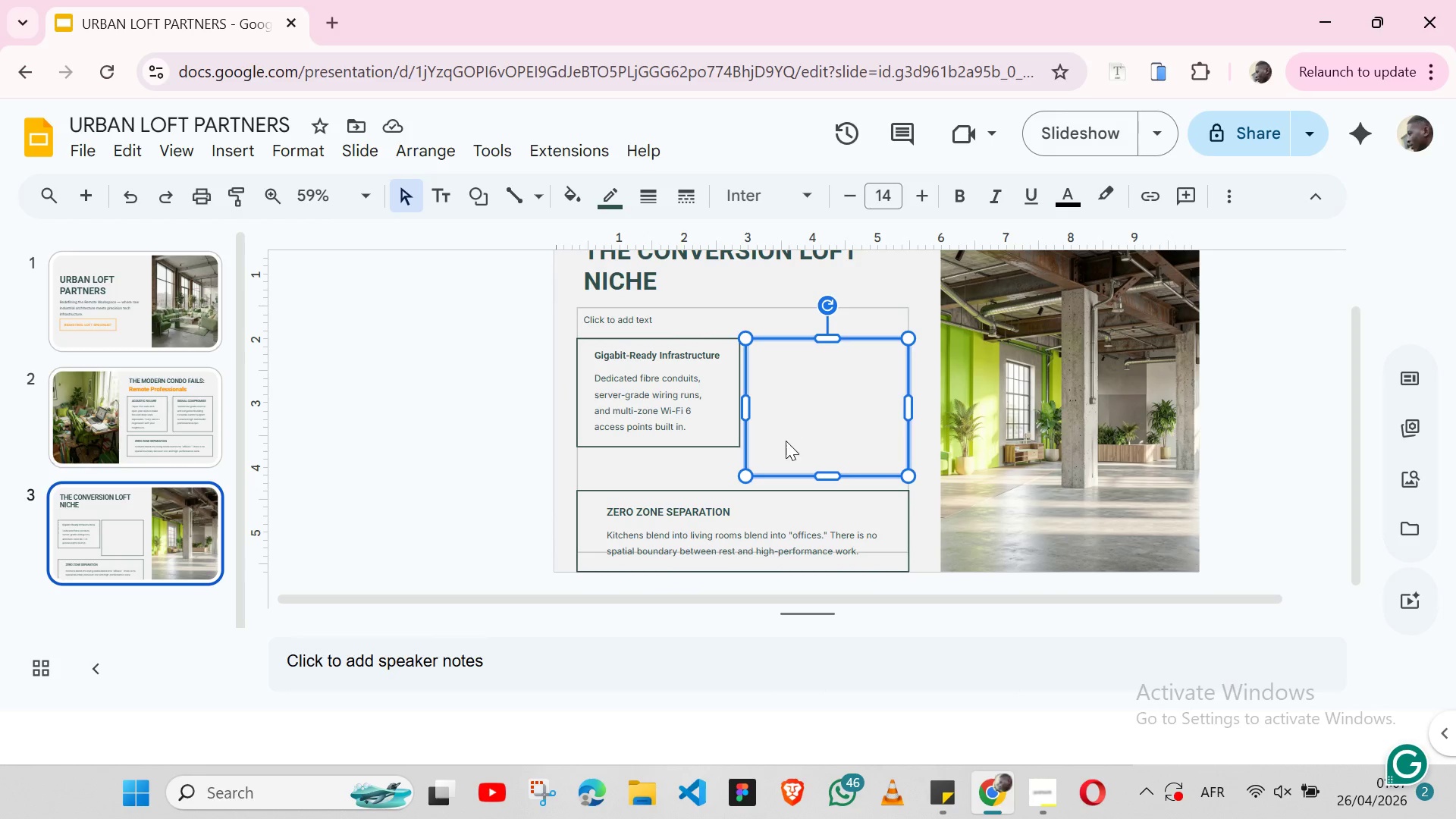 
left_click_drag(start_coordinate=[786, 441], to_coordinate=[387, 445])
 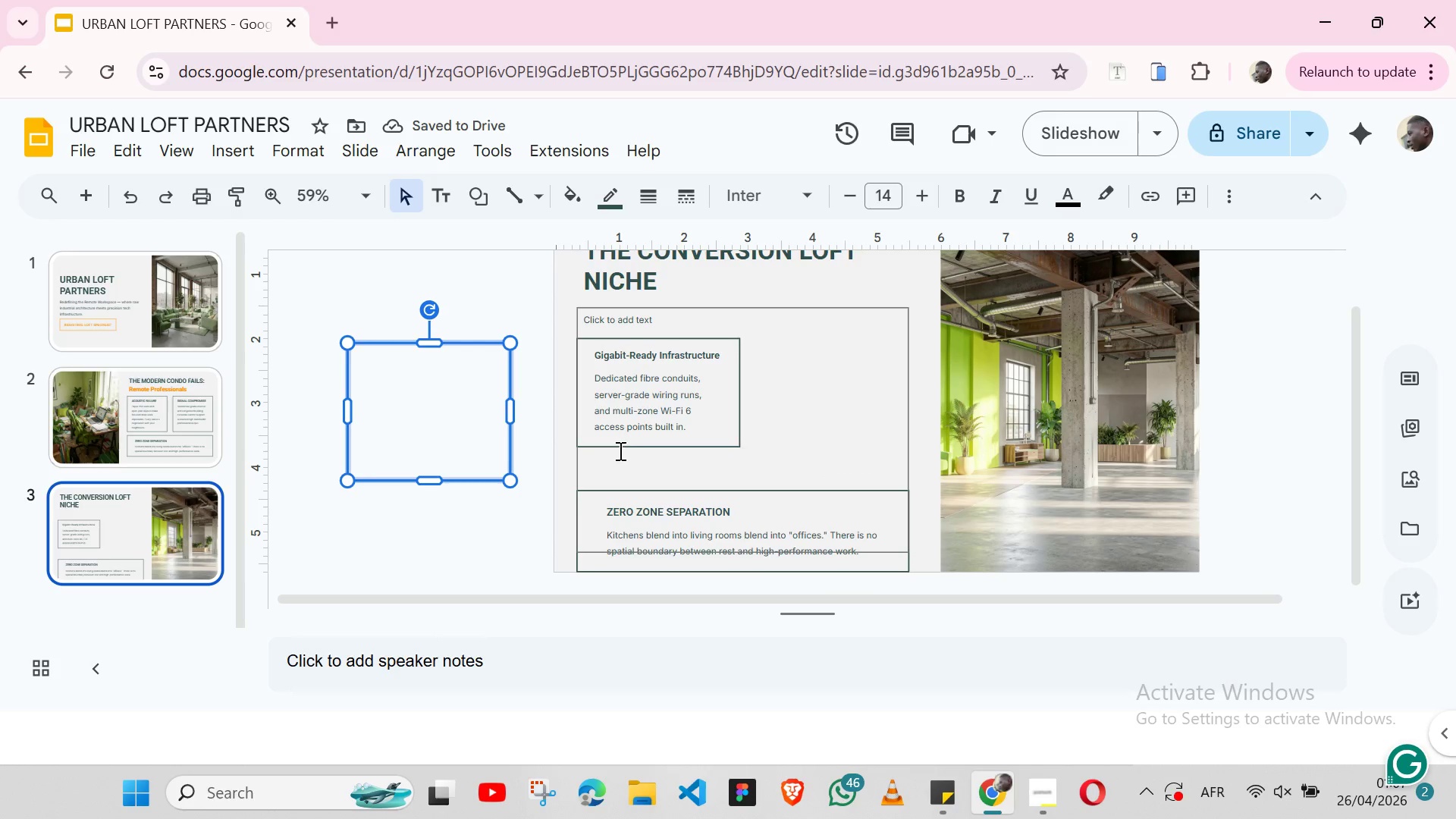 
double_click([619, 450])
 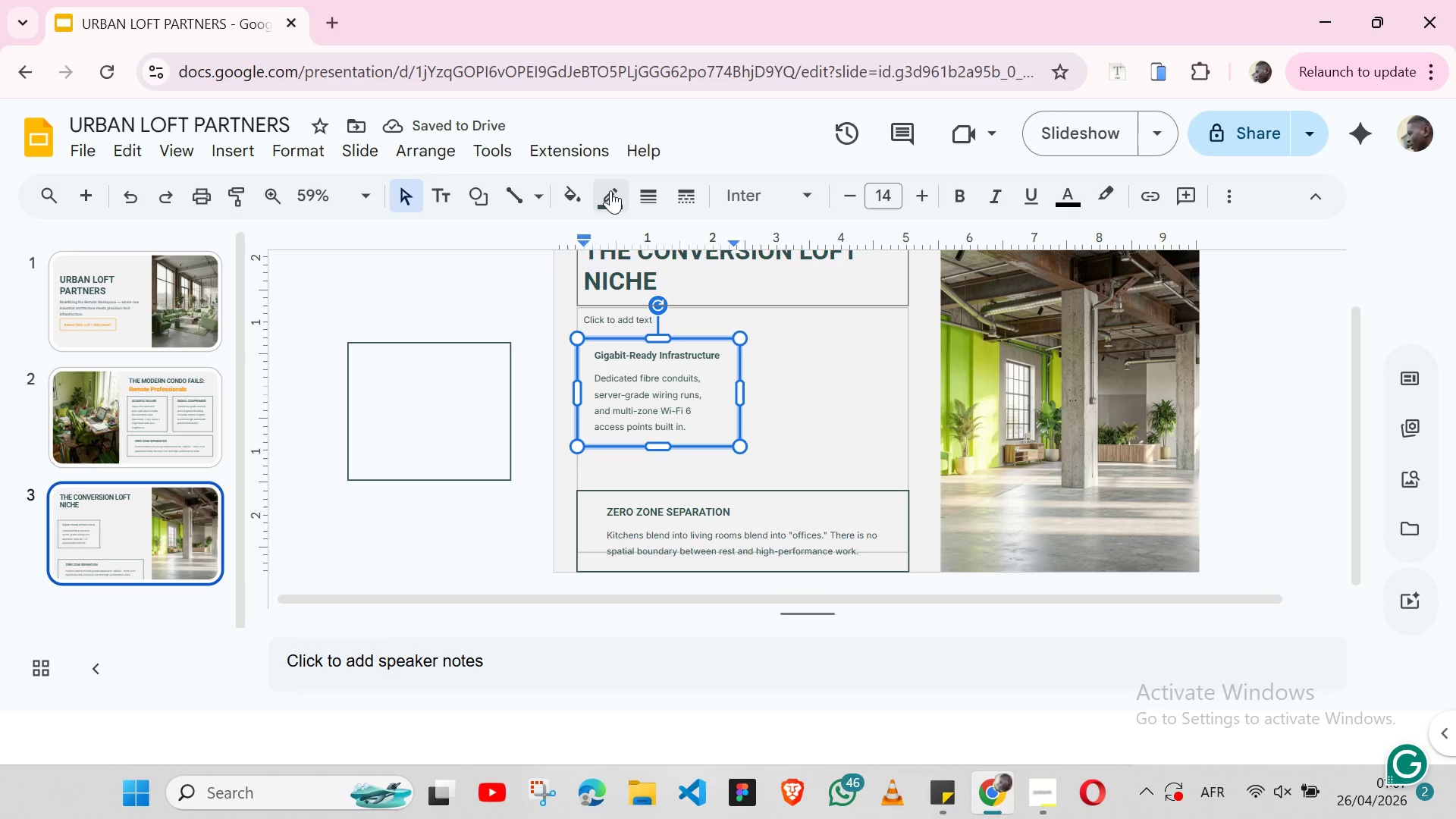 
left_click([610, 190])
 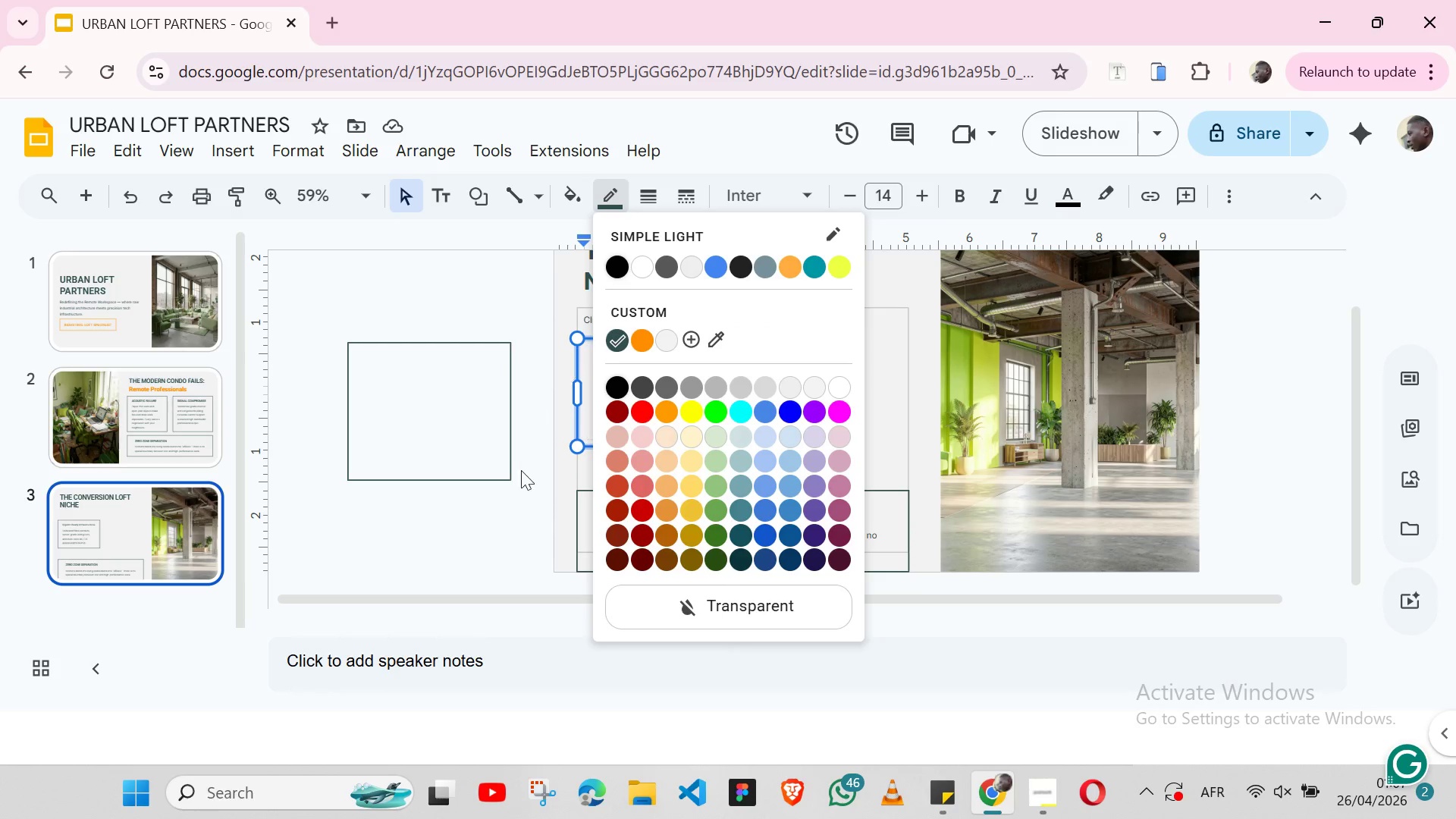 
left_click([519, 538])
 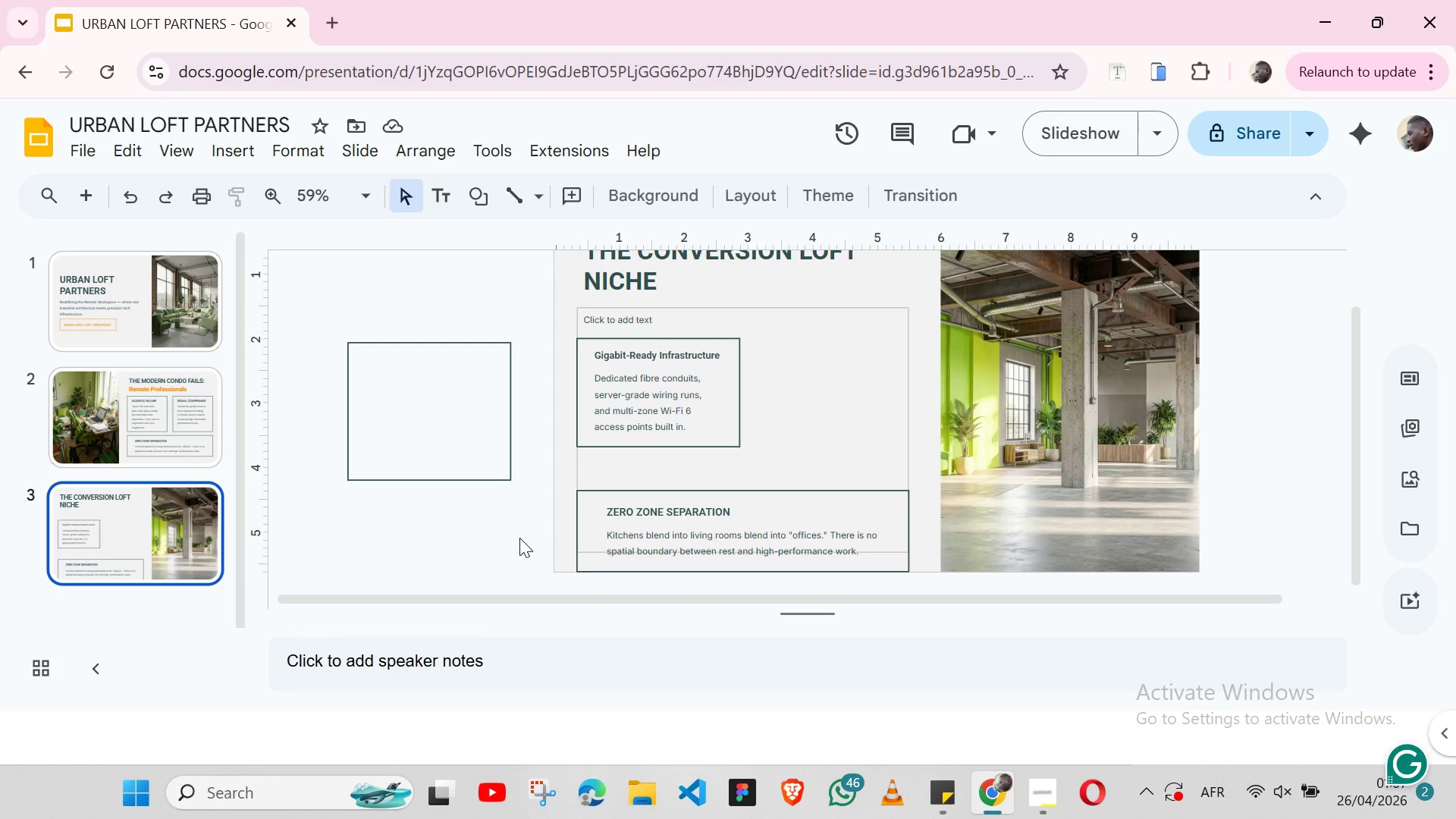 
wait(6.8)
 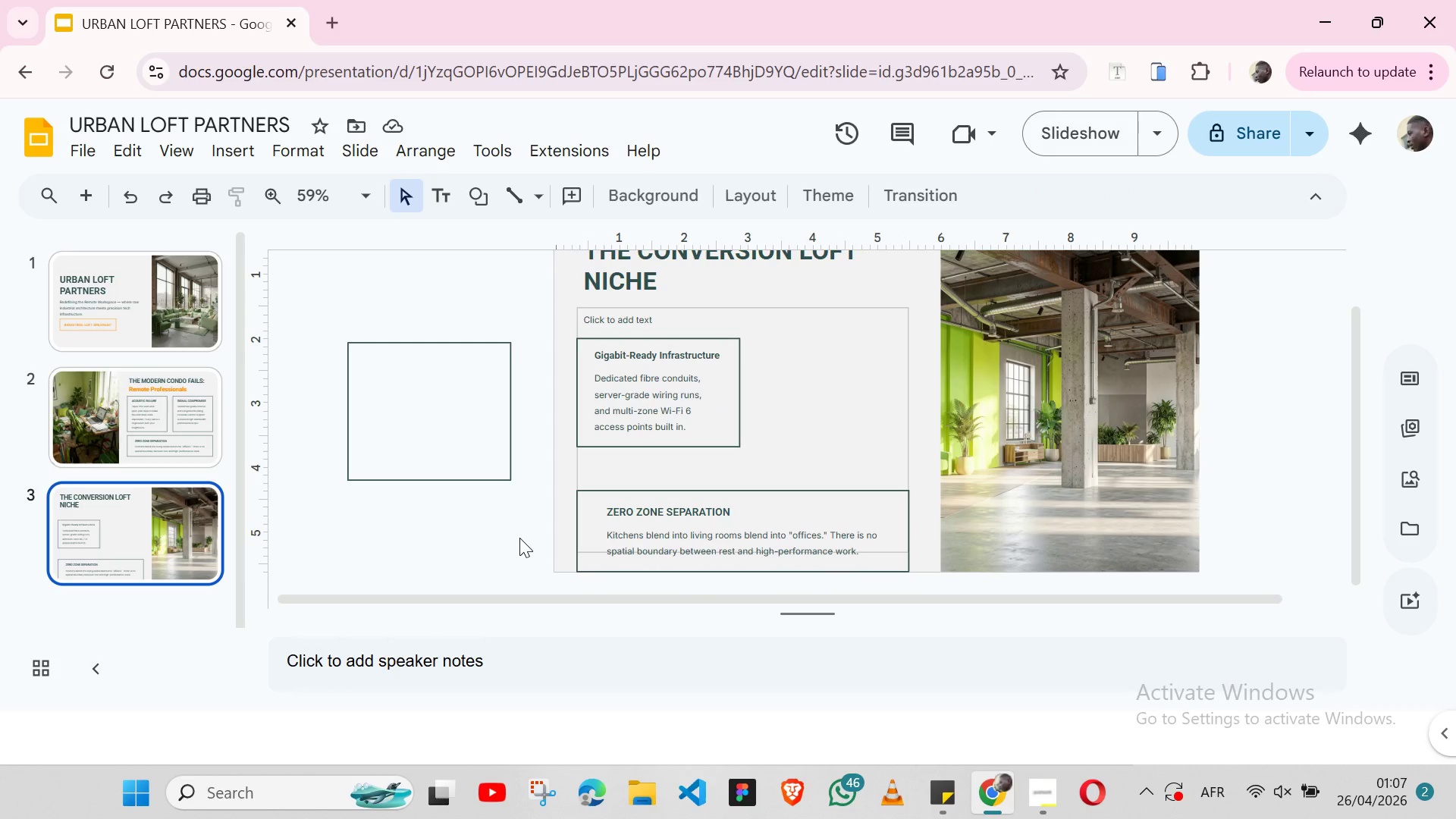 
left_click([620, 447])
 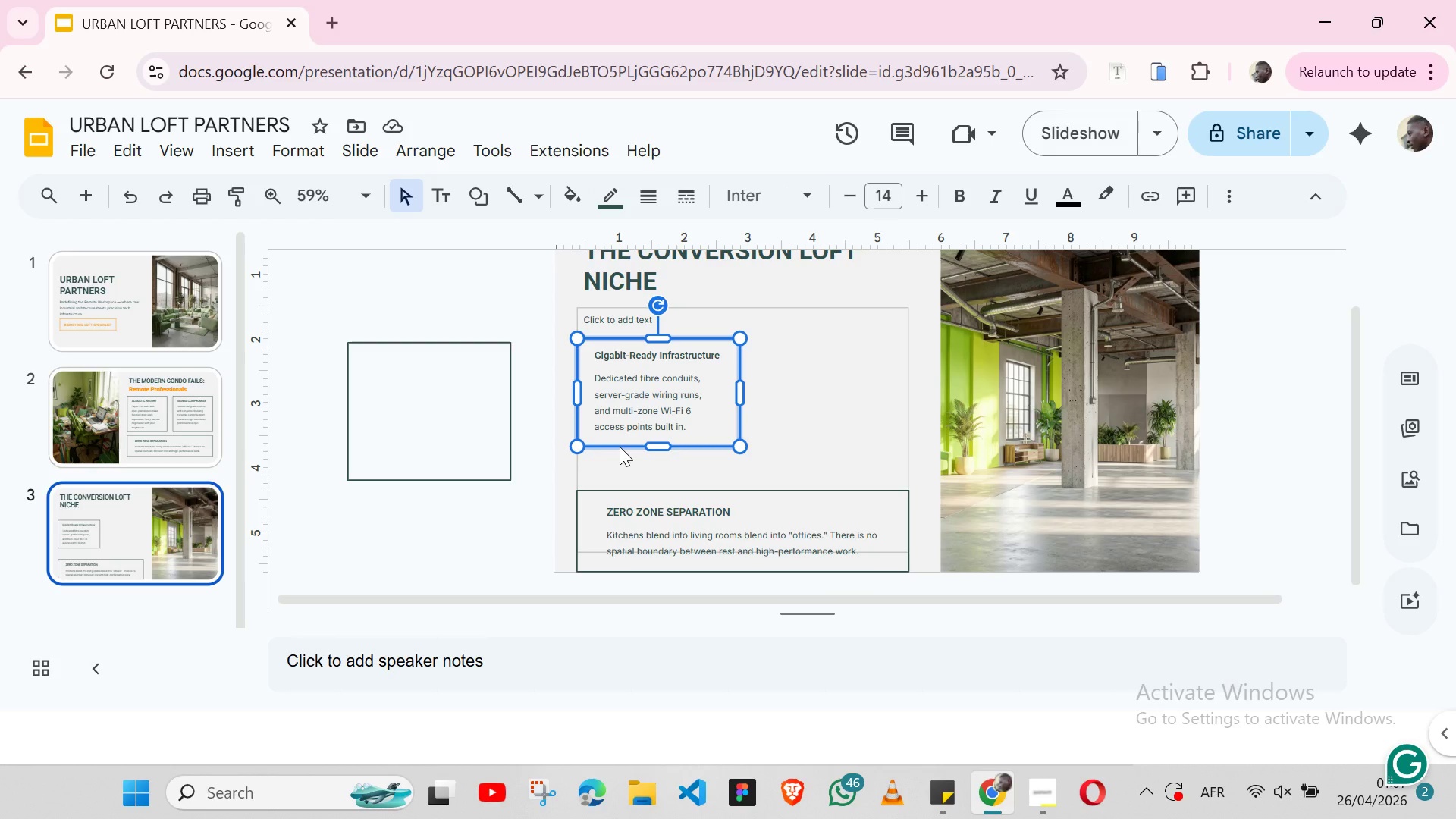 
hold_key(key=ShiftLeft, duration=1.51)
 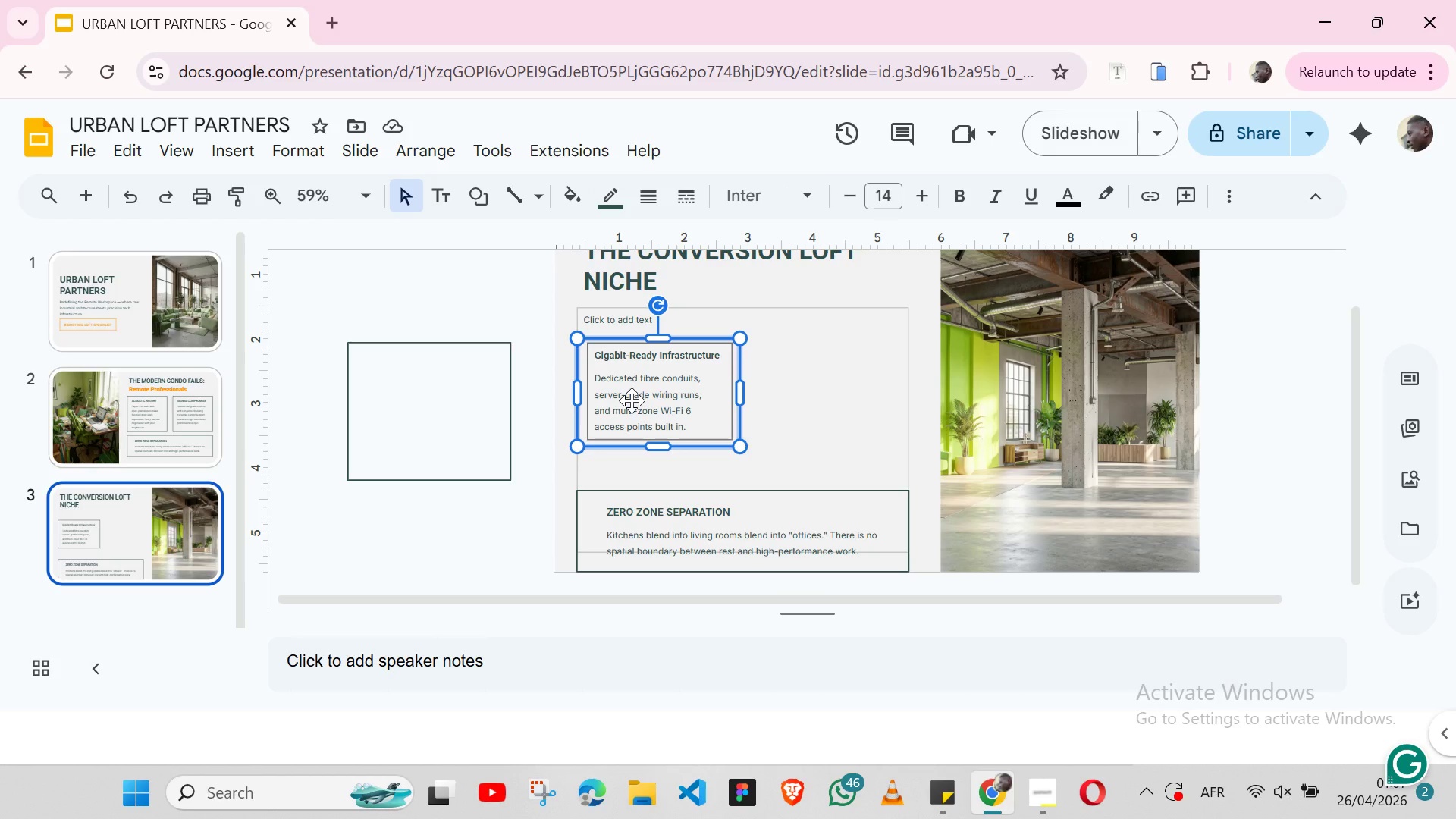 
hold_key(key=ShiftLeft, duration=1.2)
left_click([632, 400])
 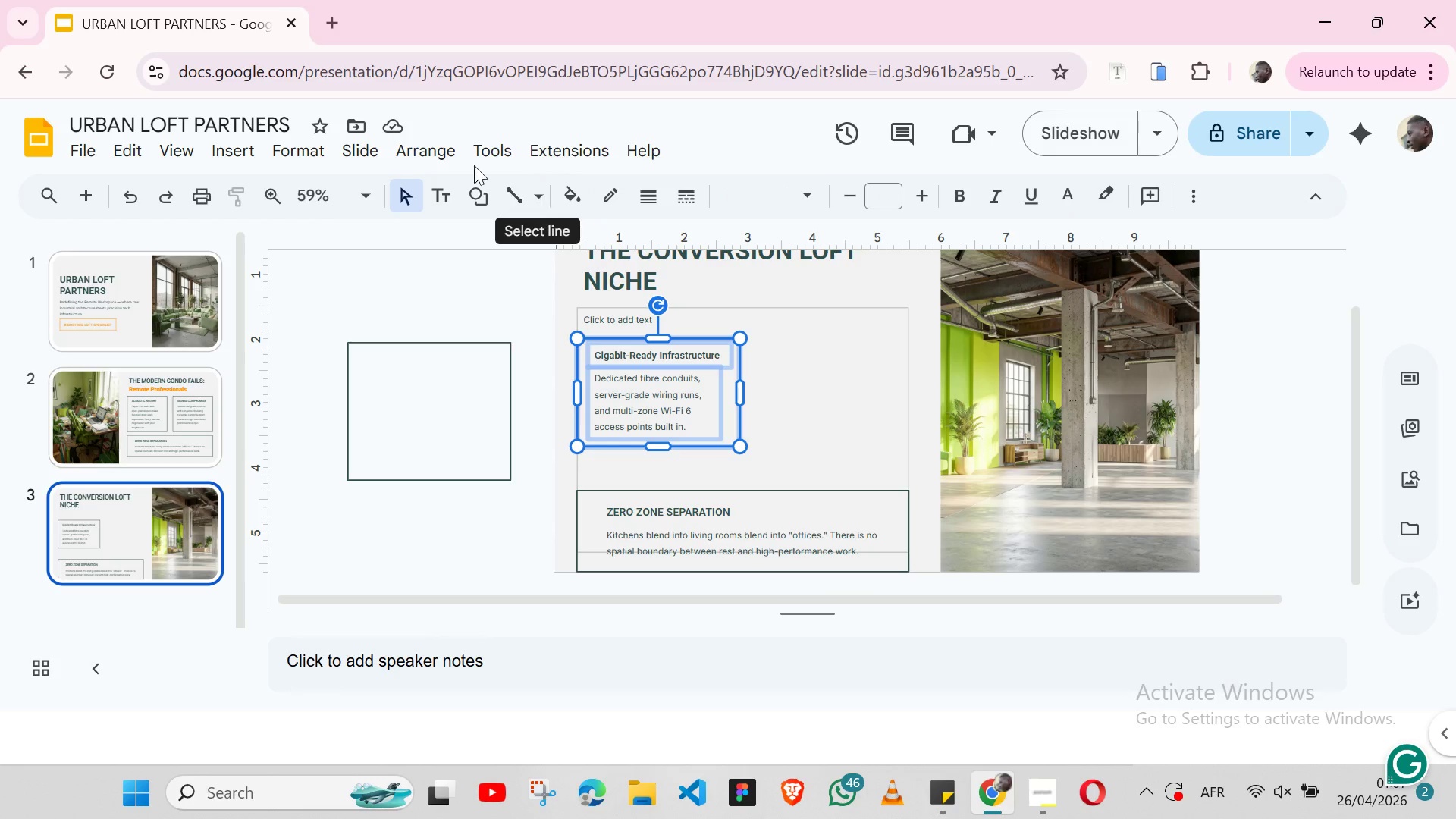 
left_click([442, 153])
 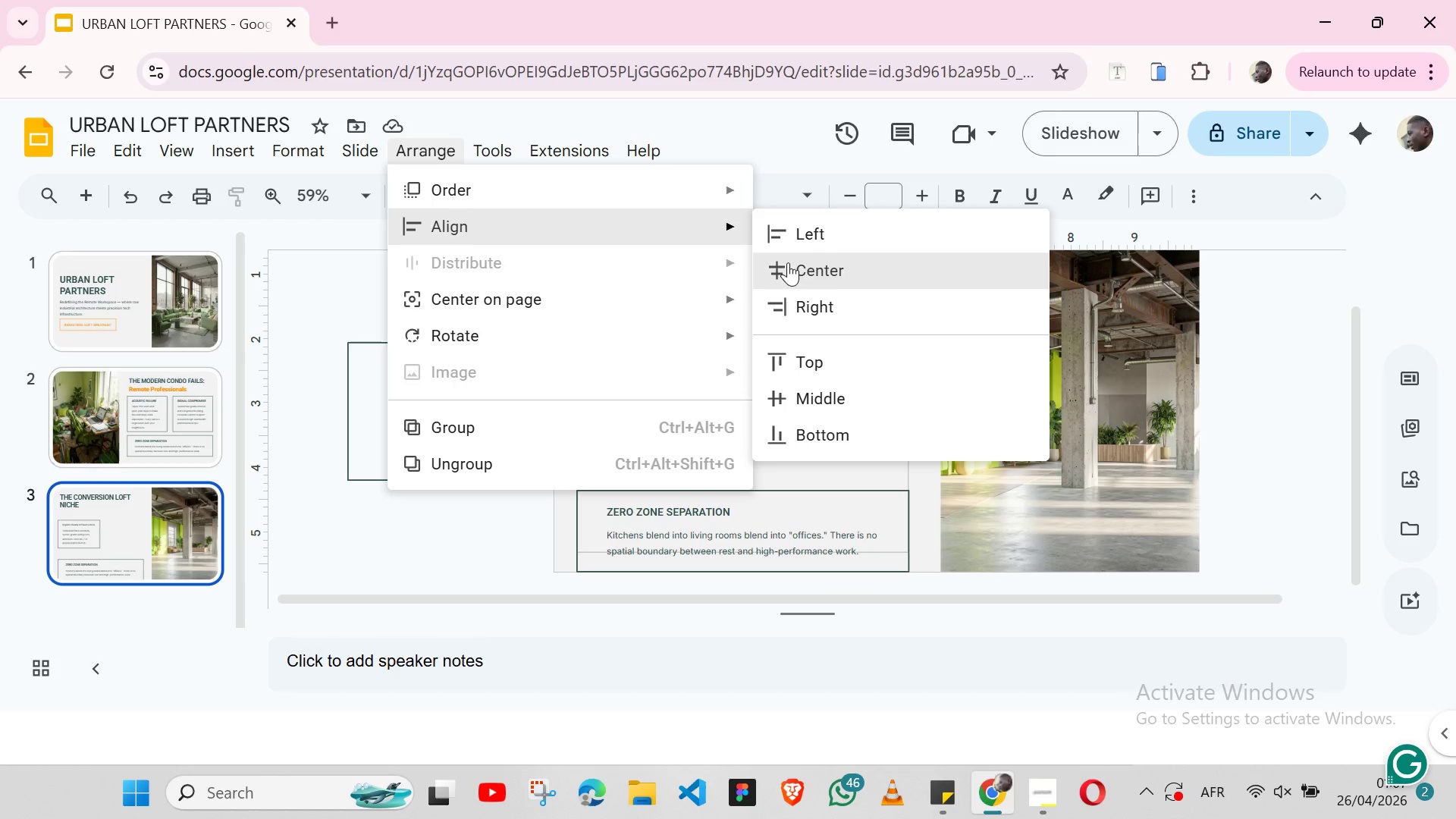 
left_click([801, 264])
 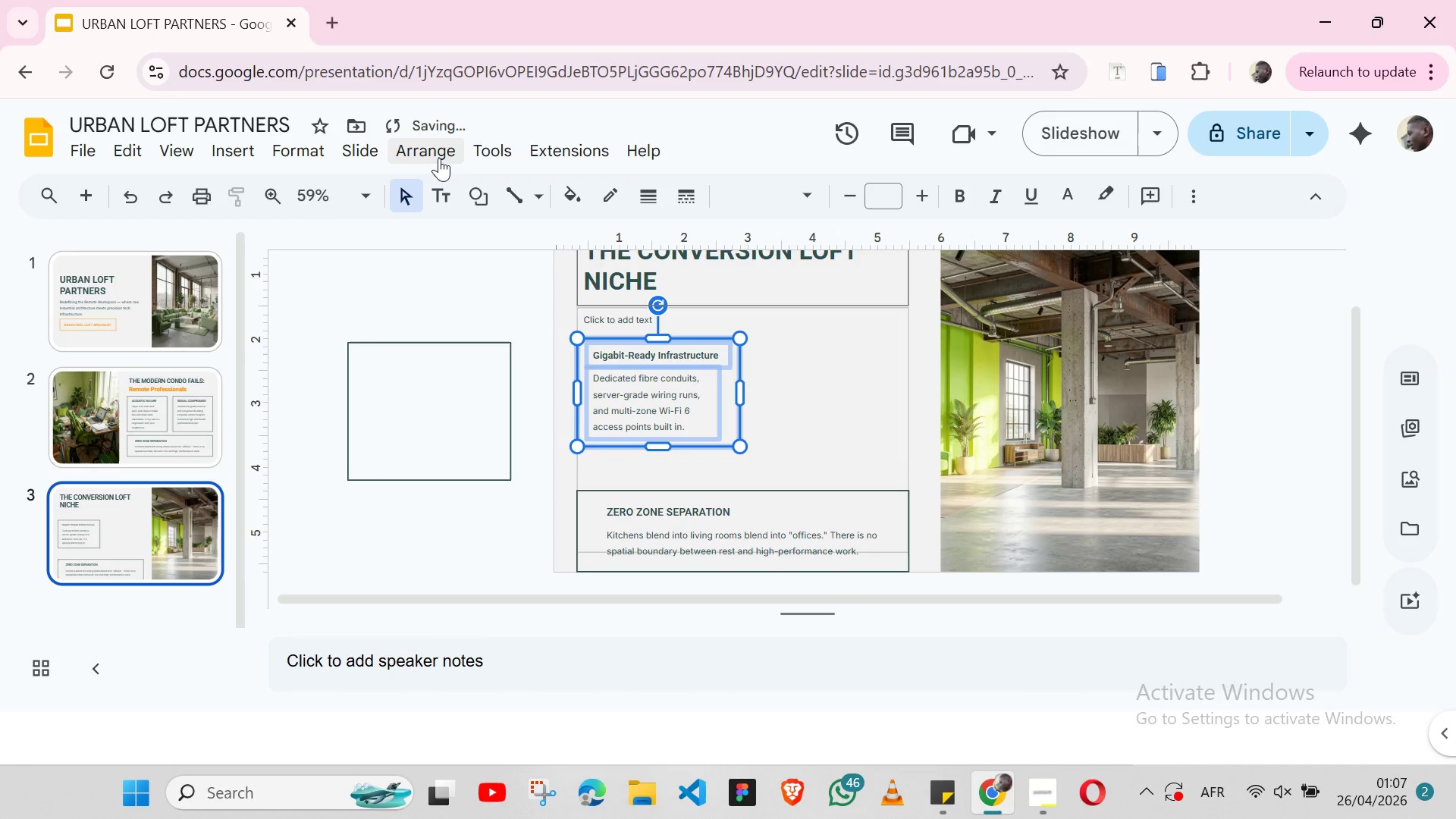 
left_click([439, 158])
 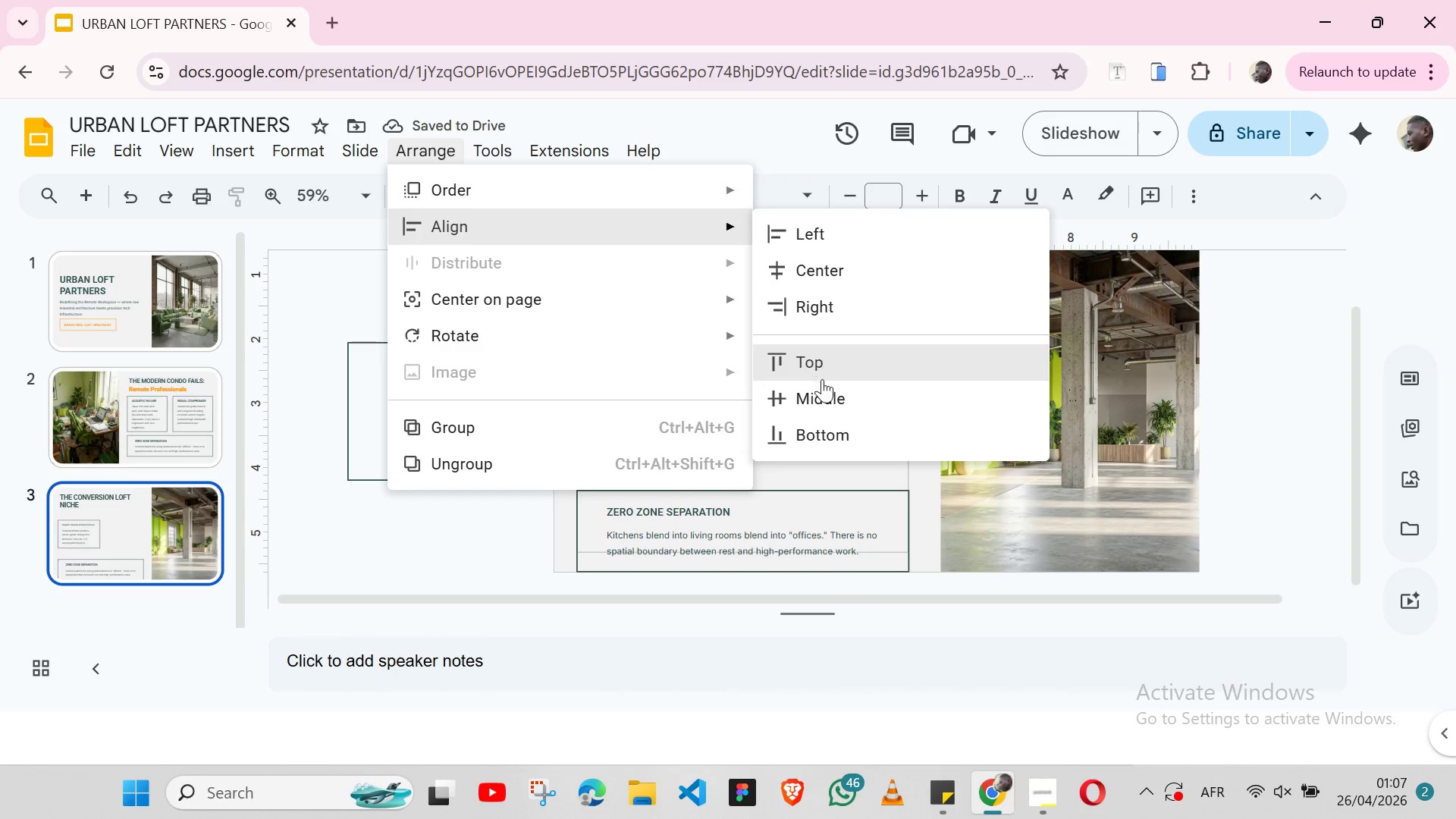 
left_click([818, 388])
 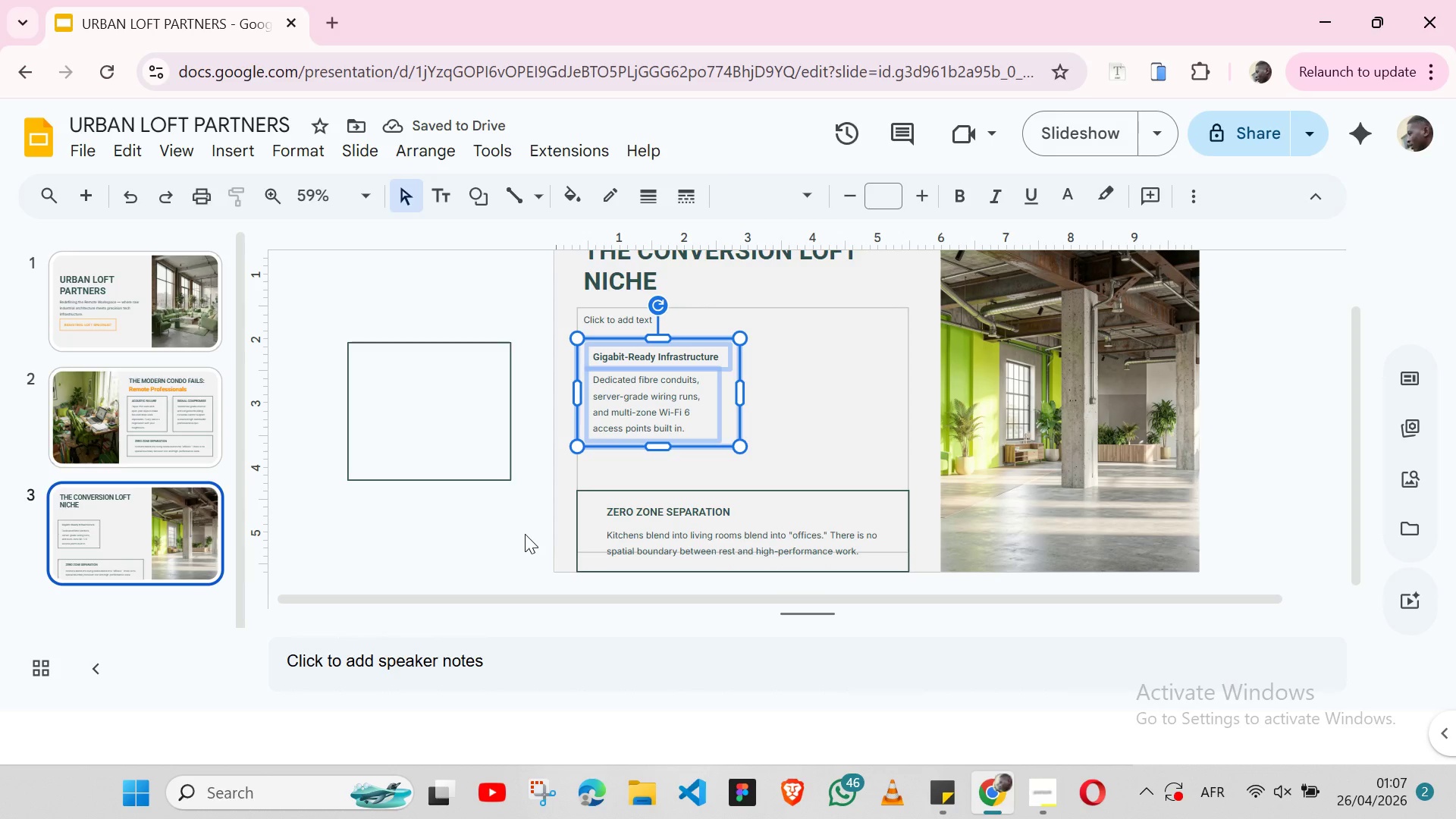 
wait(5.81)
 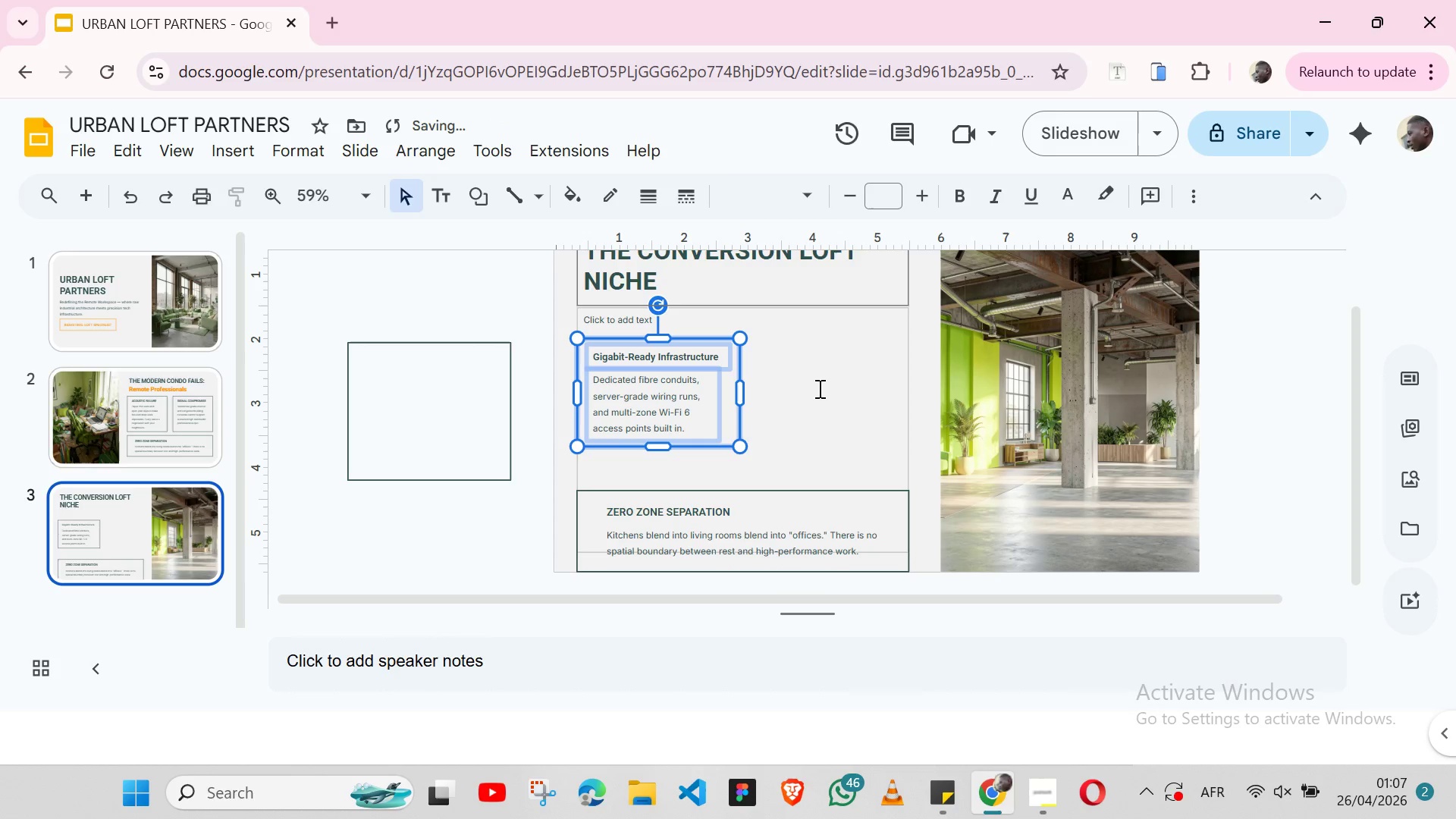 
left_click([717, 405])
 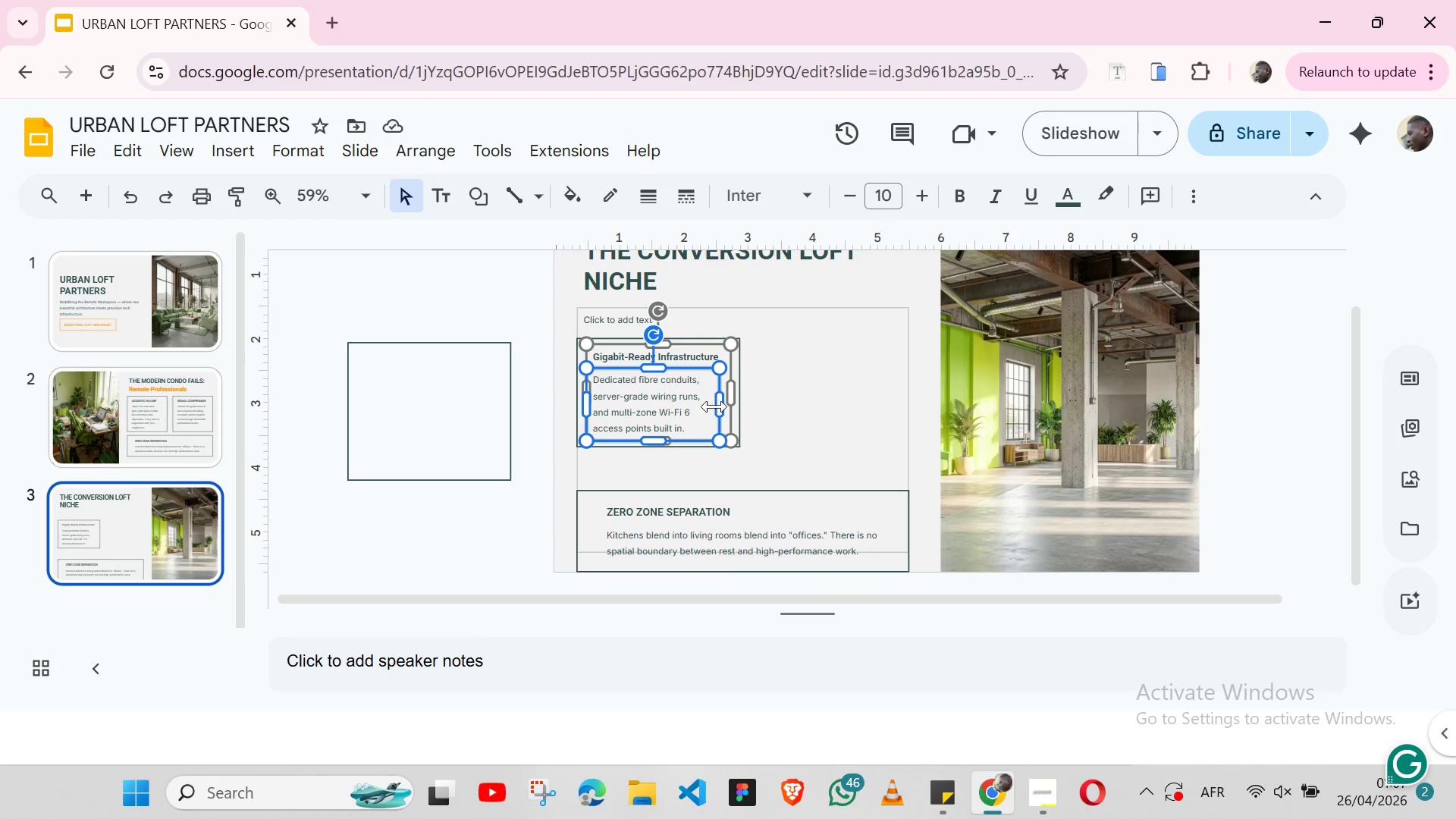 
left_click_drag(start_coordinate=[714, 406], to_coordinate=[727, 403])
 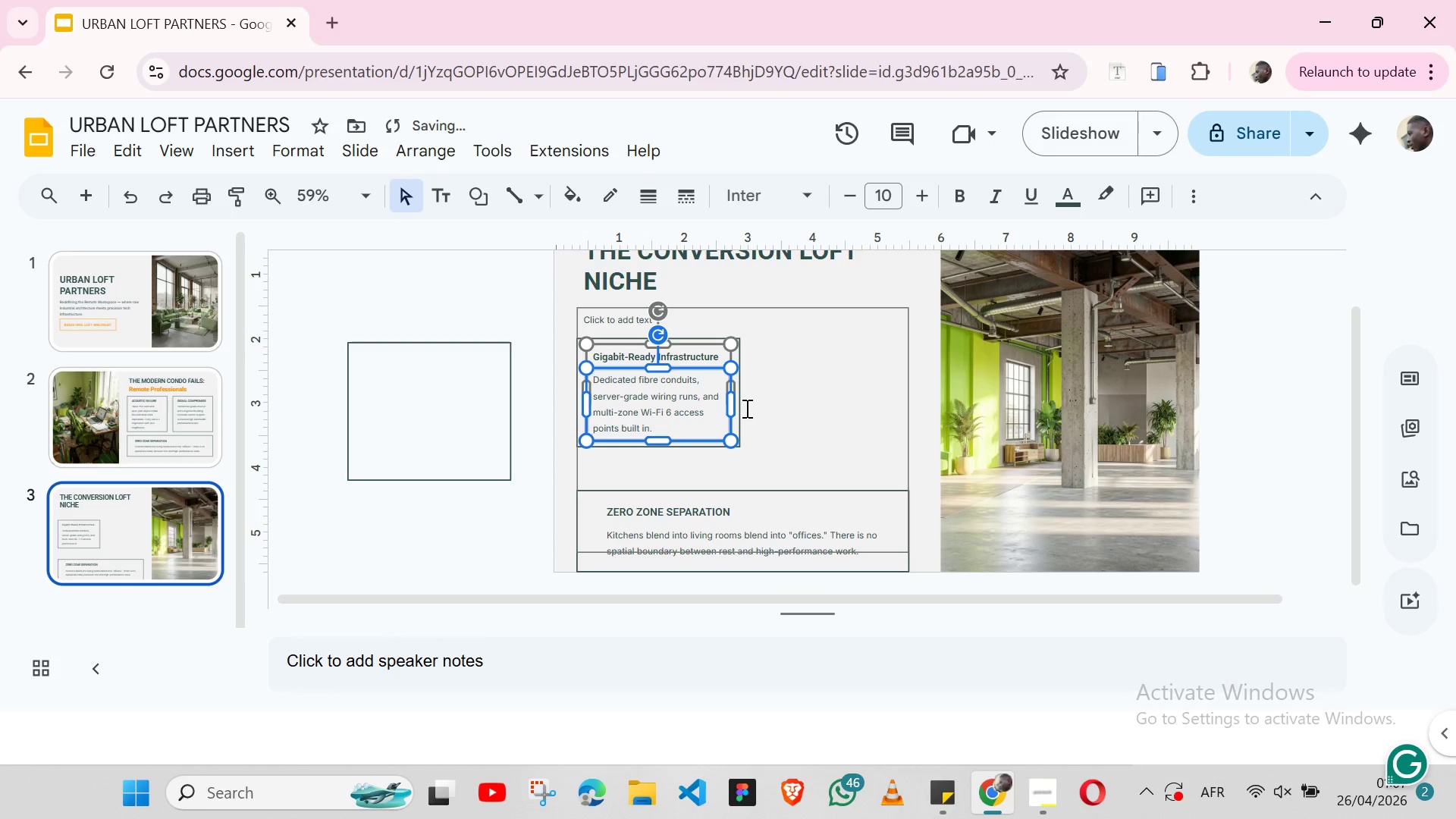 
left_click([745, 408])
 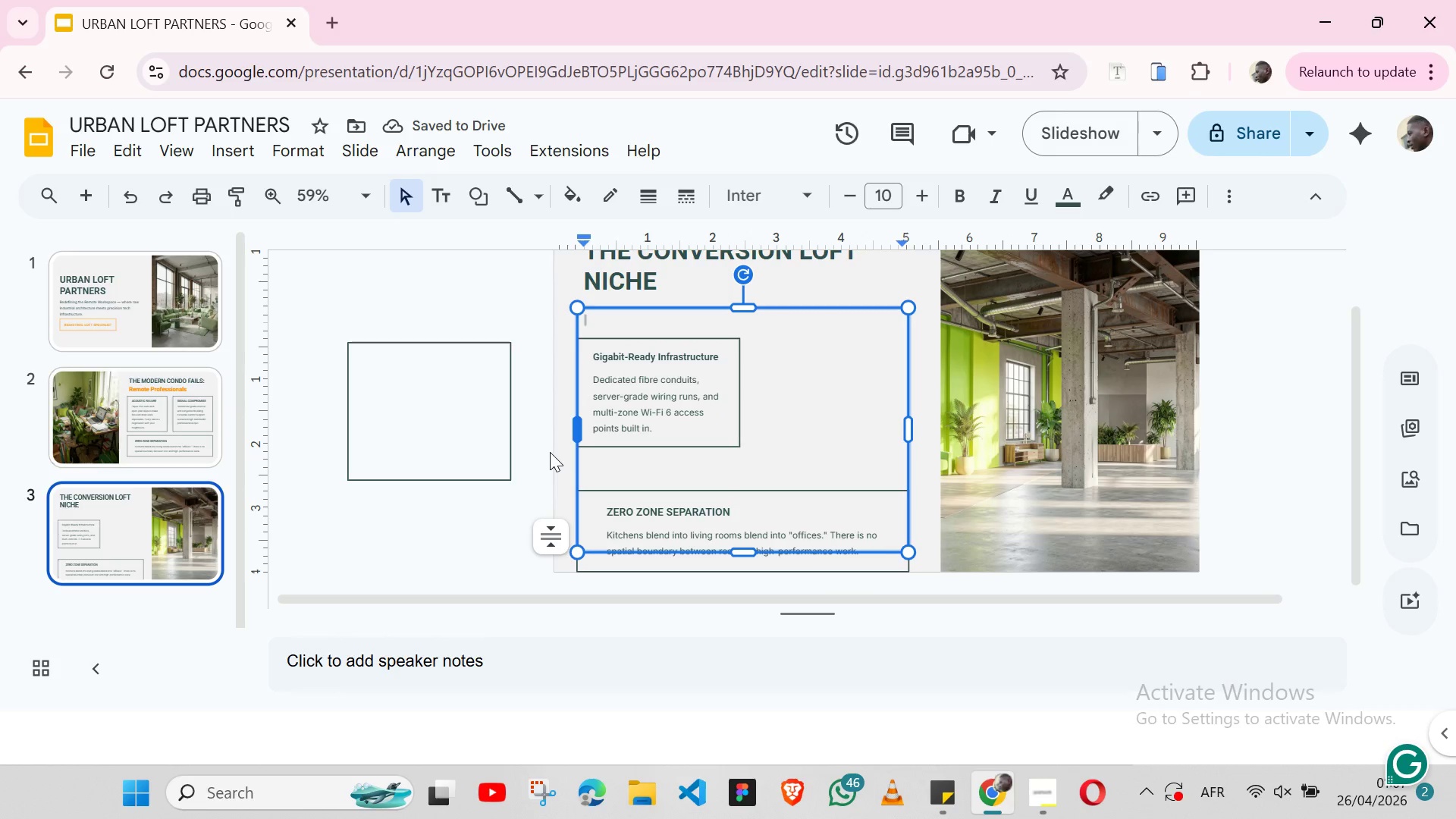 
left_click([530, 496])
 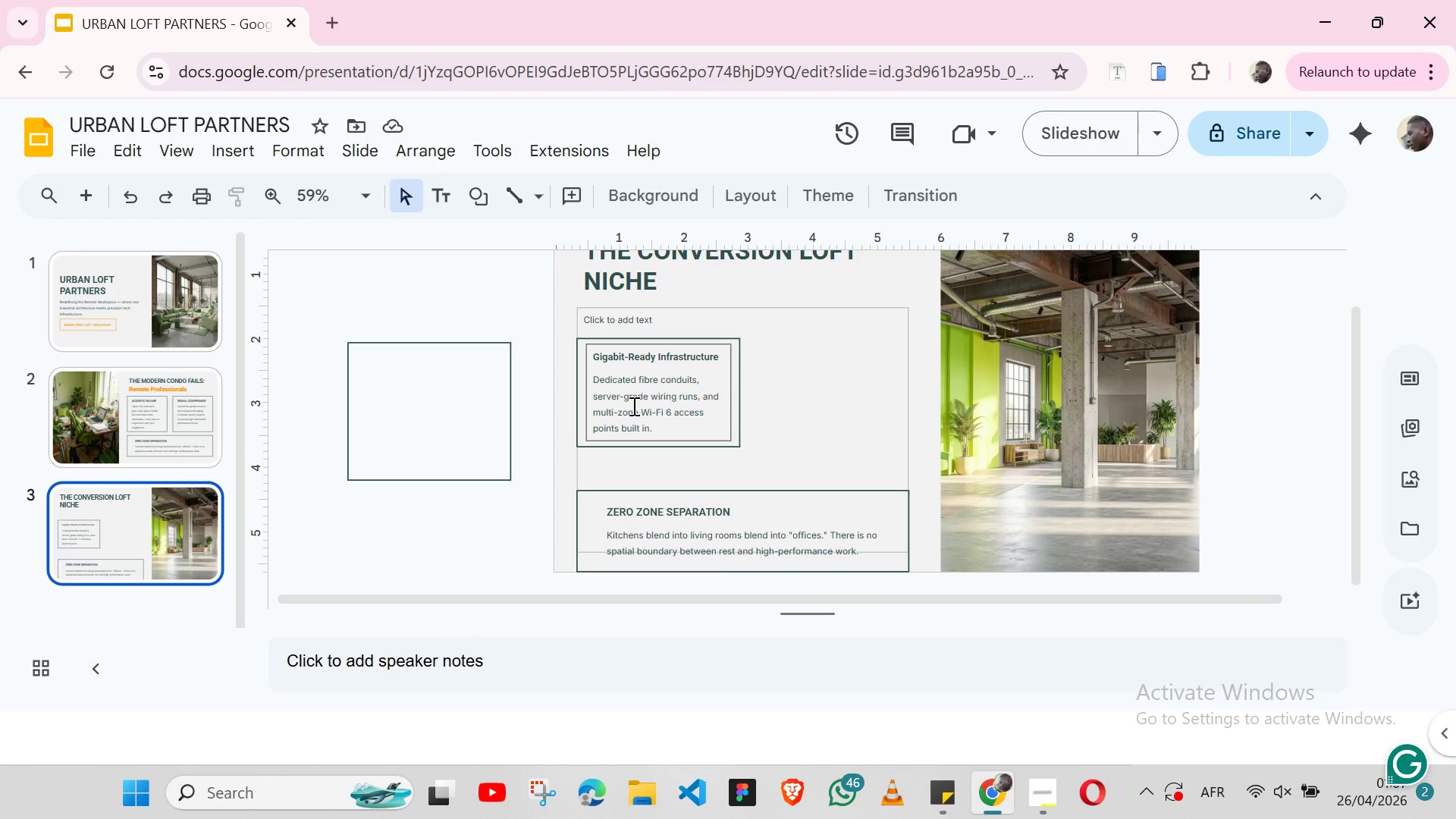 
wait(7.11)
 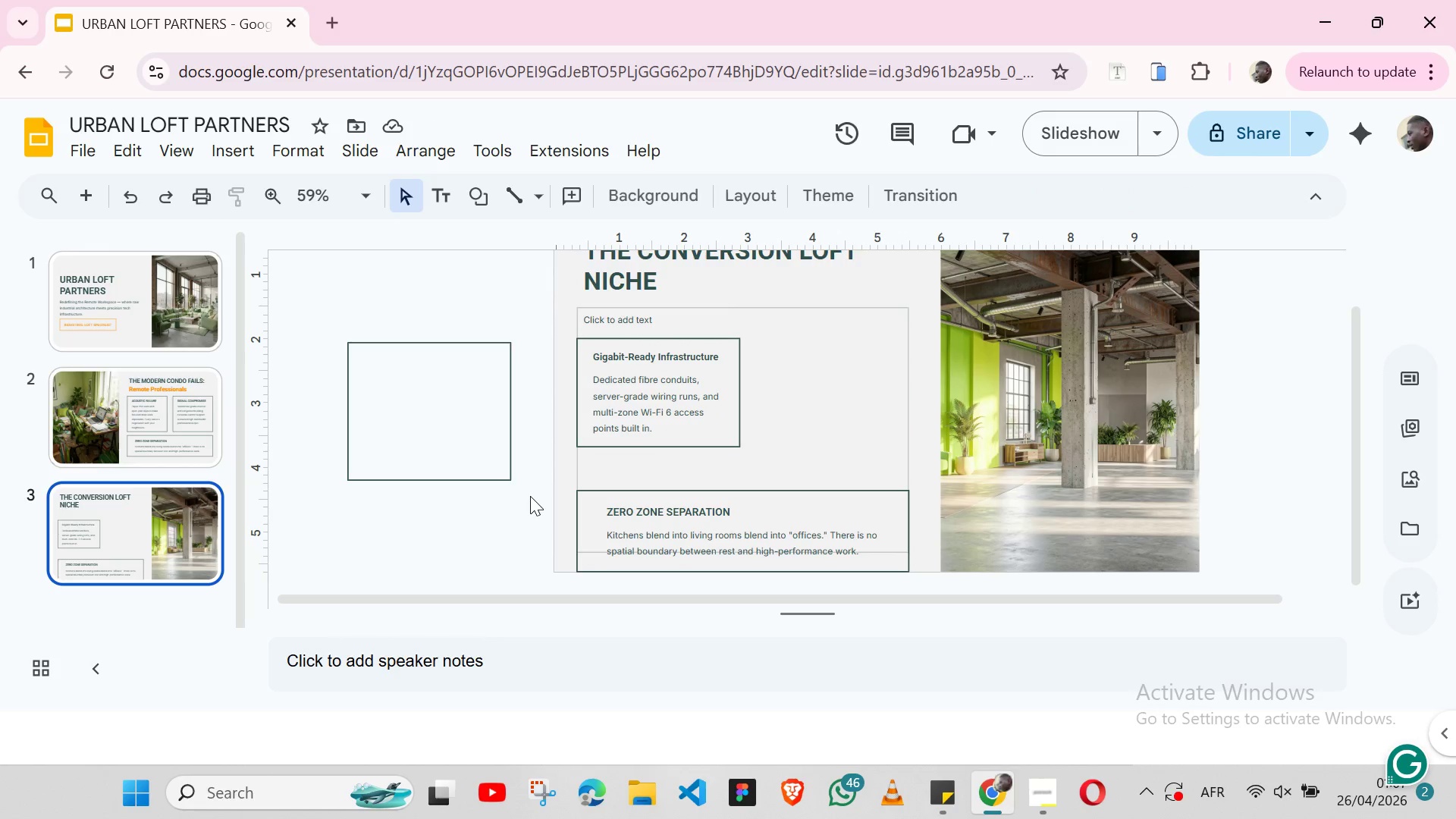 
left_click([590, 428])
 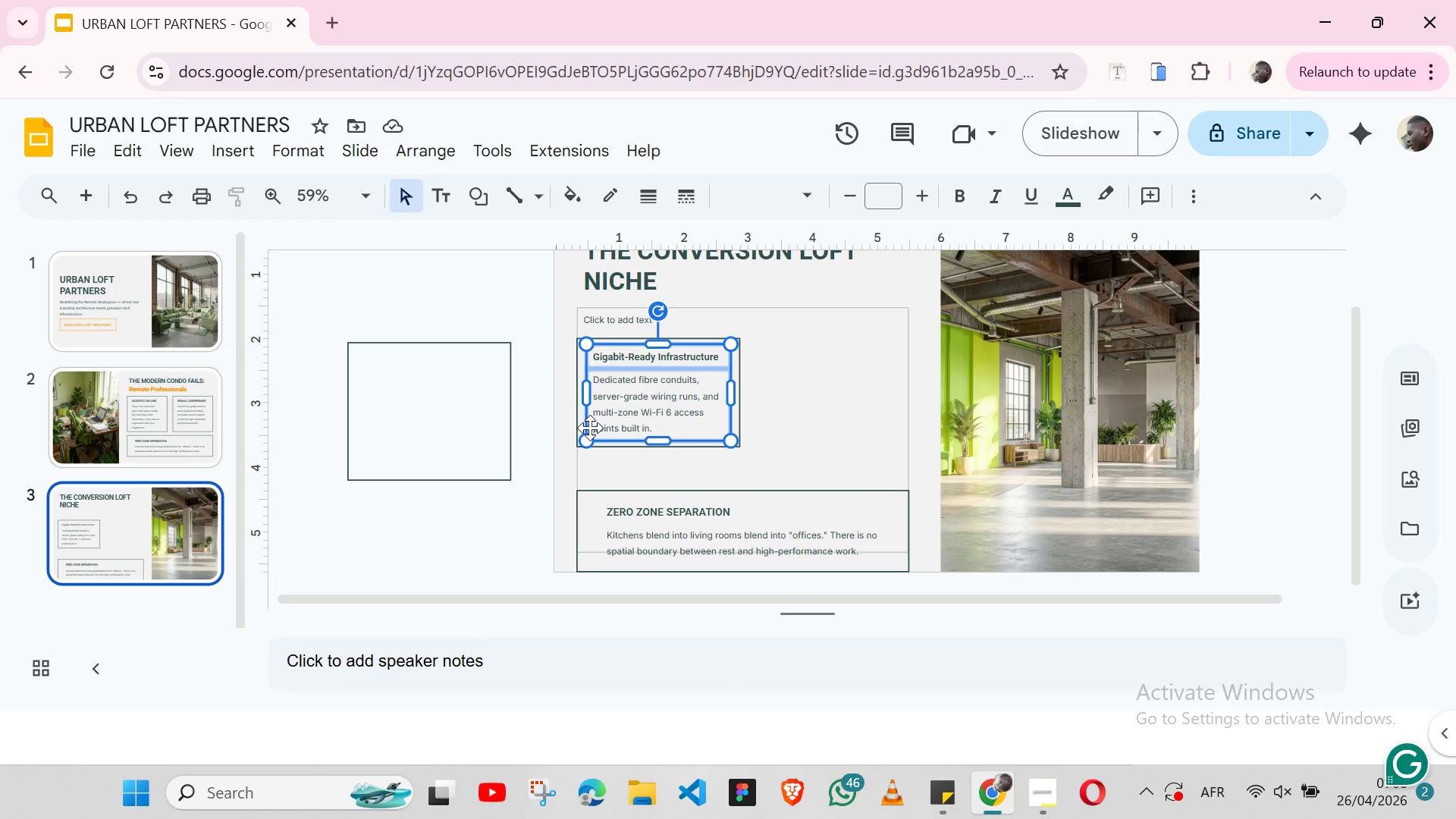 
hold_key(key=ShiftLeft, duration=1.53)
left_click([578, 426])
 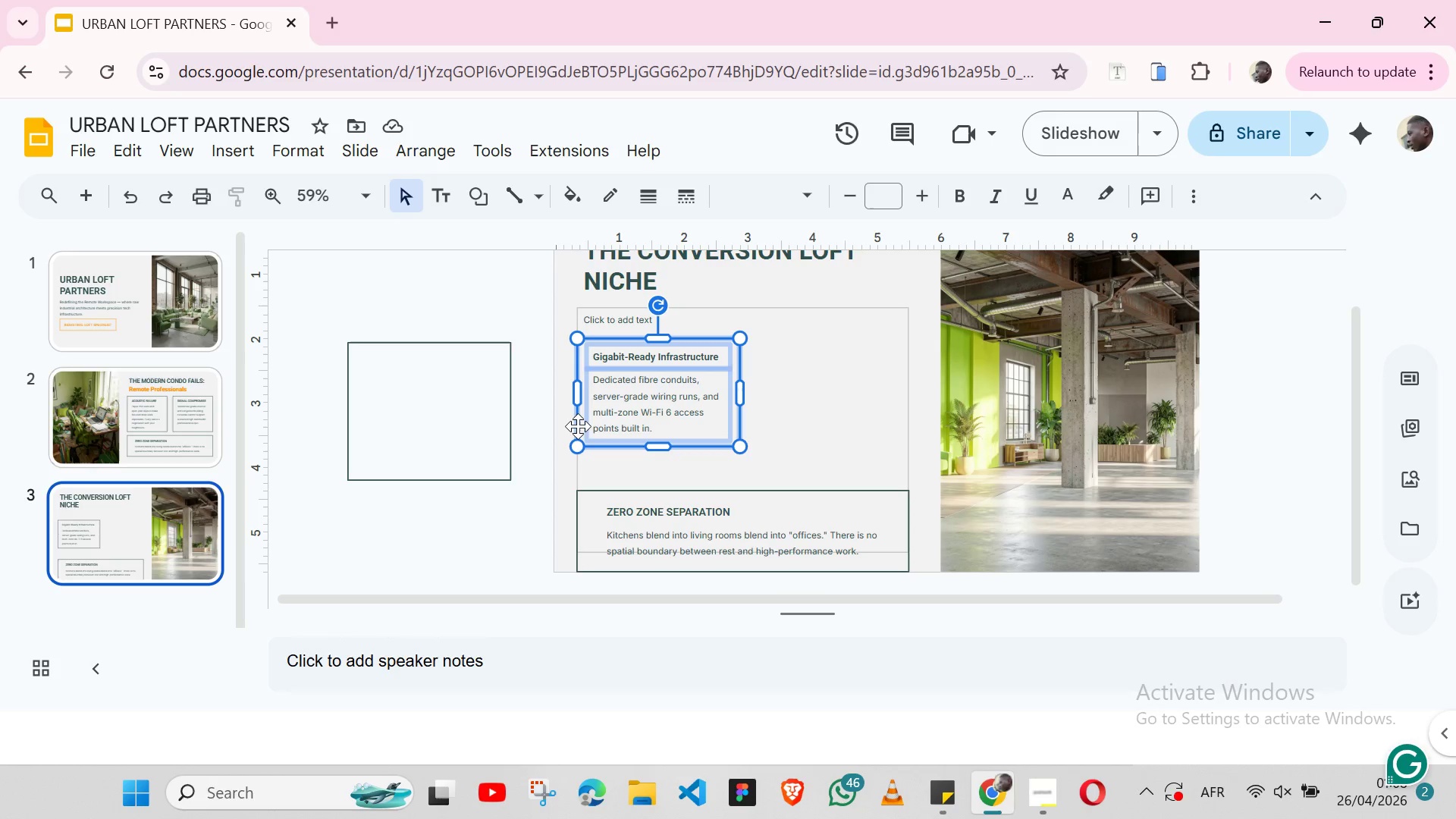 
key(Shift+ShiftLeft)
 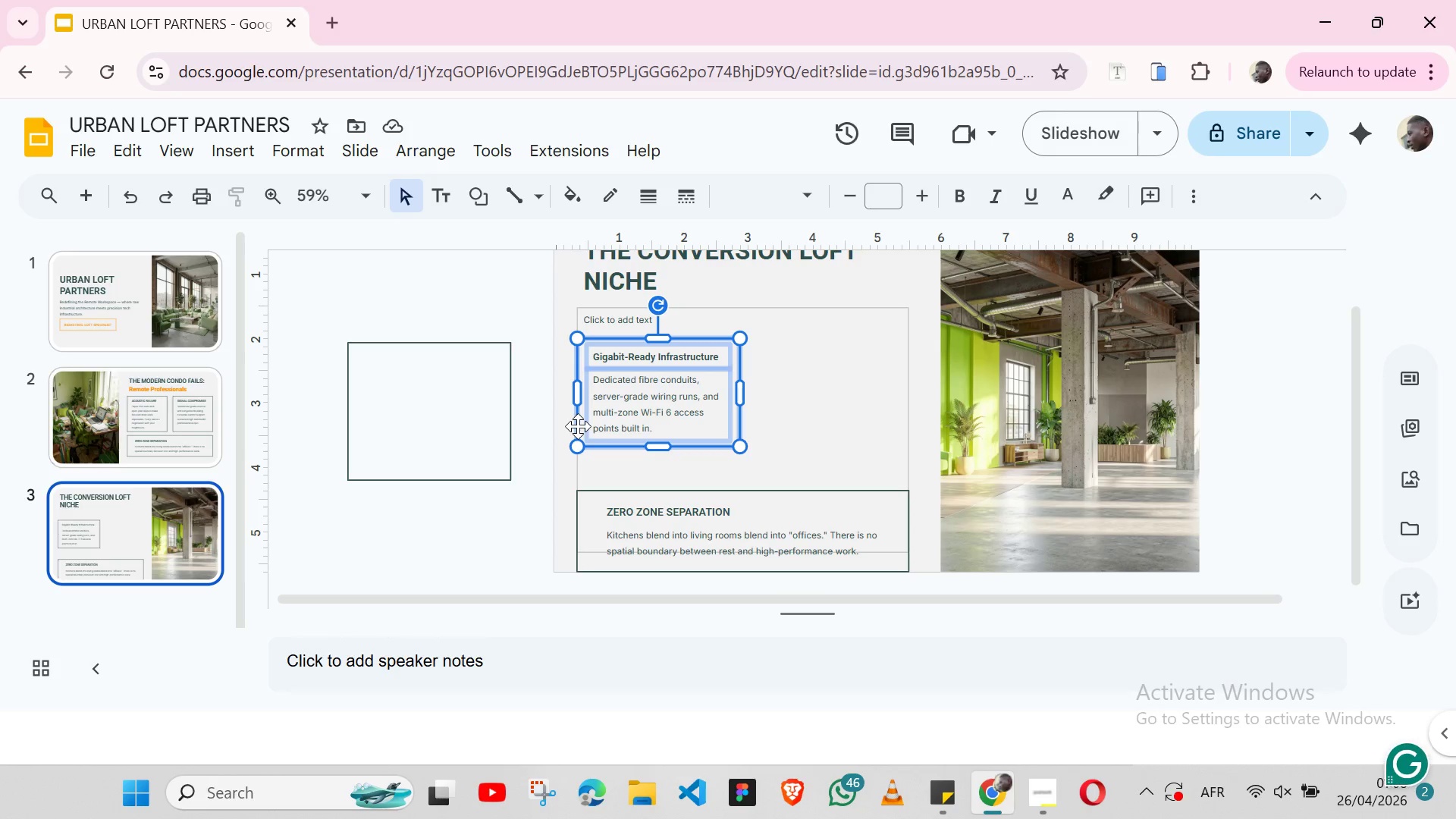 
key(Shift+ShiftLeft)
 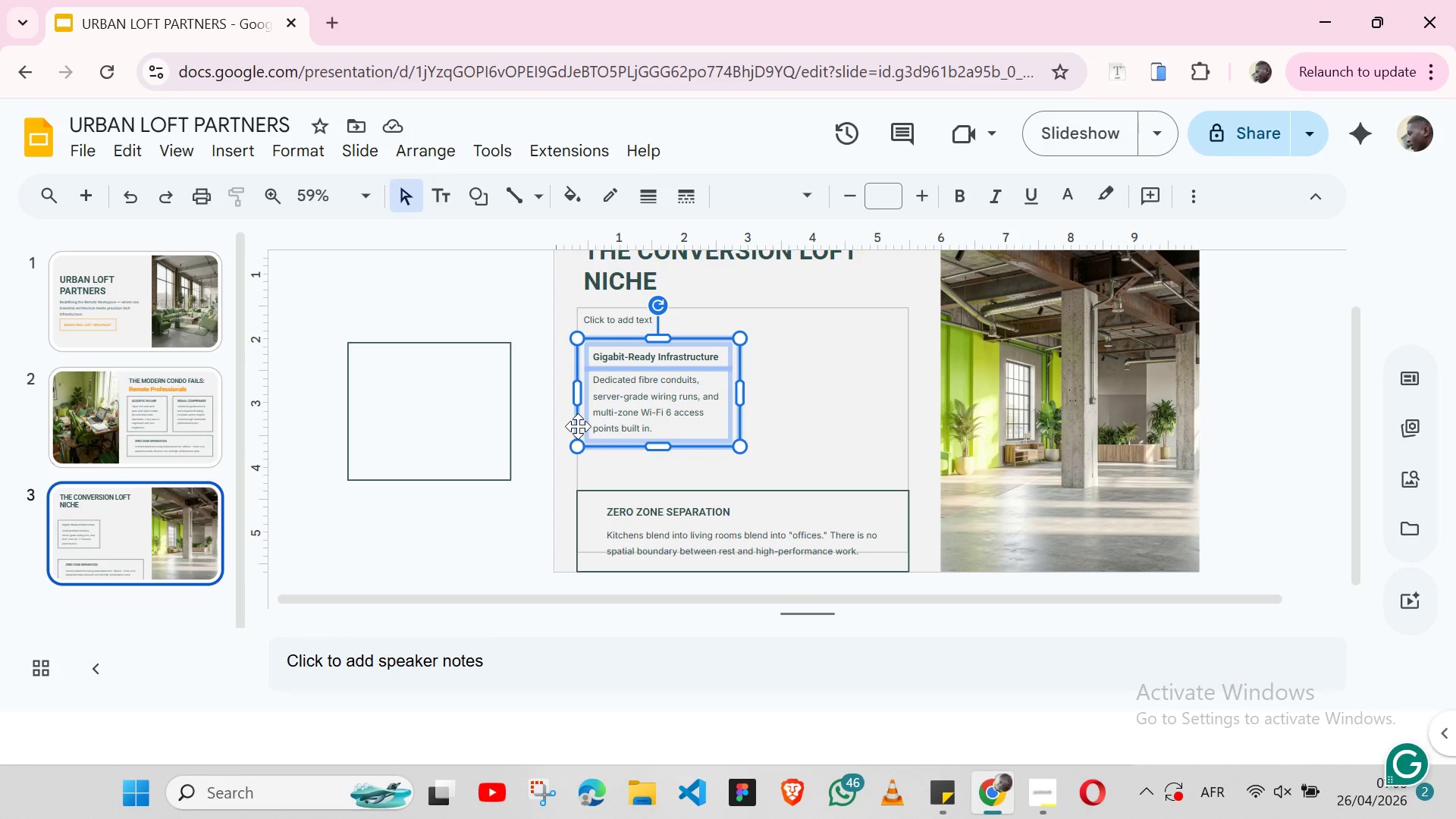 
key(Shift+ShiftLeft)
 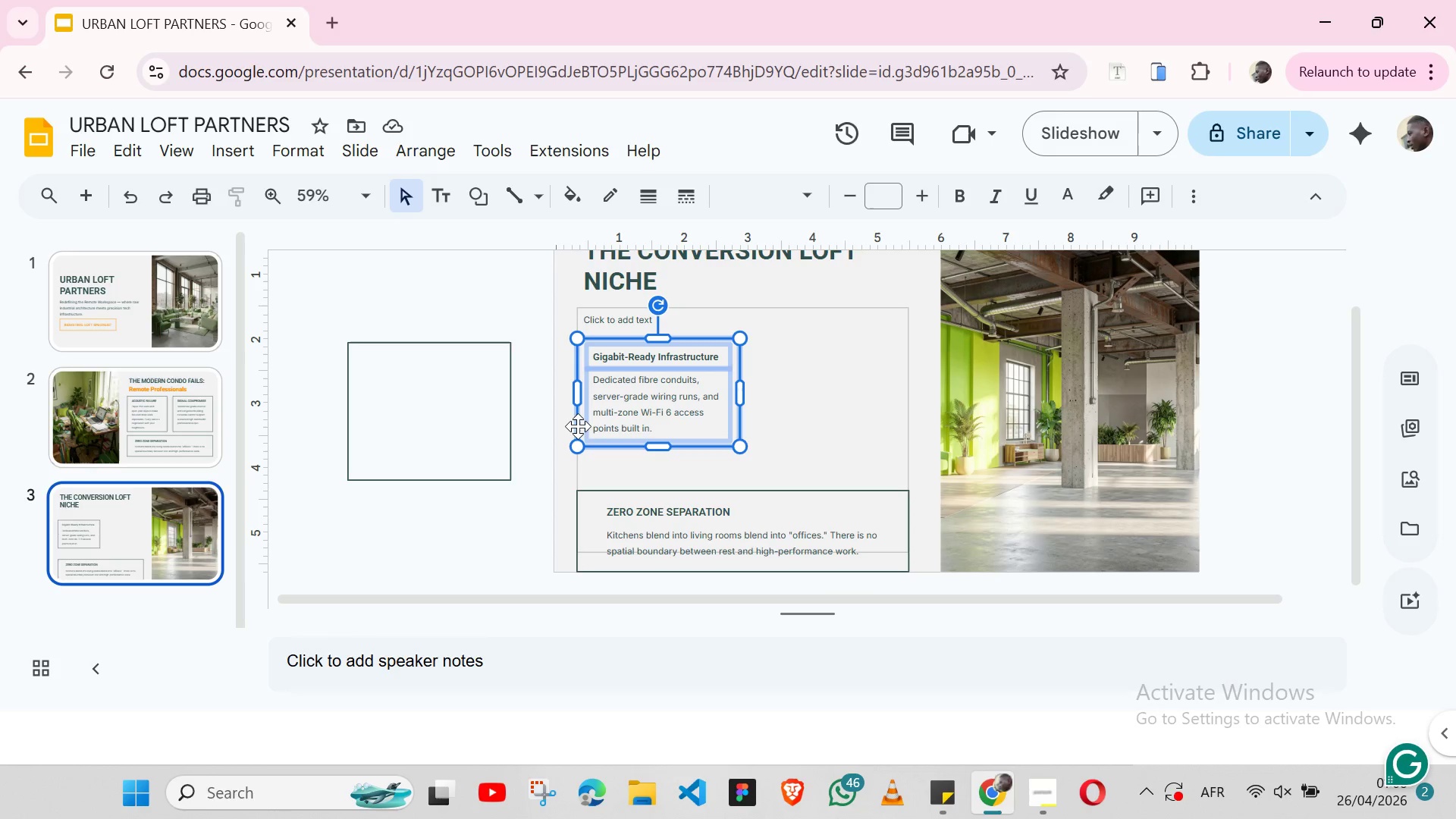 
key(Shift+ShiftLeft)
 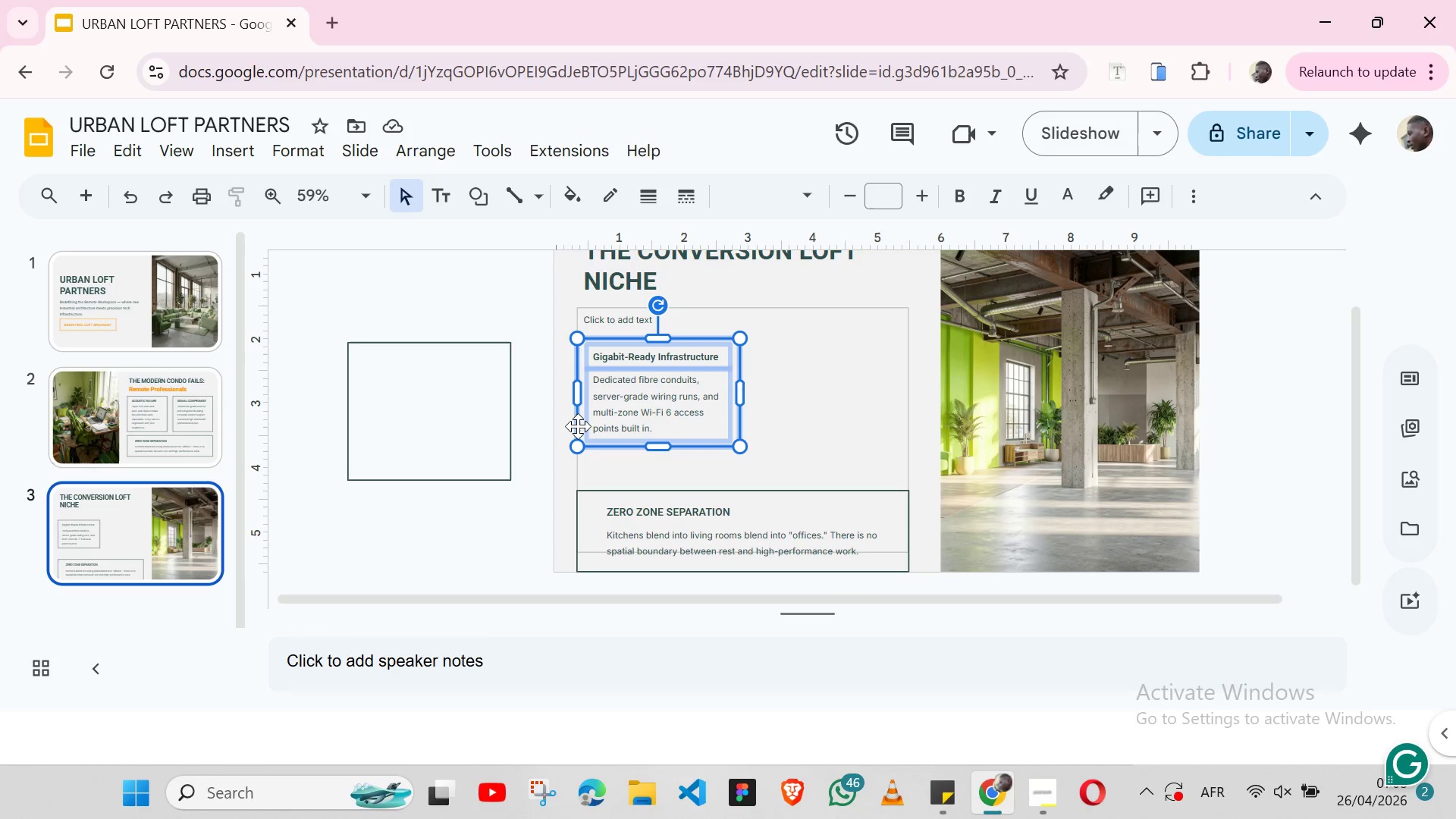 
key(Shift+ShiftLeft)
 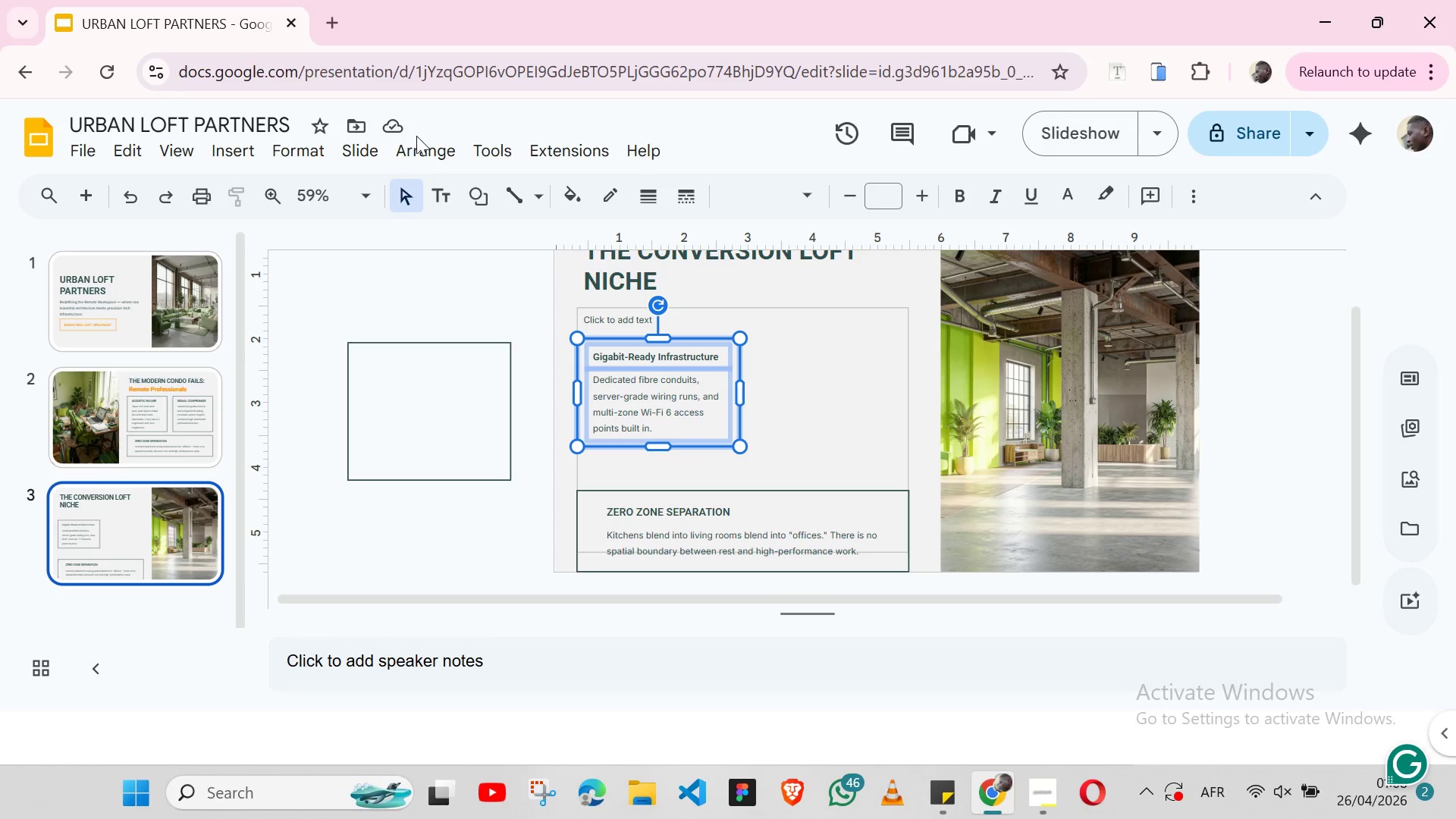 
left_click([421, 140])
 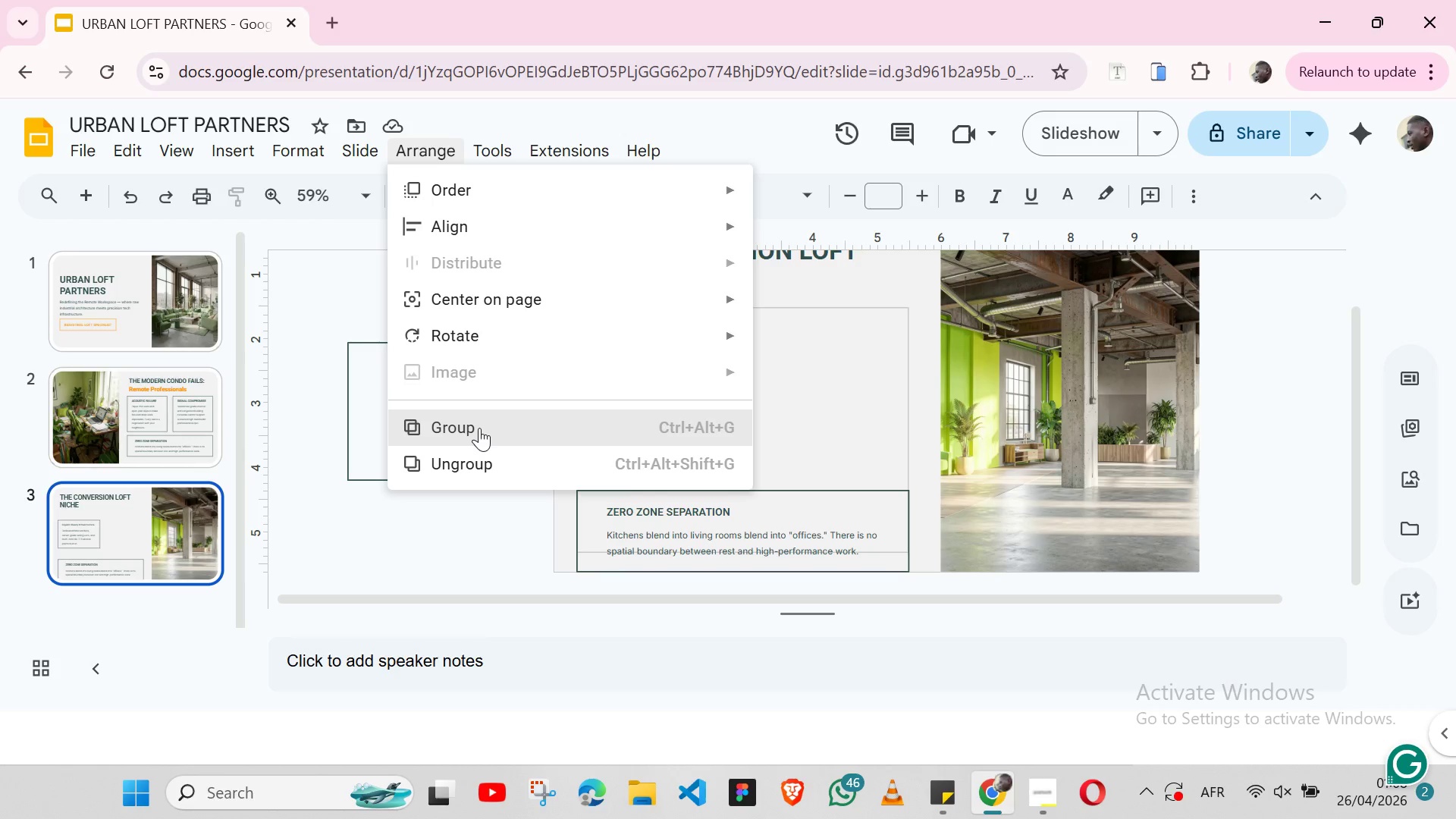 
left_click([479, 428])
 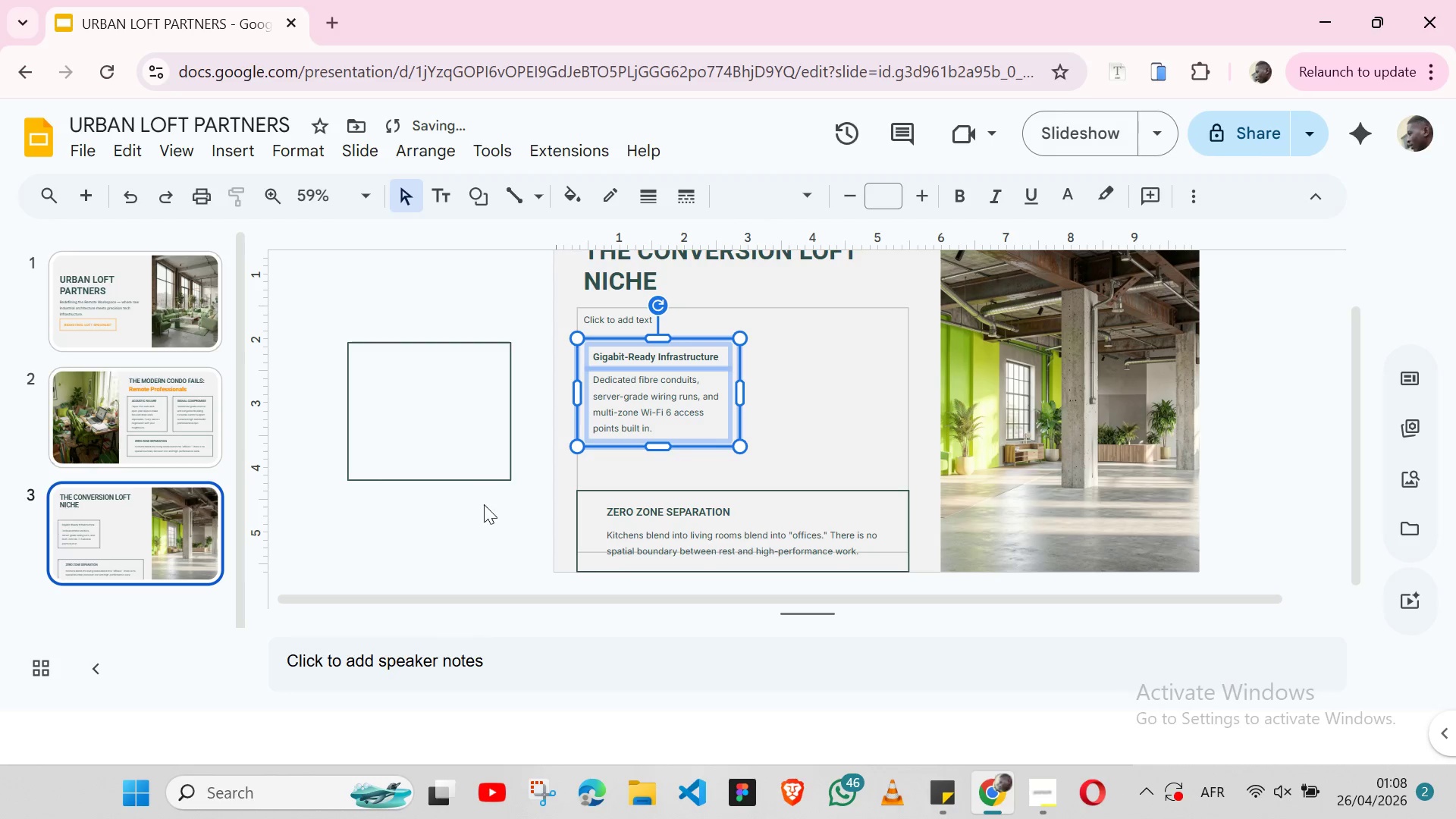 
left_click([506, 525])
 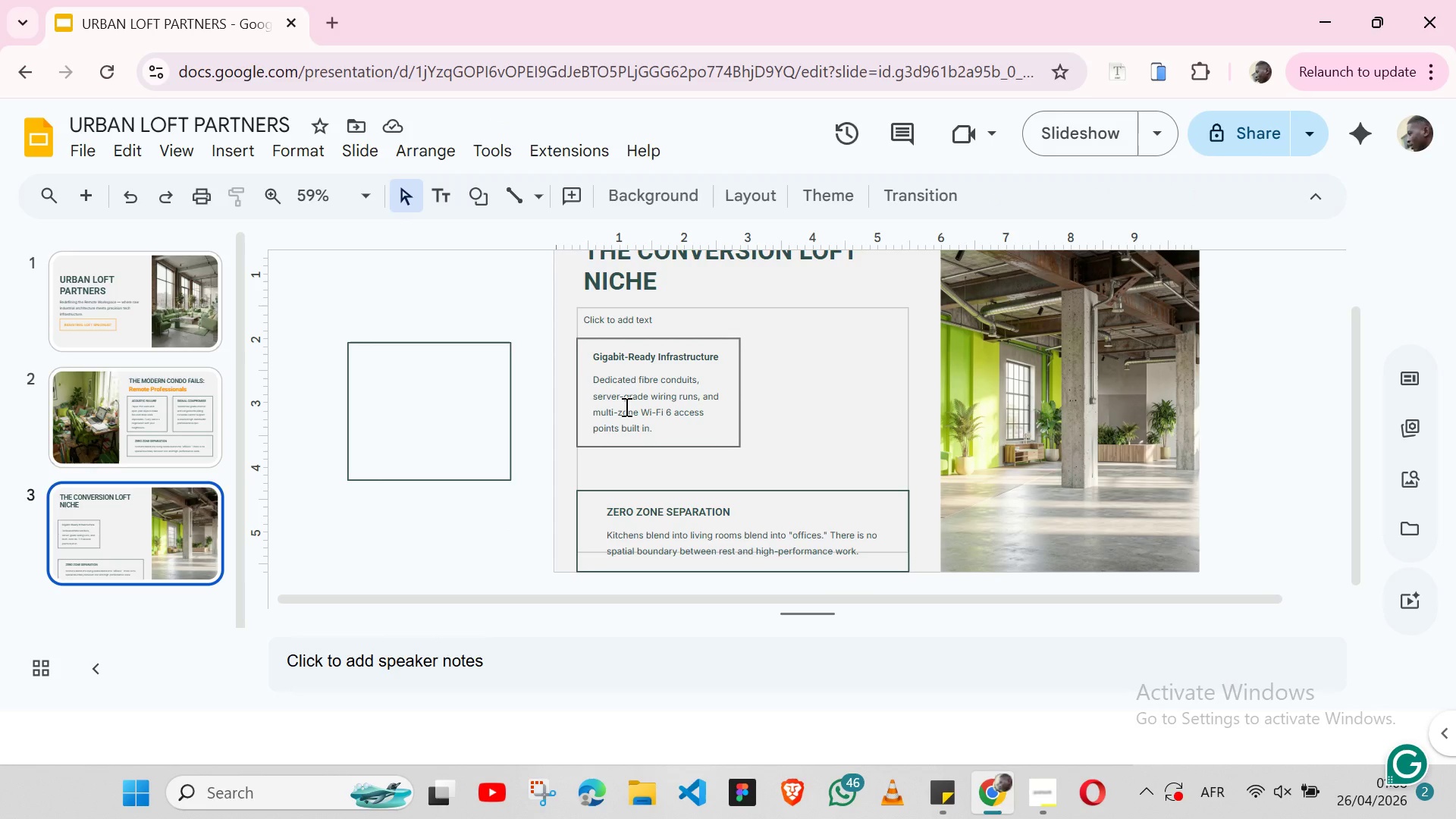 
wait(13.86)
 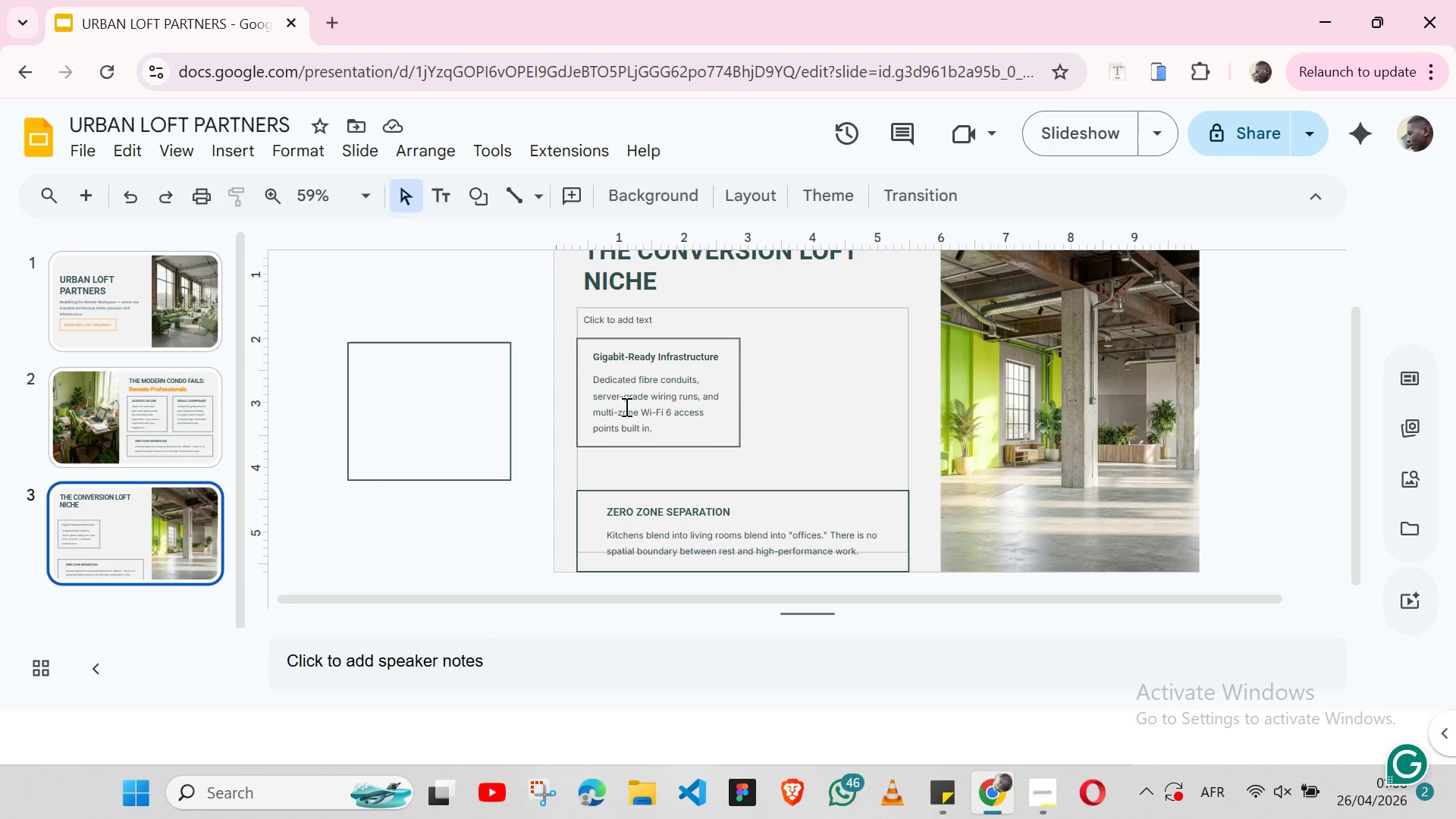 
left_click([742, 422])
 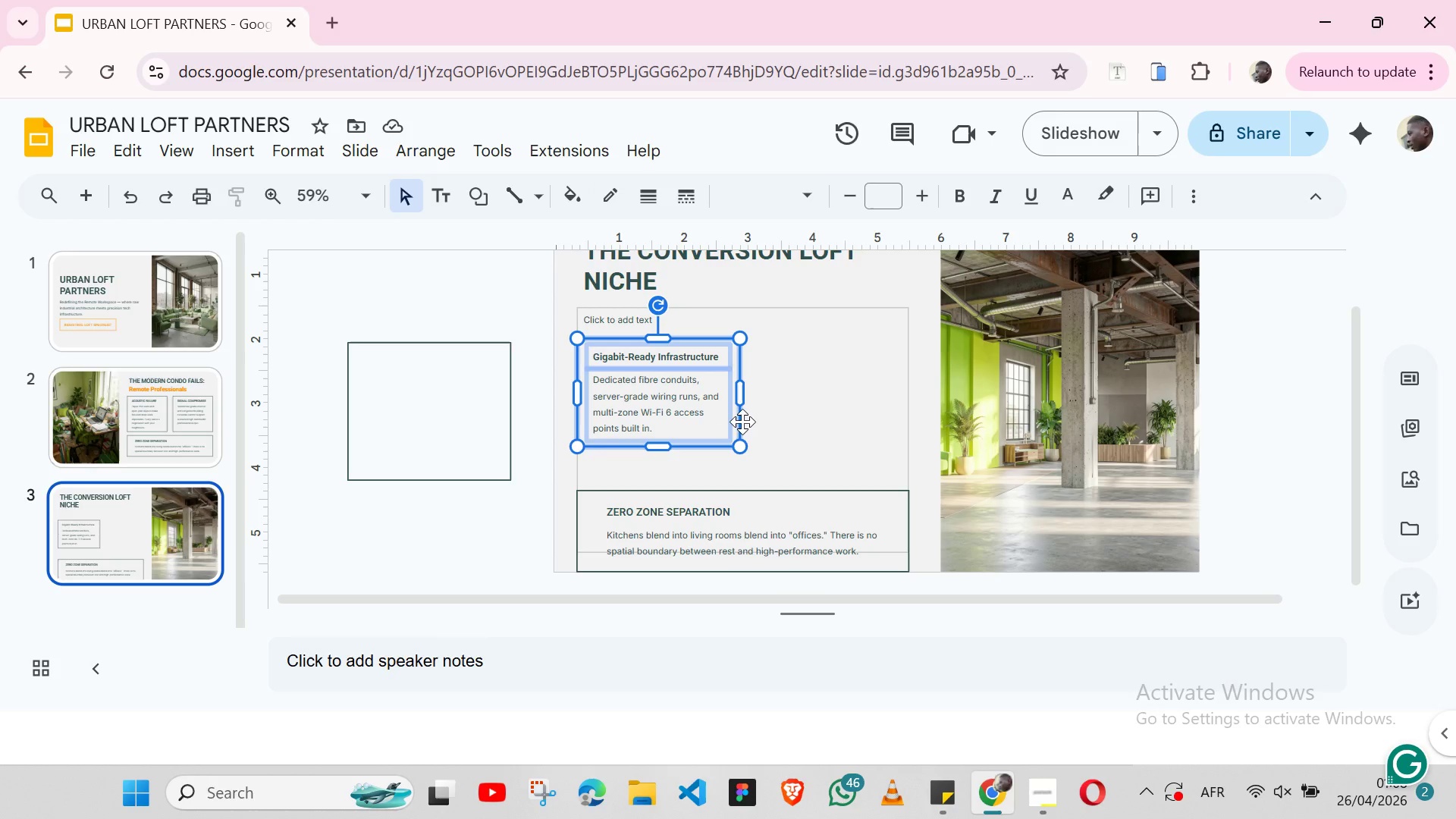 
key(Control+C)
 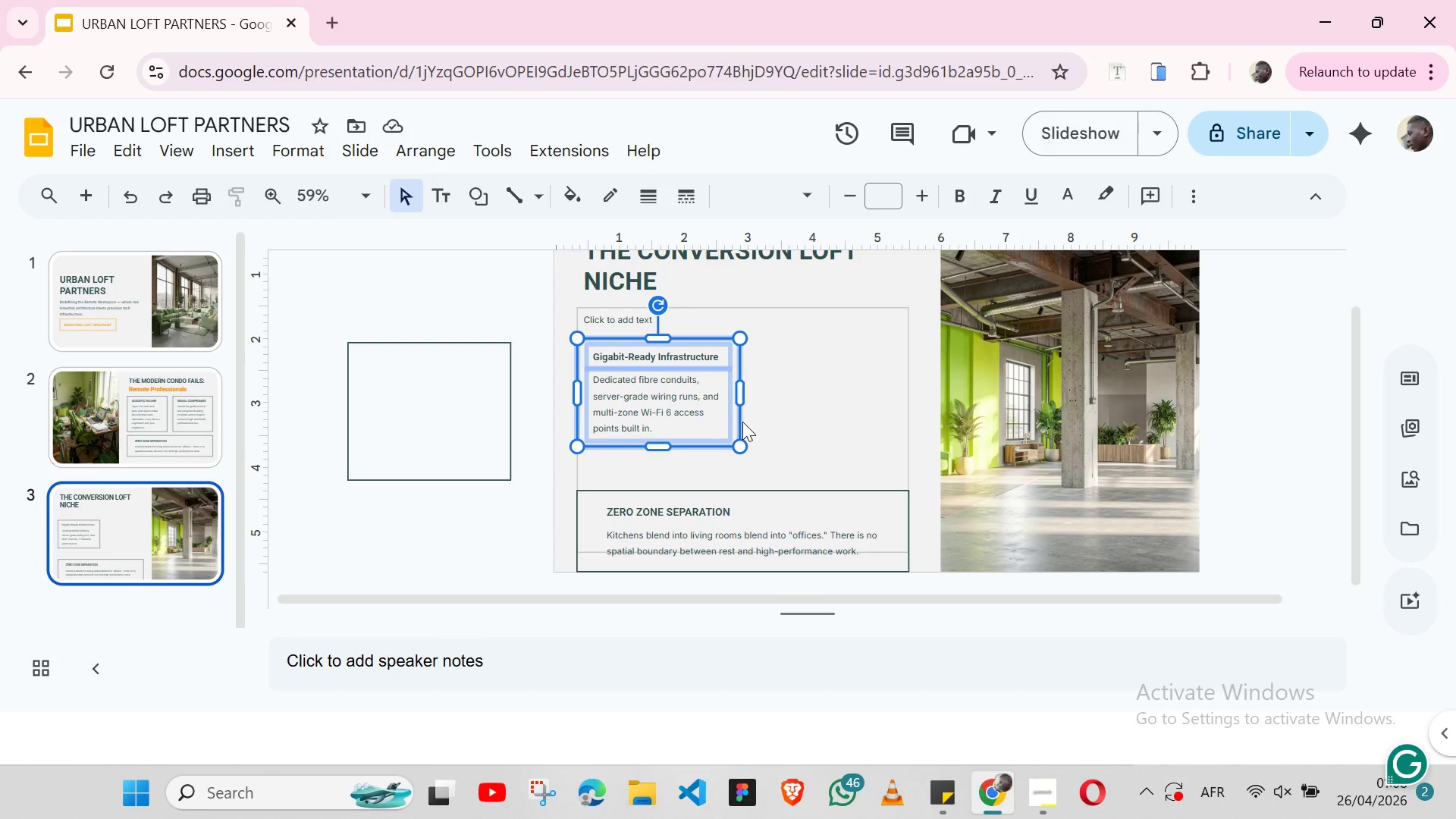 
key(Control+V)
 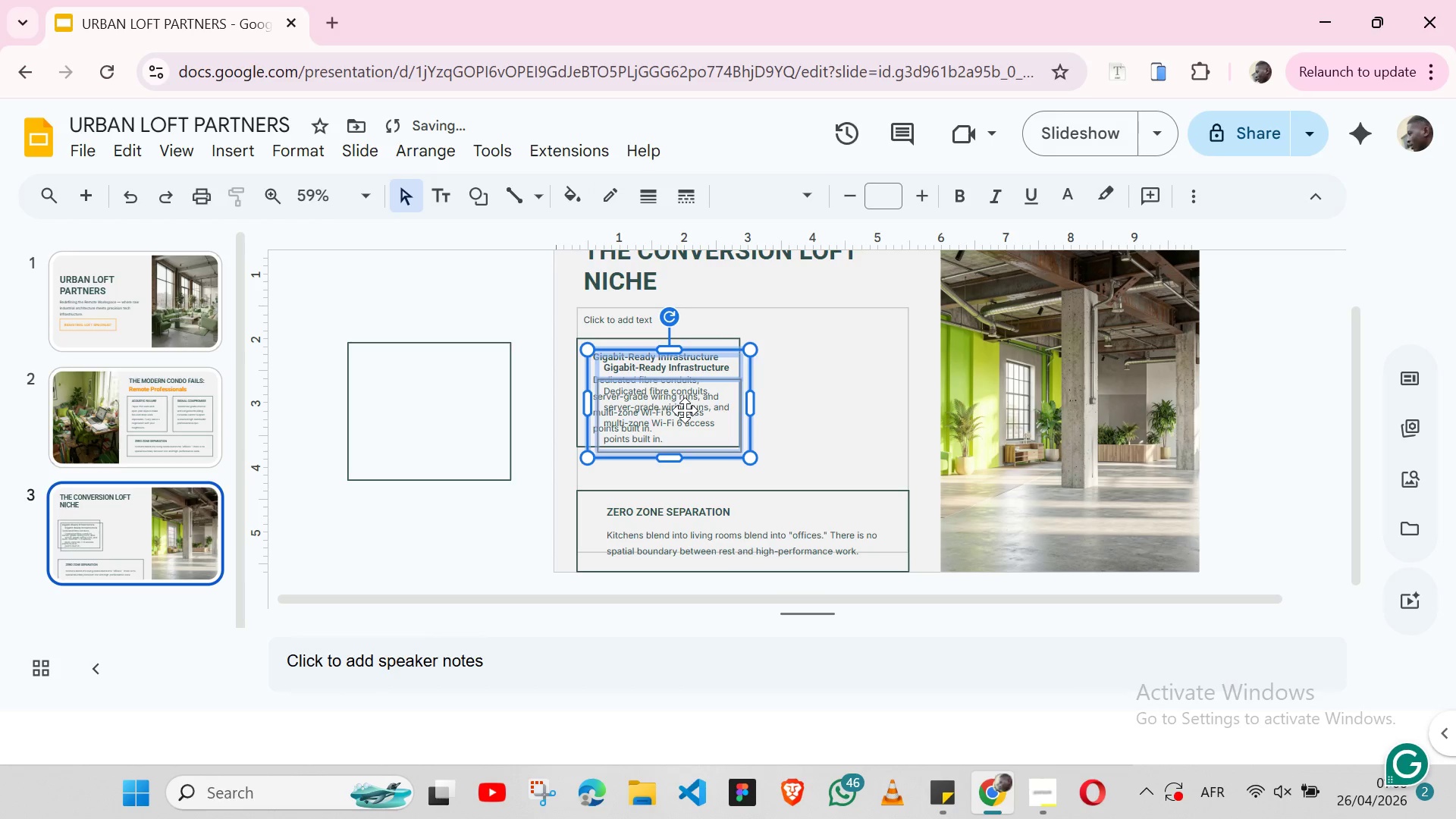 
left_click_drag(start_coordinate=[685, 410], to_coordinate=[843, 398])
 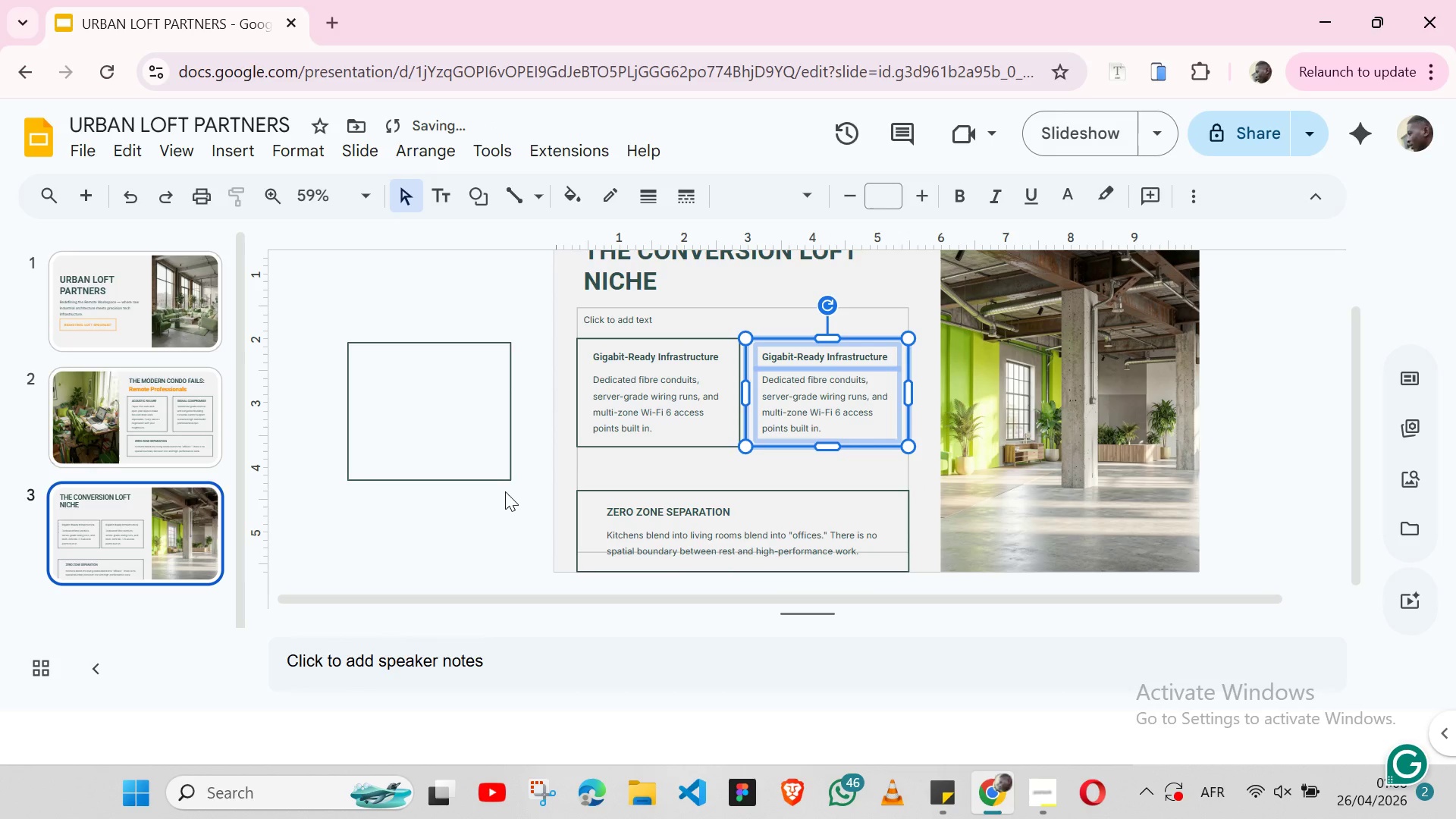 
left_click([505, 491])
 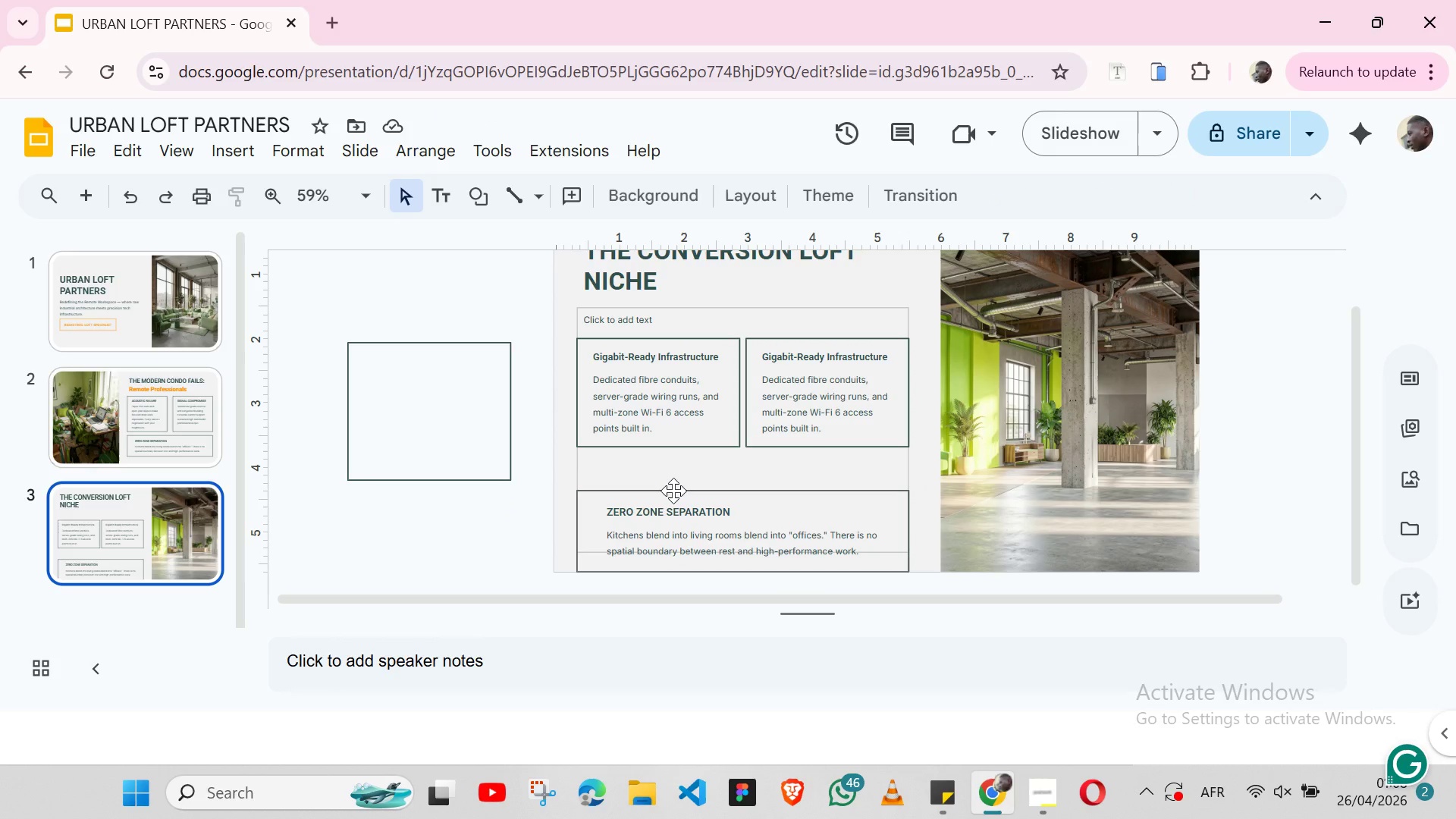 
wait(6.16)
 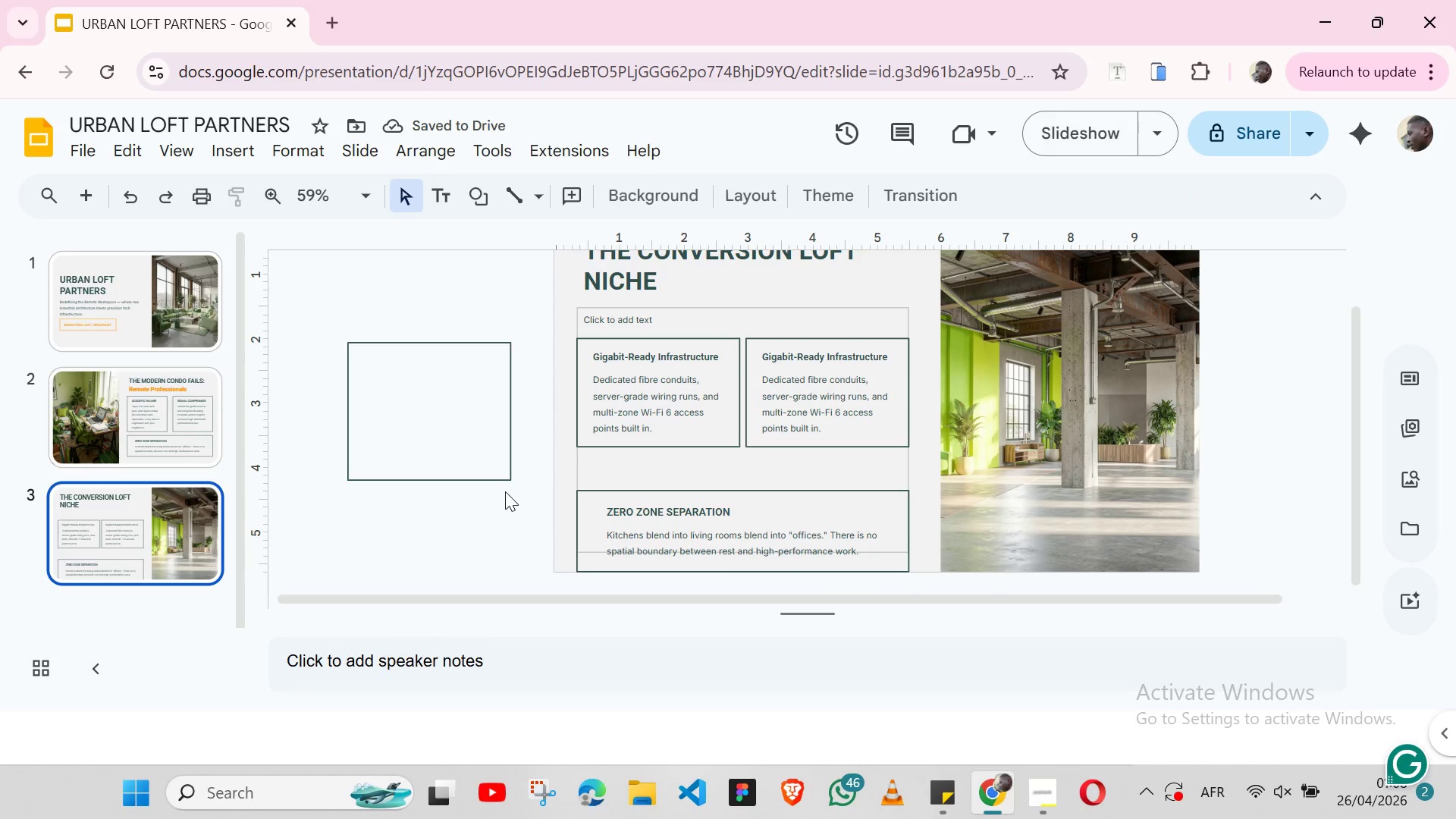 
left_click([654, 499])
 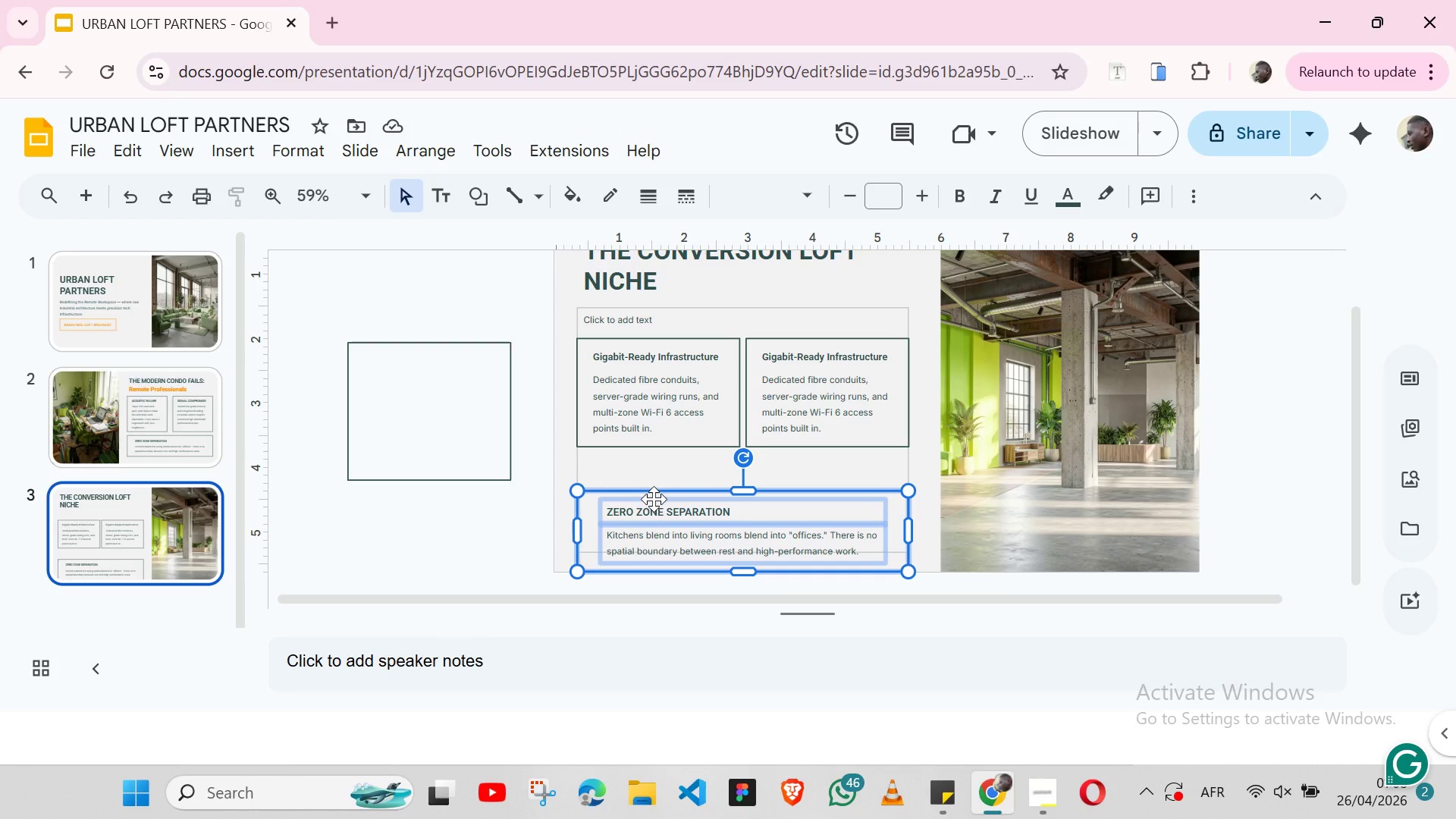 
key(Backspace)
 